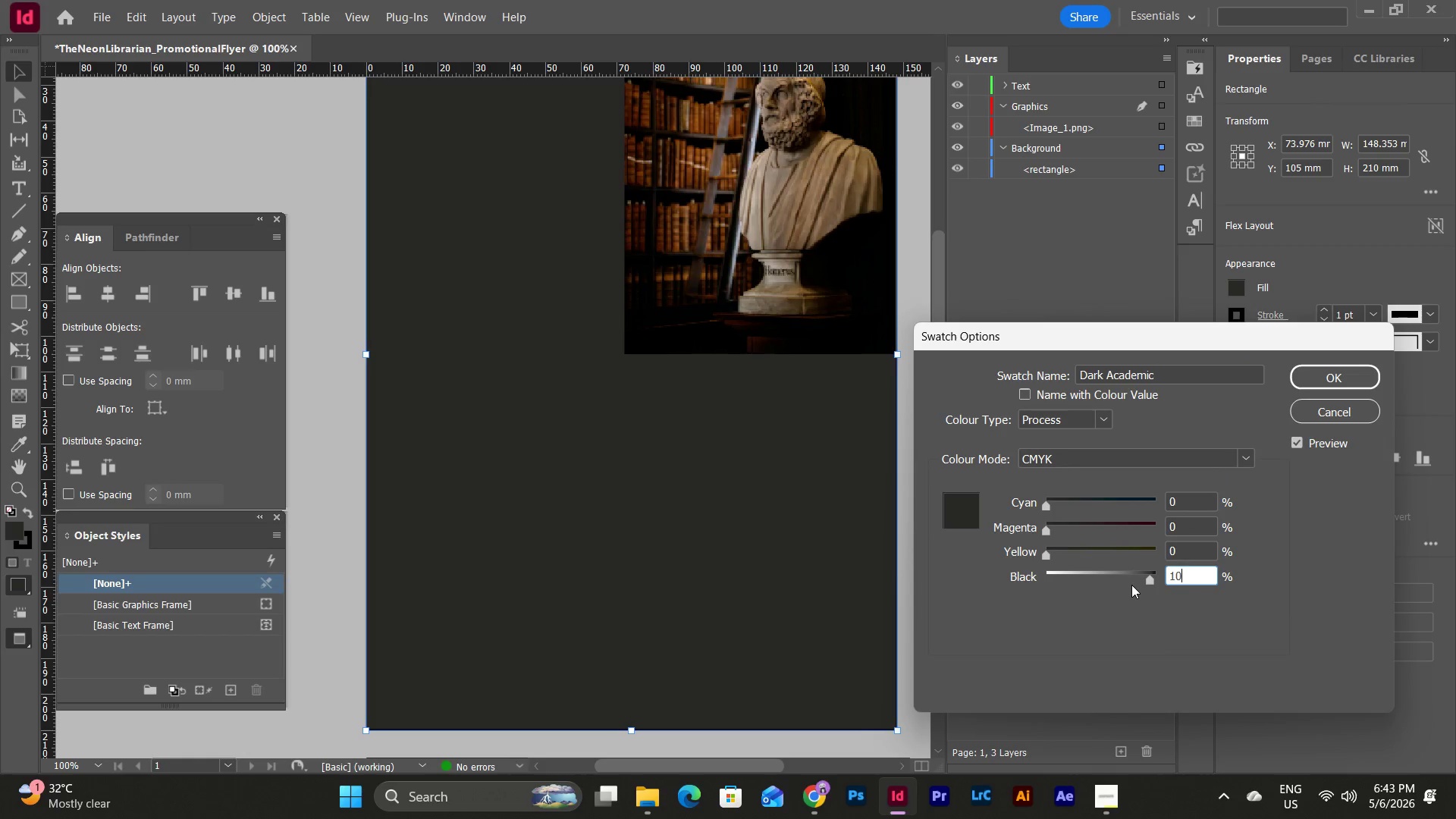 
key(Numpad0)
 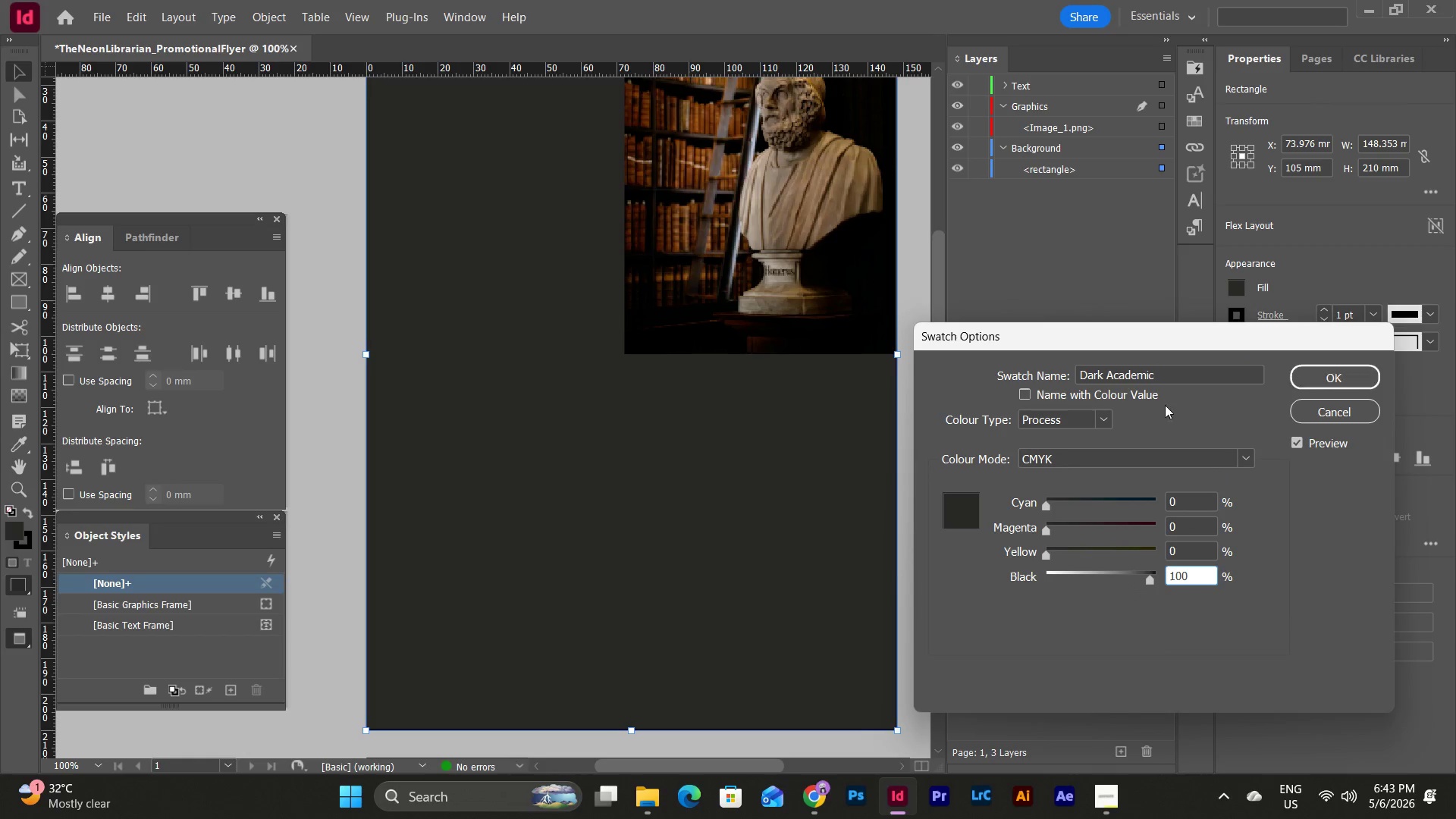 
left_click([1249, 459])
 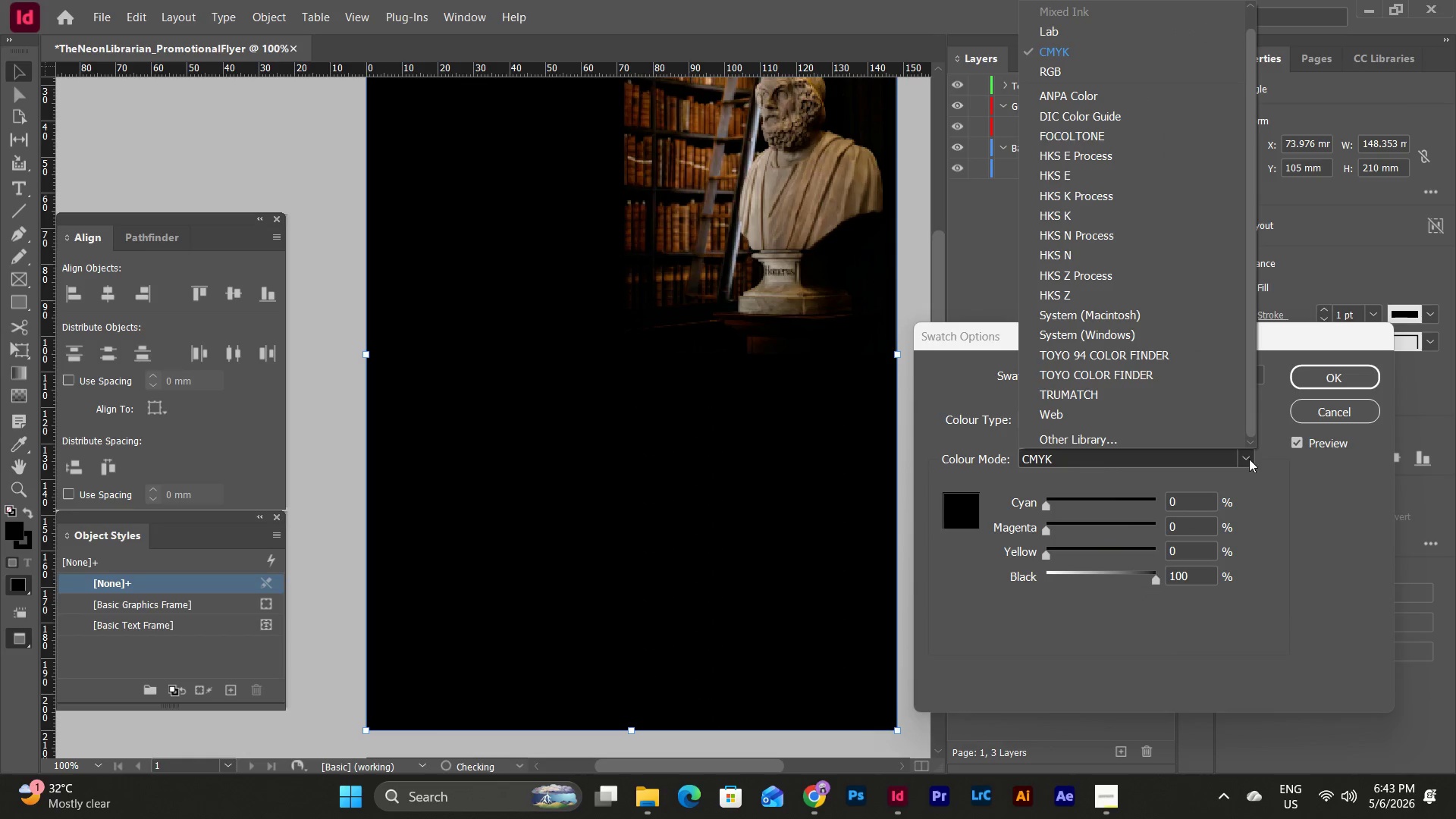 
left_click([1249, 459])
 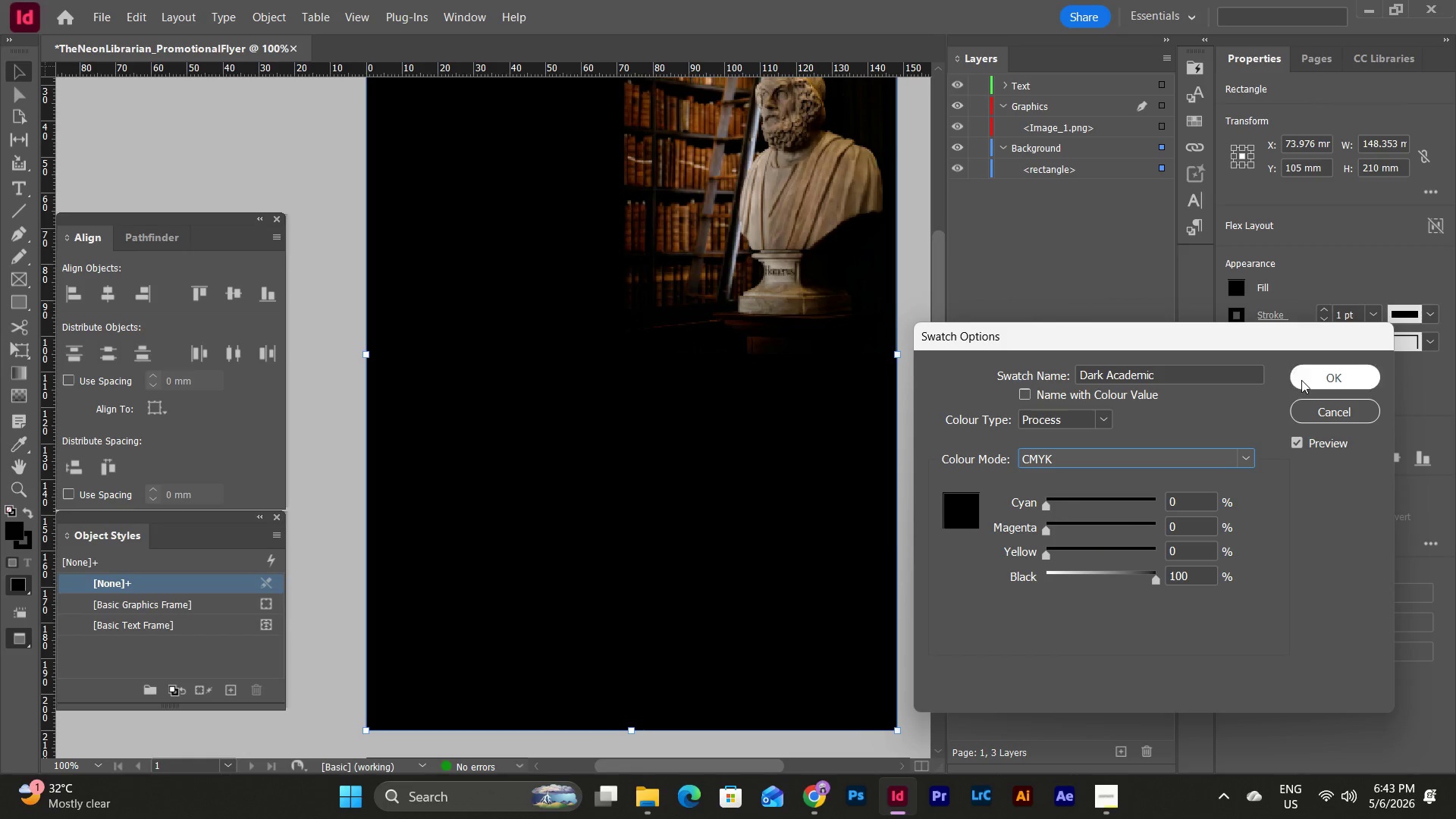 
left_click([1301, 380])
 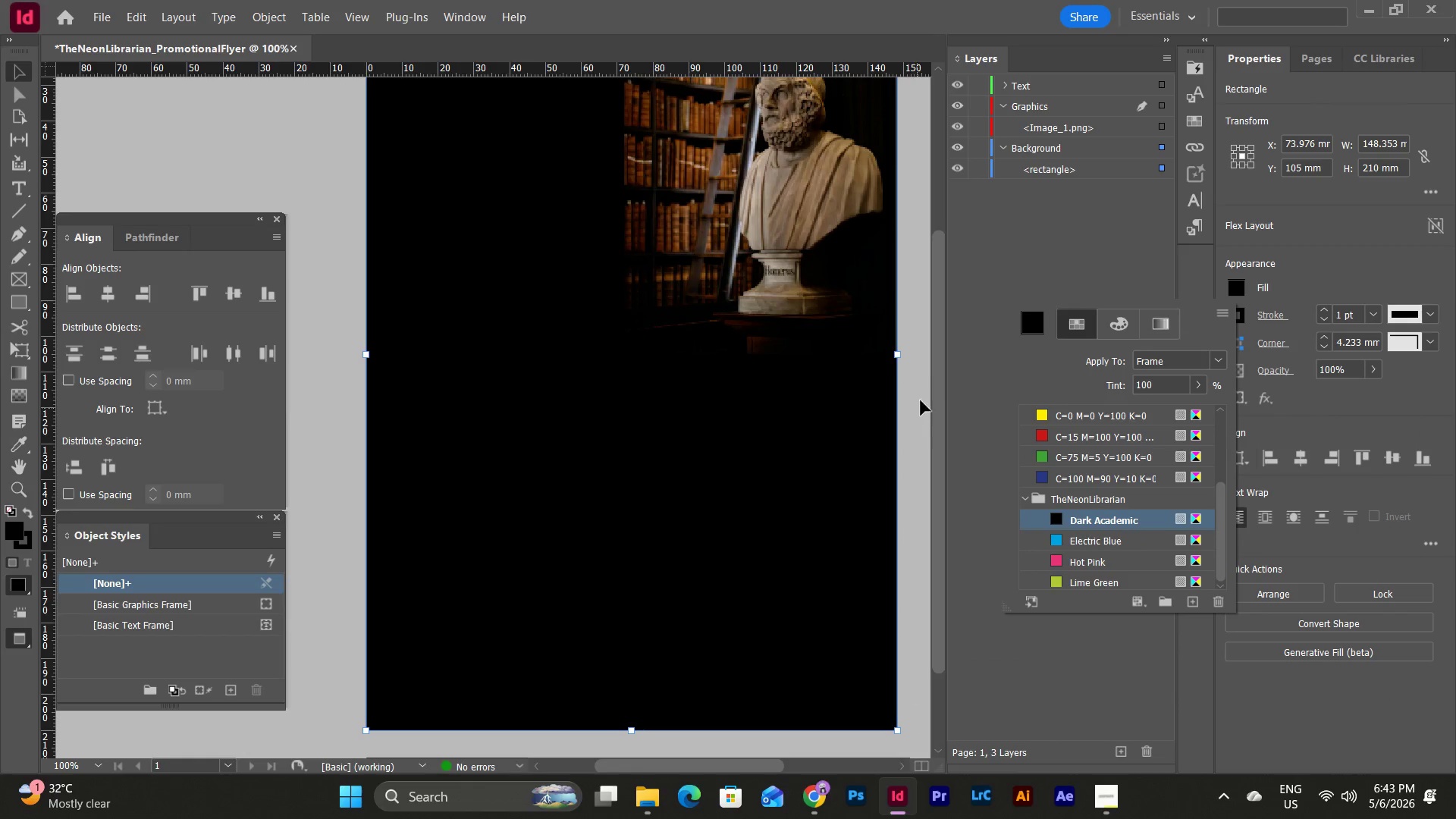 
left_click([968, 354])
 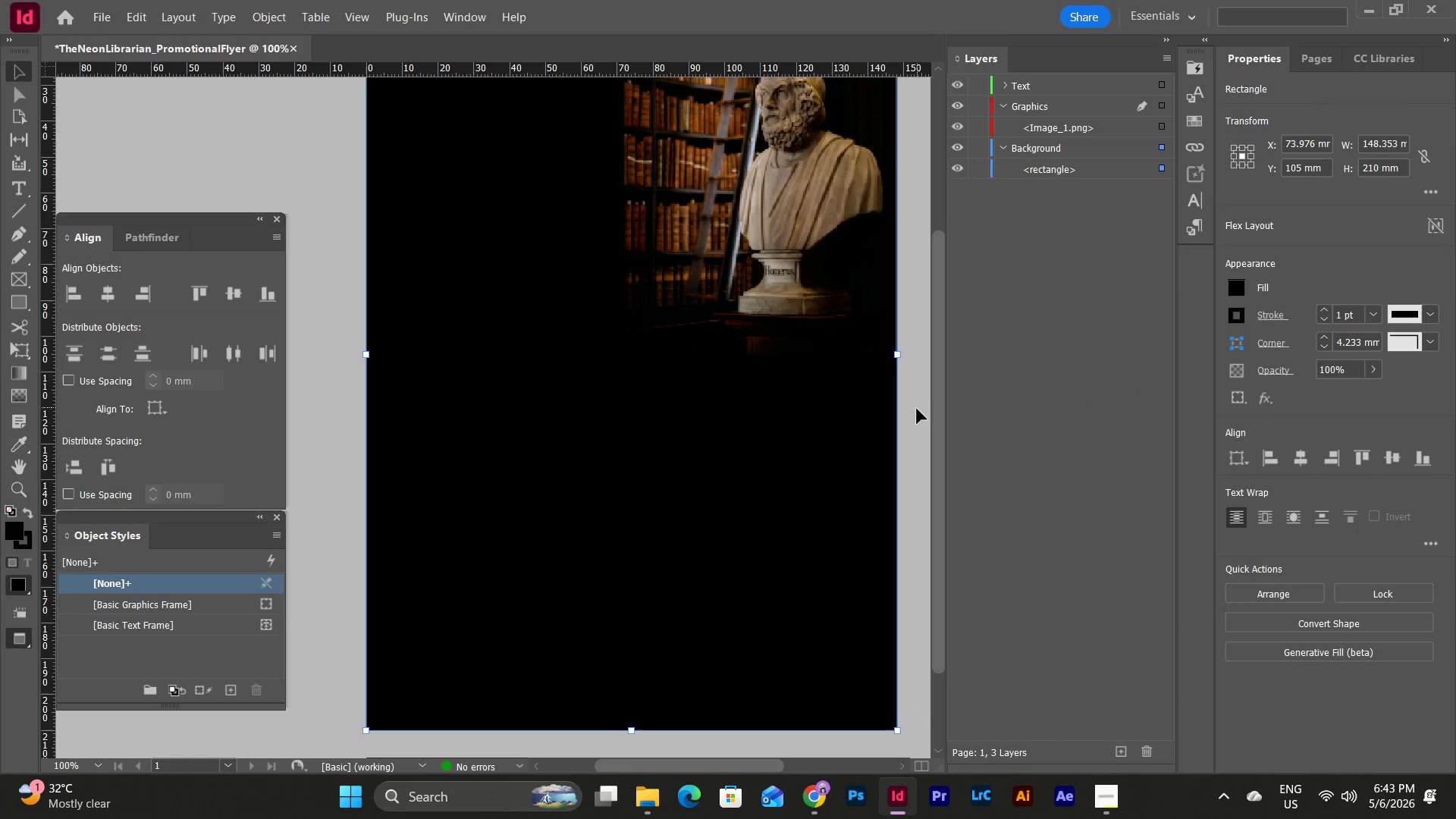 
key(Escape)
 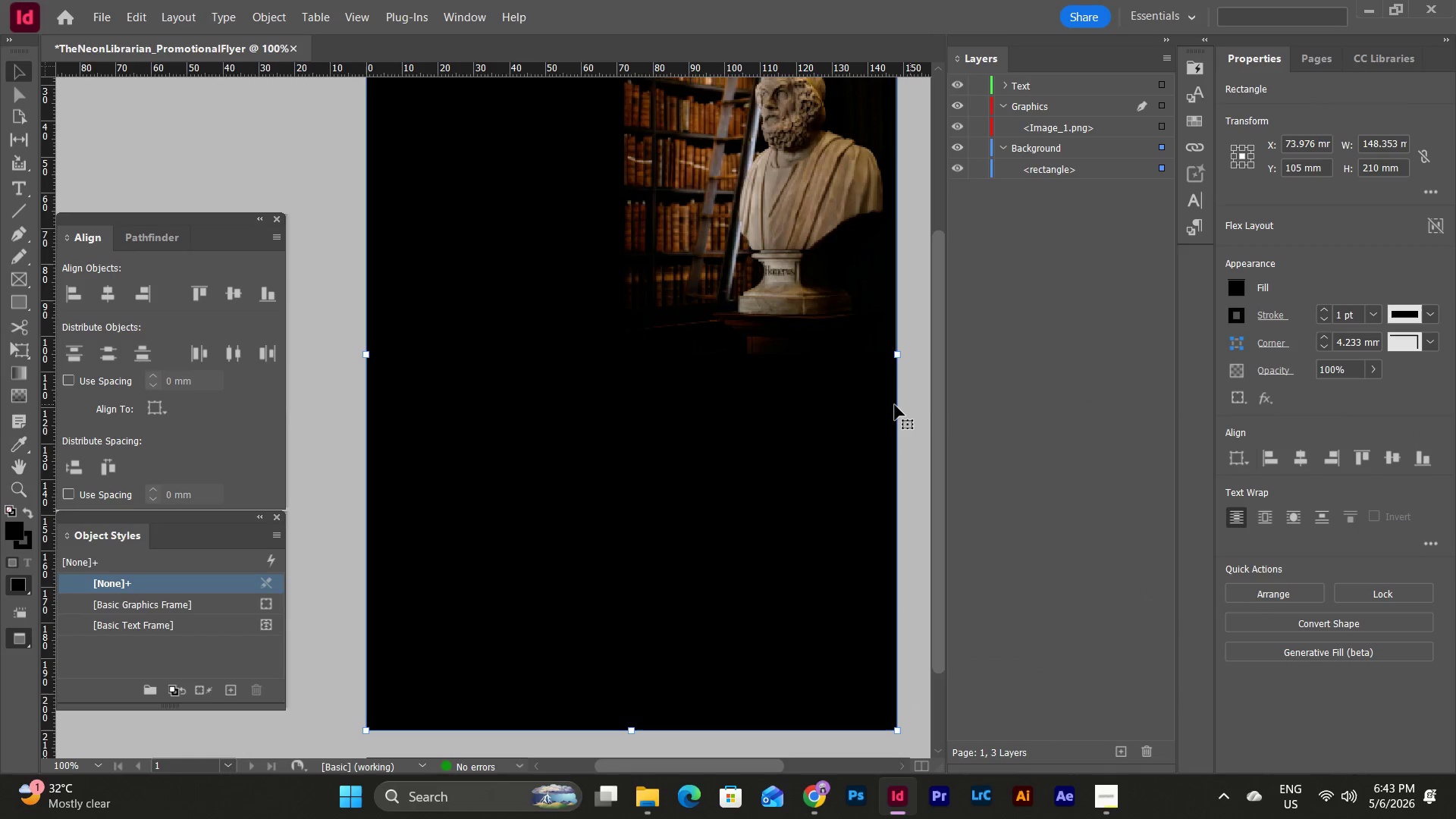 
left_click([890, 405])
 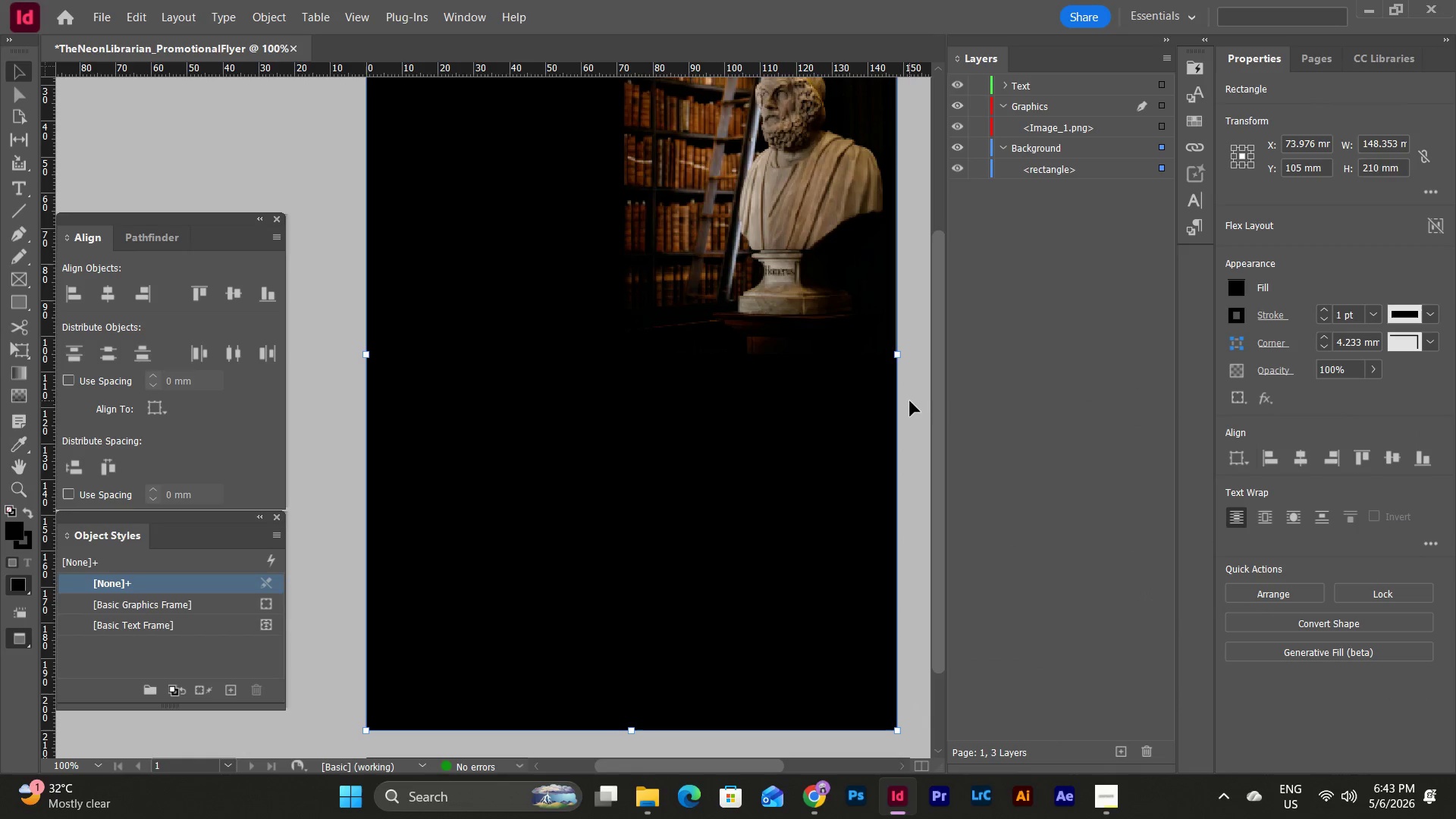 
left_click([910, 401])
 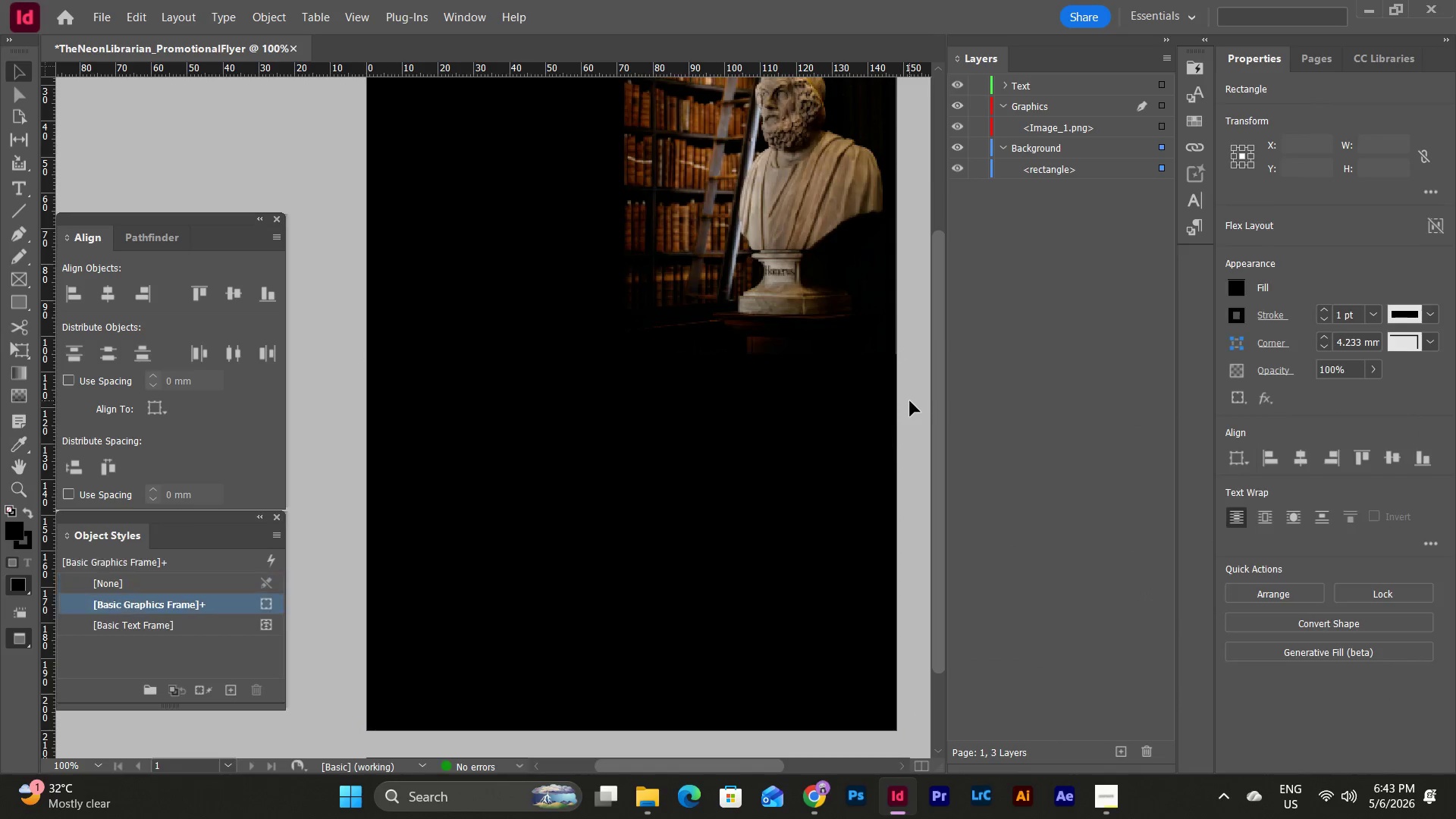 
scroll: coordinate [910, 401], scroll_direction: none, amount: 0.0
 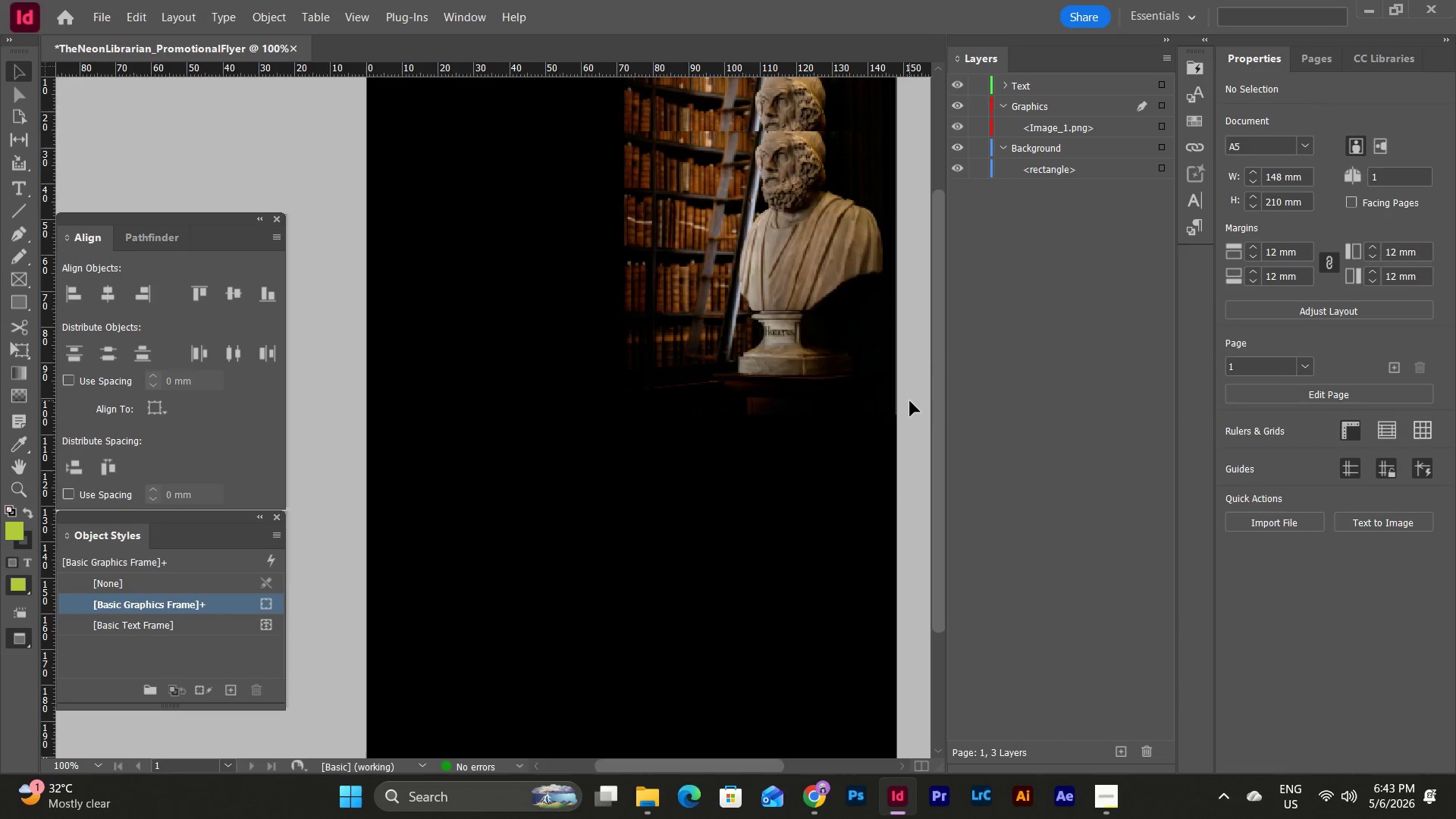 
scroll: coordinate [910, 401], scroll_direction: up, amount: 3.0
 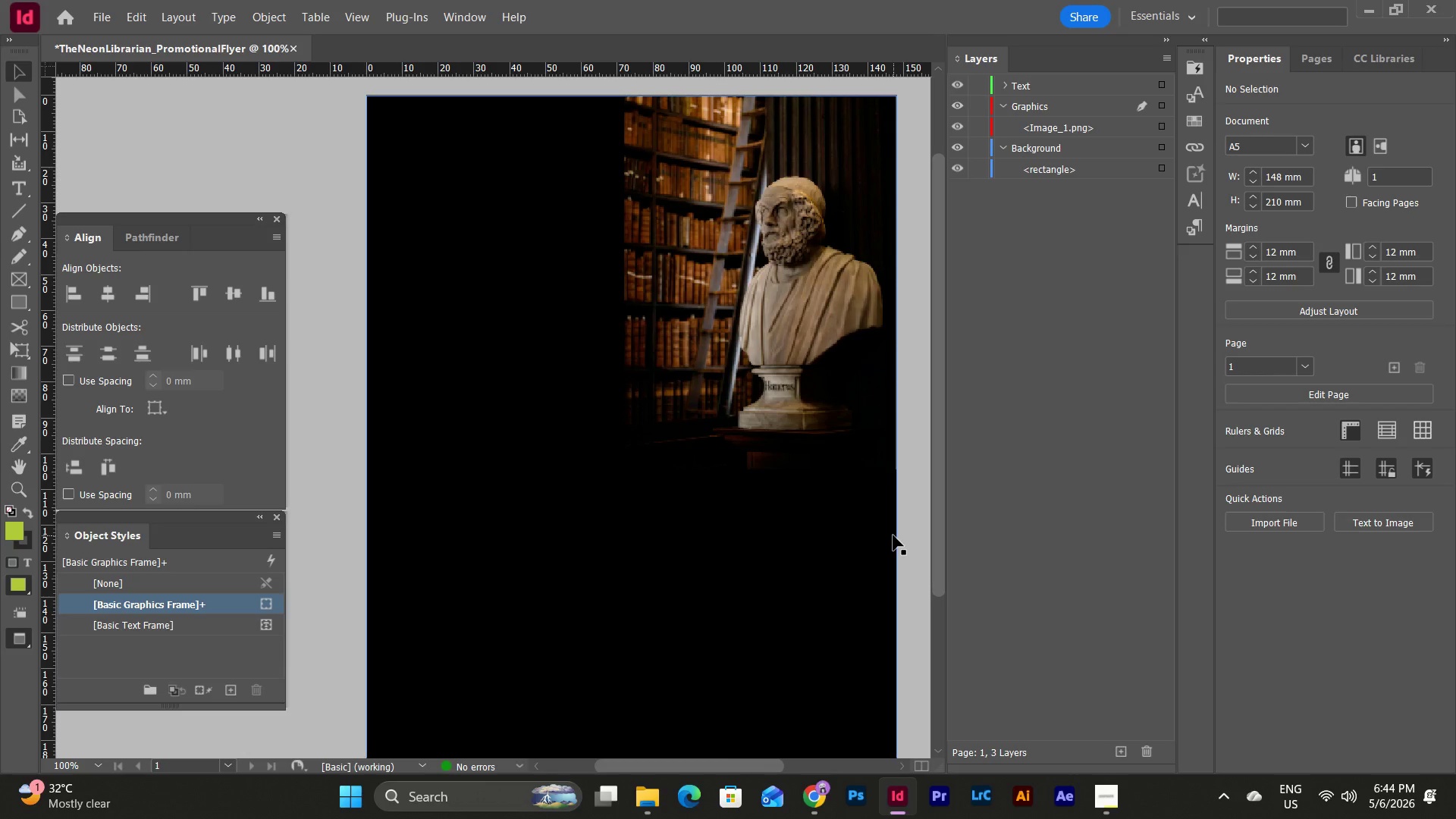 
wait(31.64)
 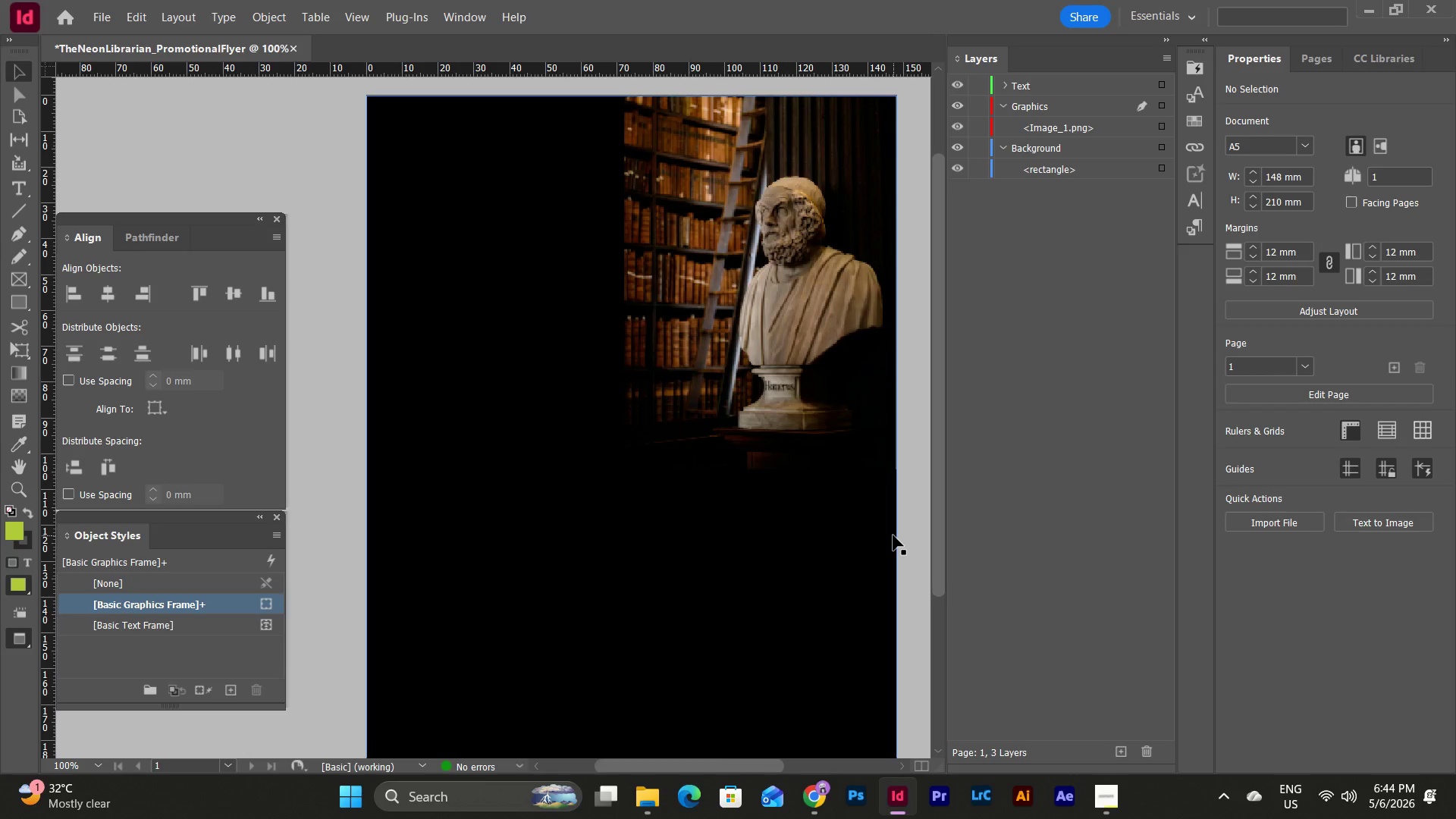 
left_click([792, 575])
 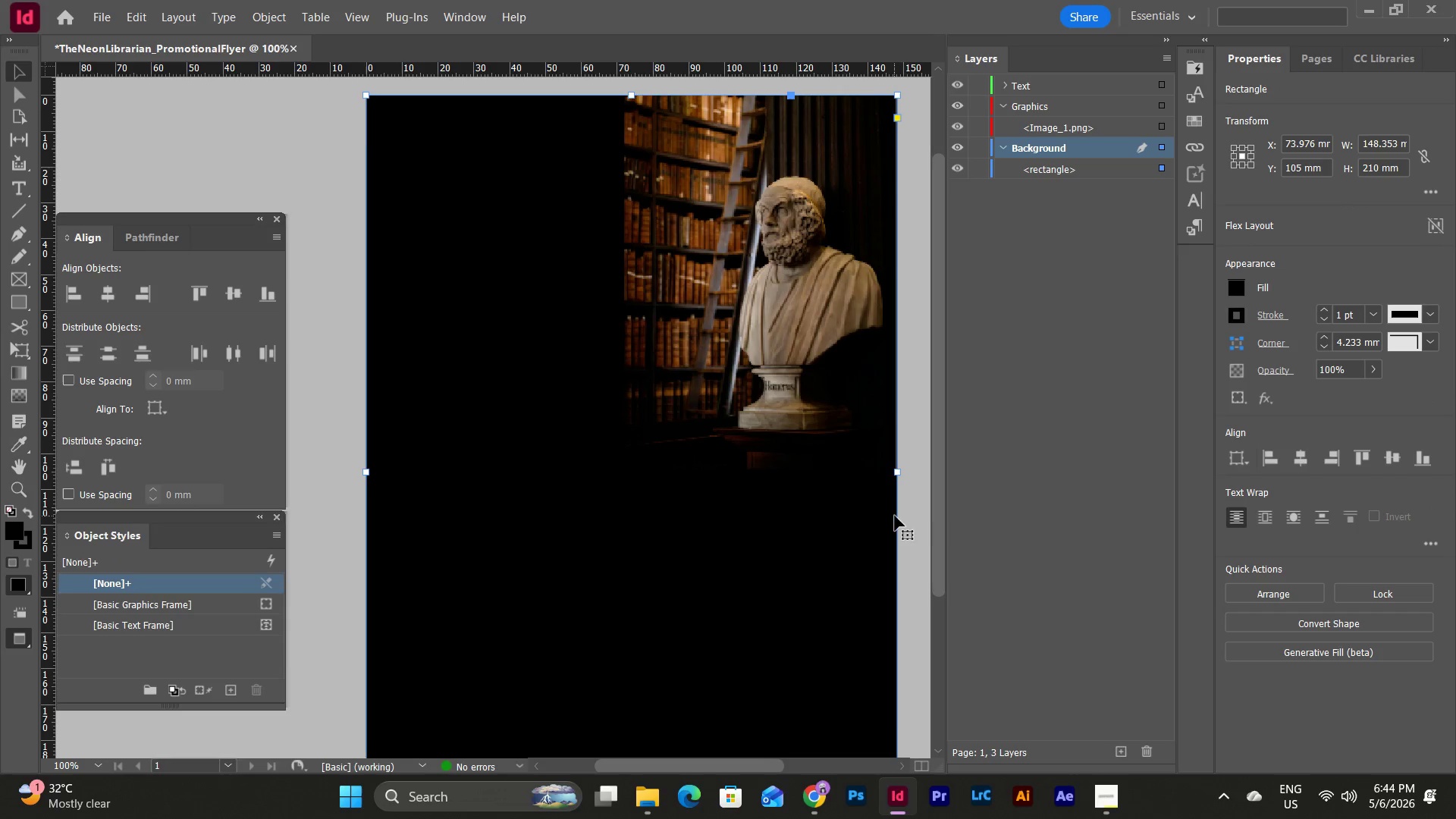 
left_click([906, 512])
 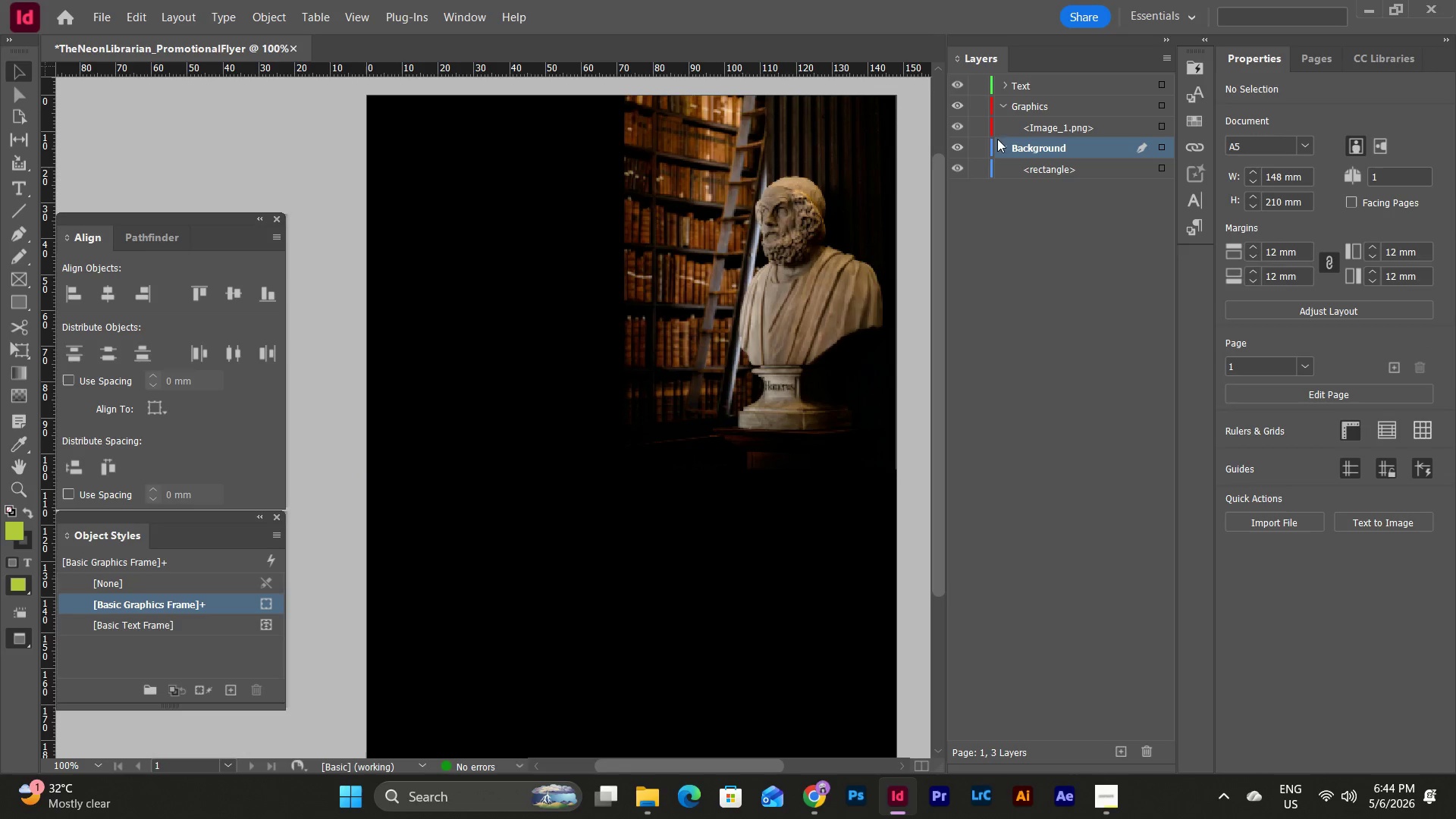 
left_click([986, 142])
 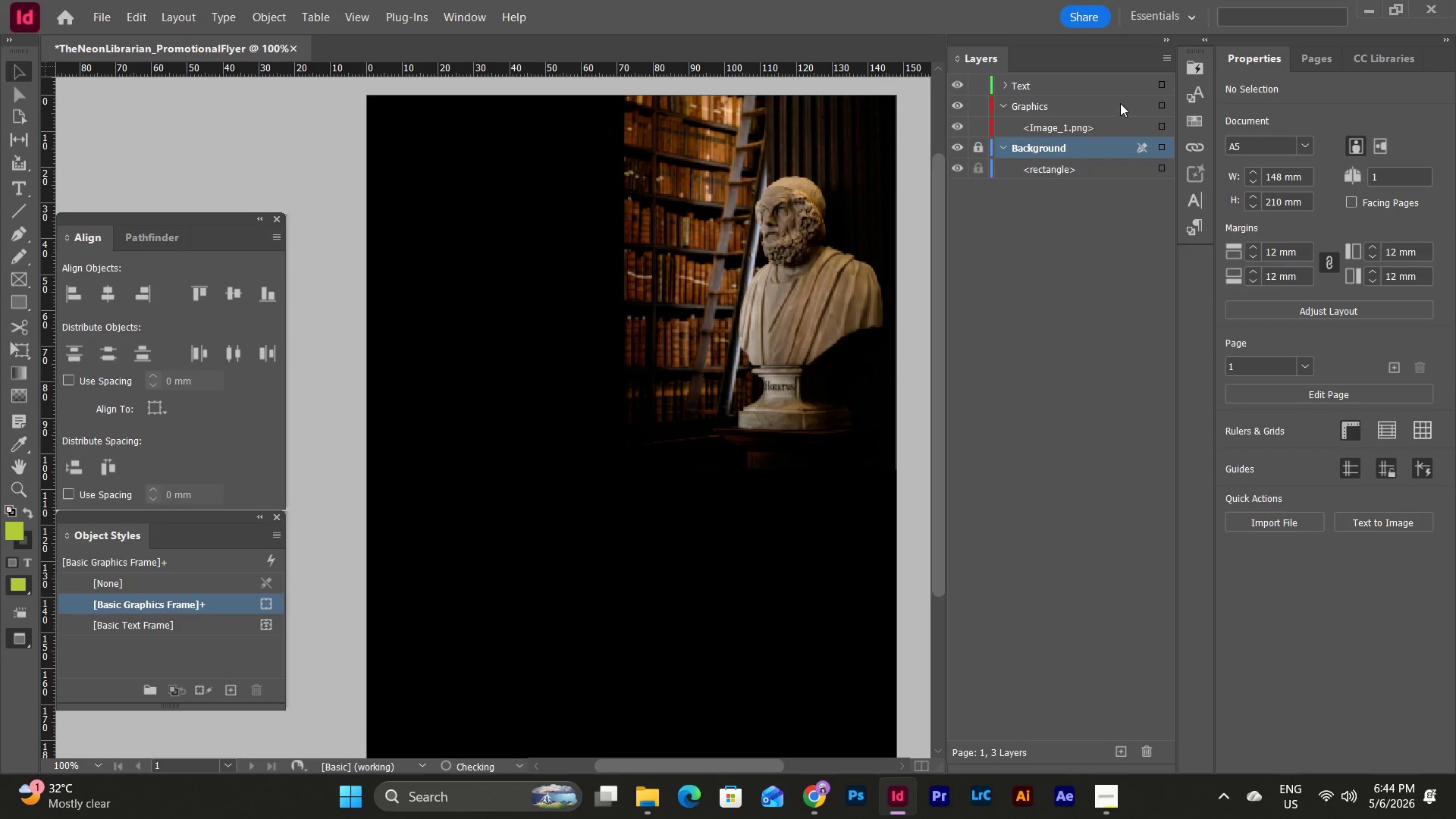 
left_click([1122, 99])
 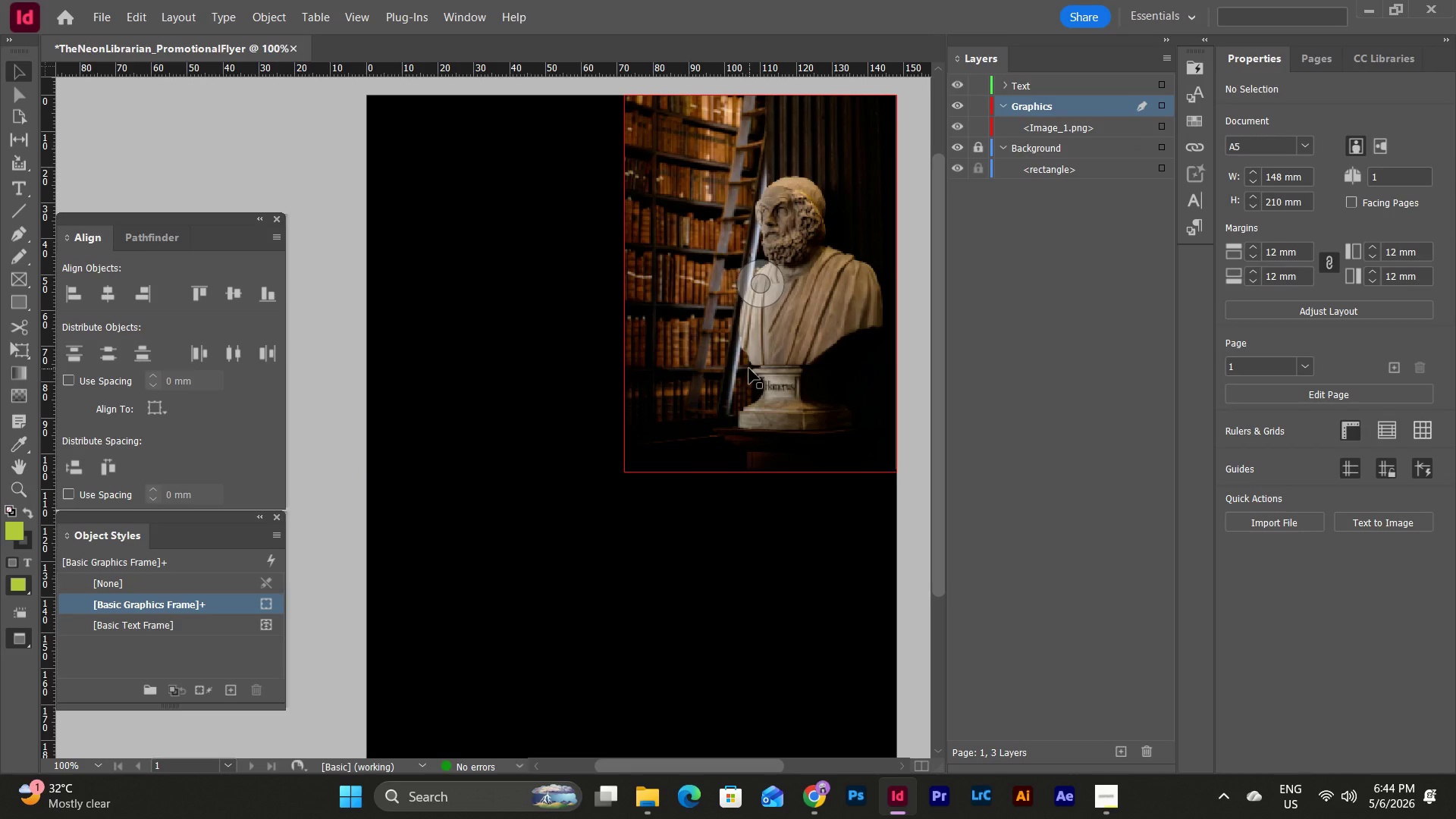 
key(V)
 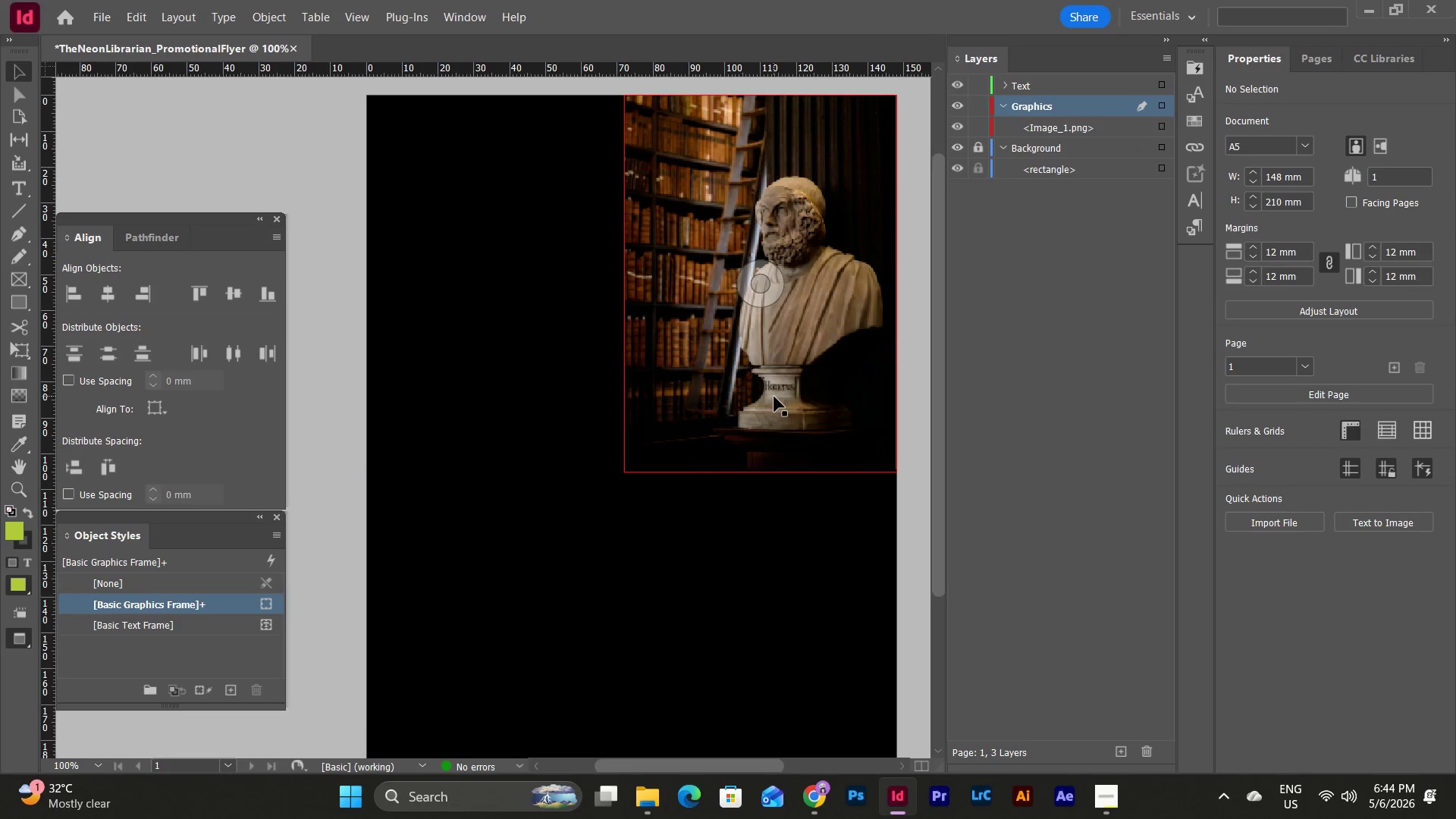 
left_click([774, 397])
 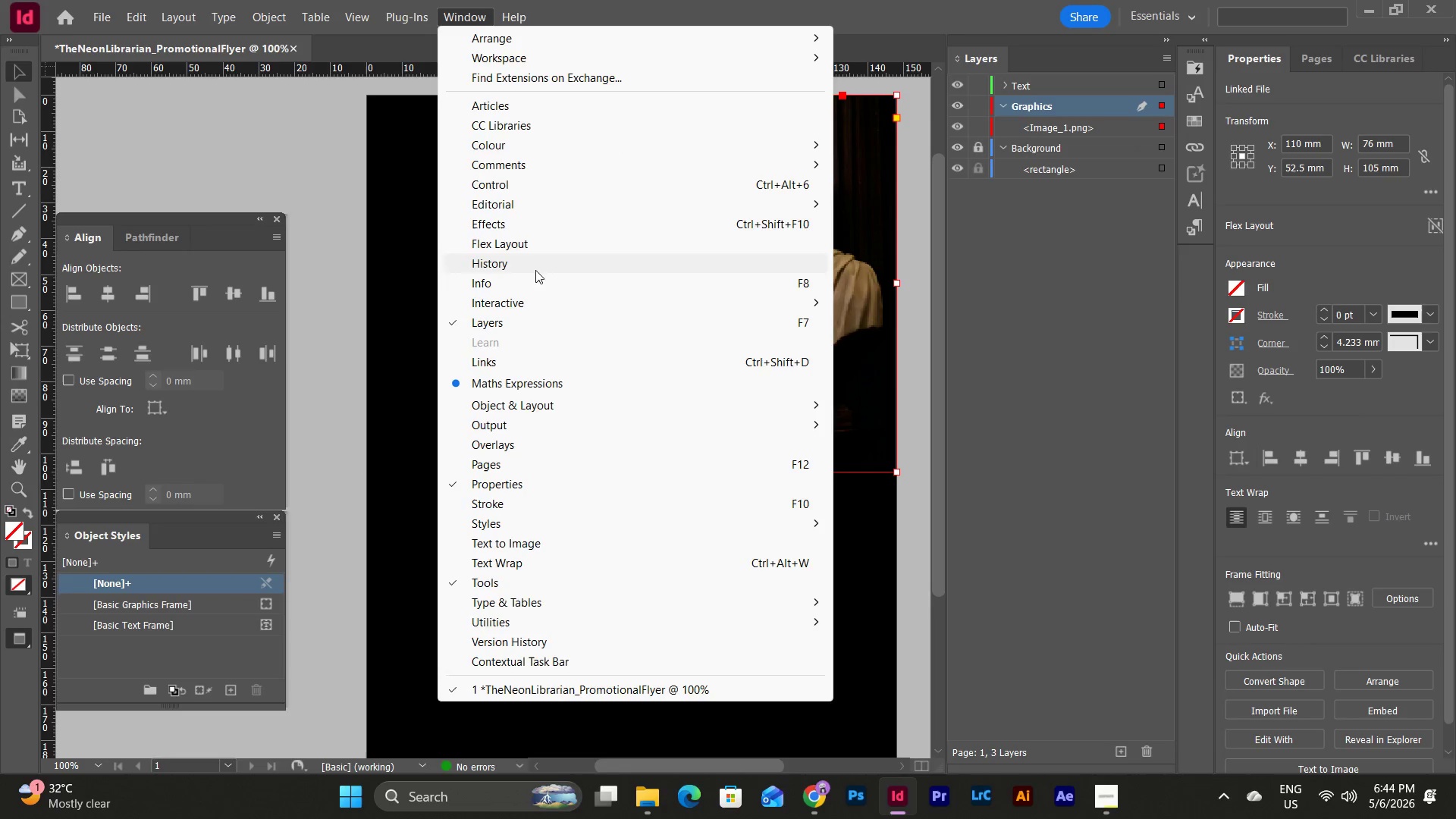 
left_click([529, 221])
 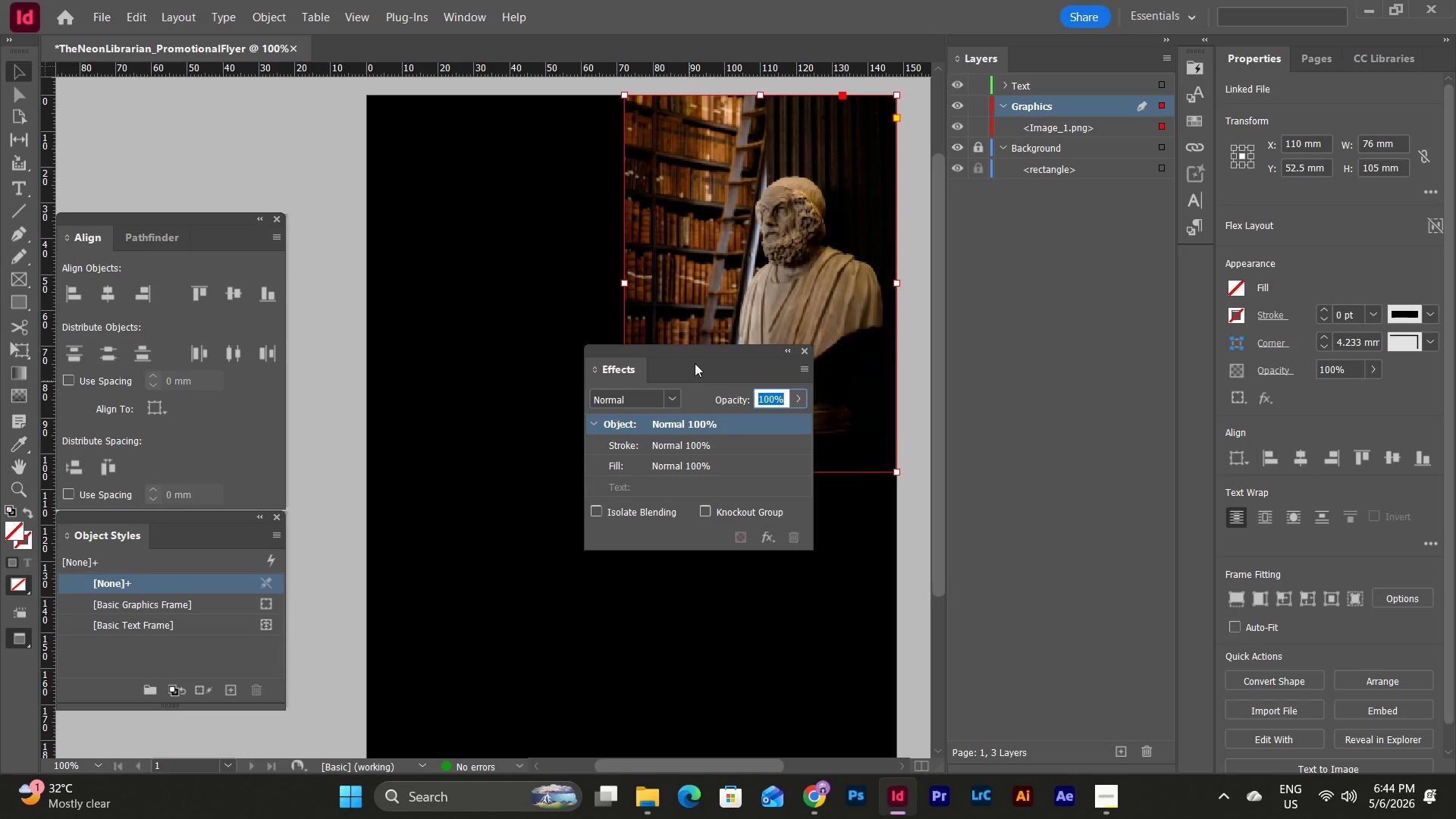 
left_click_drag(start_coordinate=[699, 353], to_coordinate=[468, 434])
 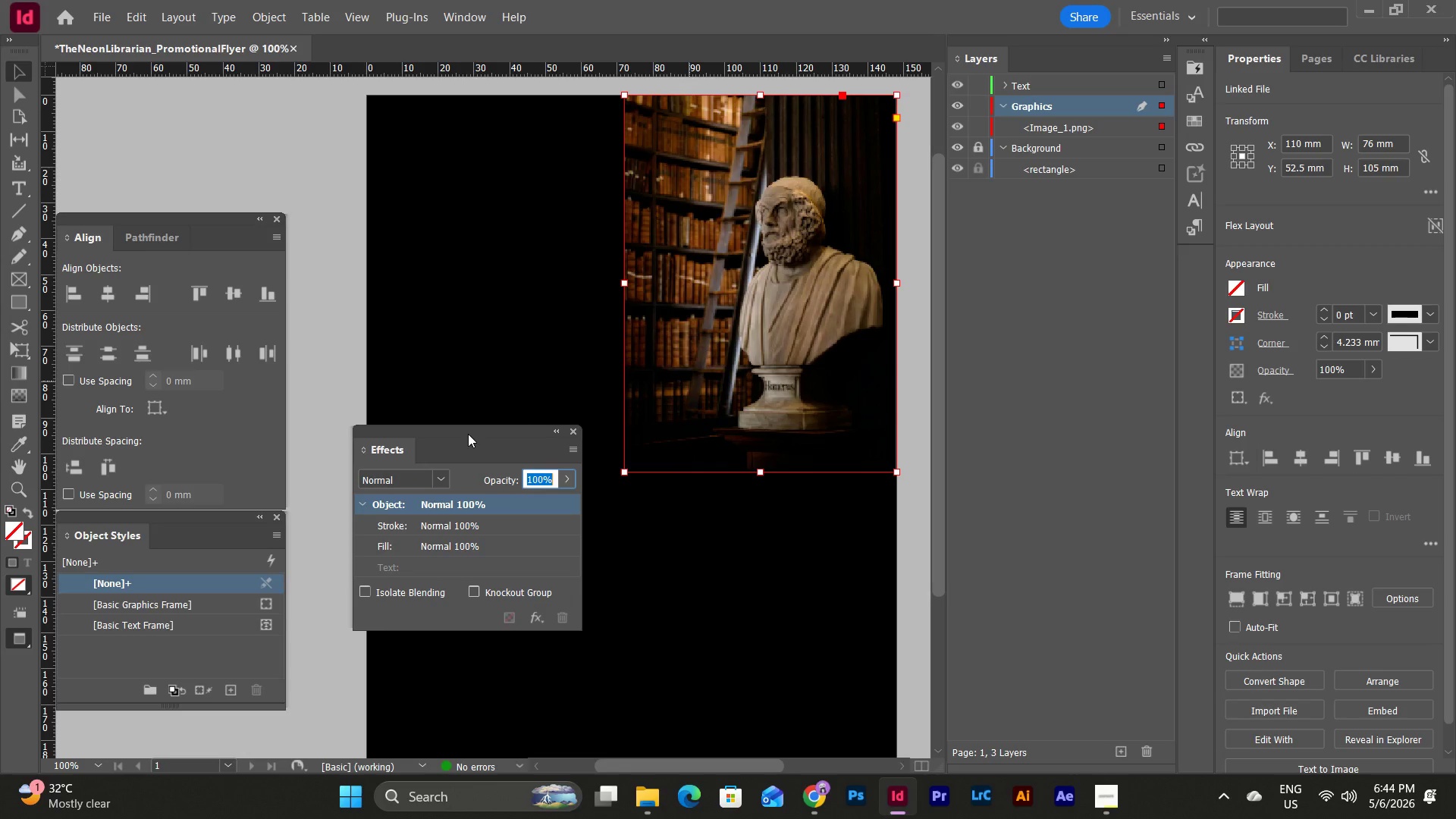 
left_click([435, 477])
 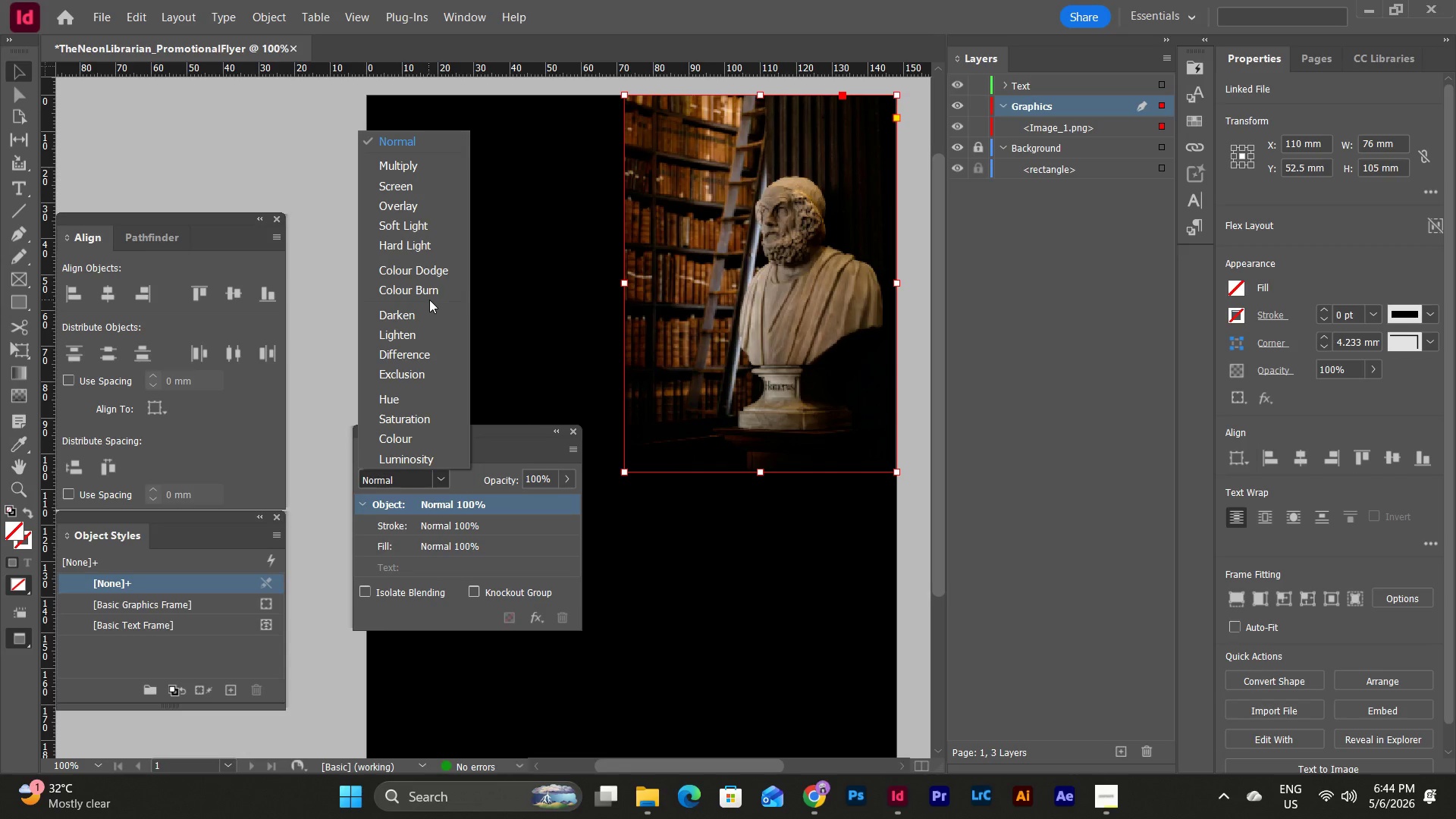 
scroll: coordinate [427, 353], scroll_direction: down, amount: 2.0
 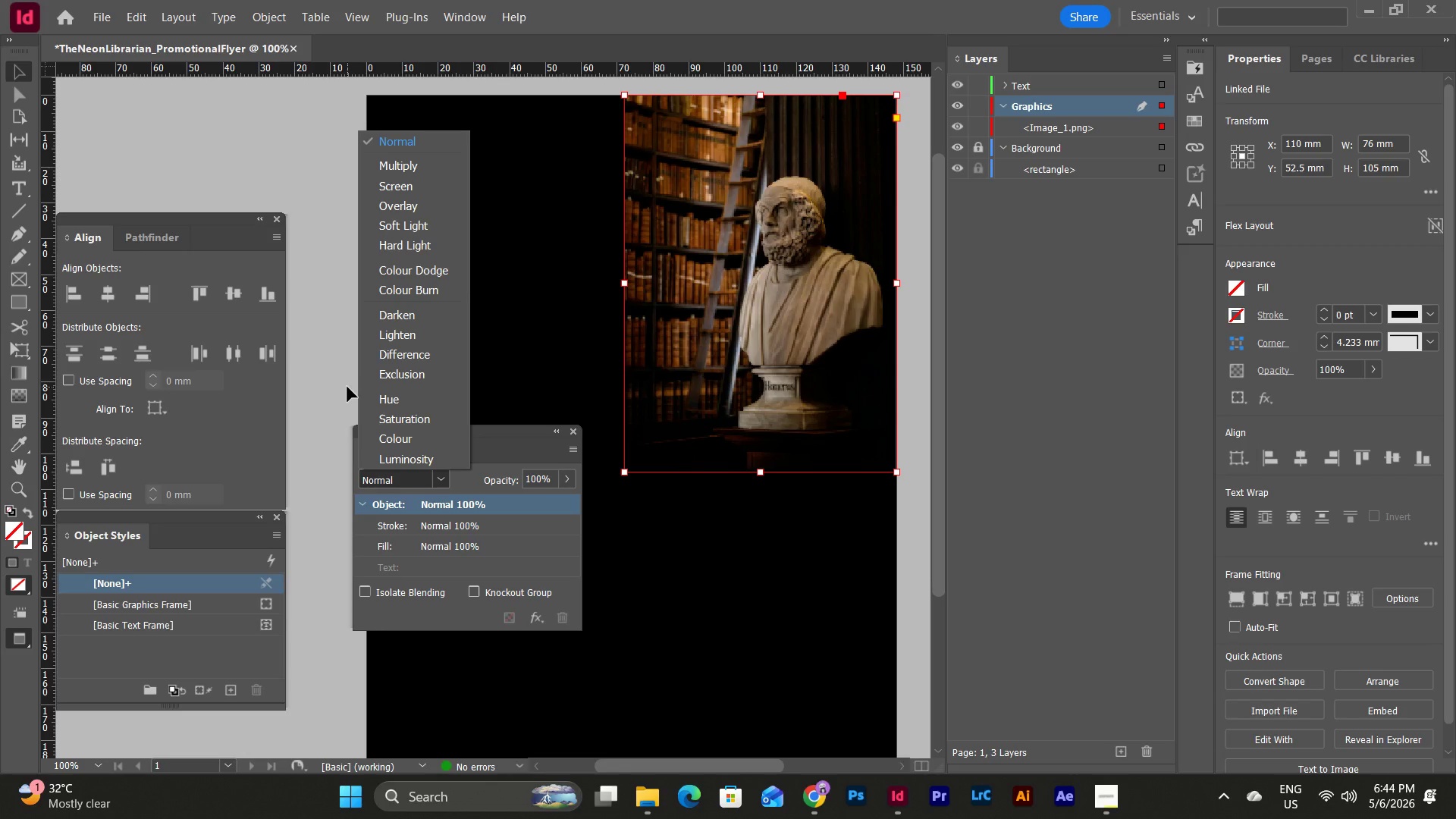 
wait(14.66)
 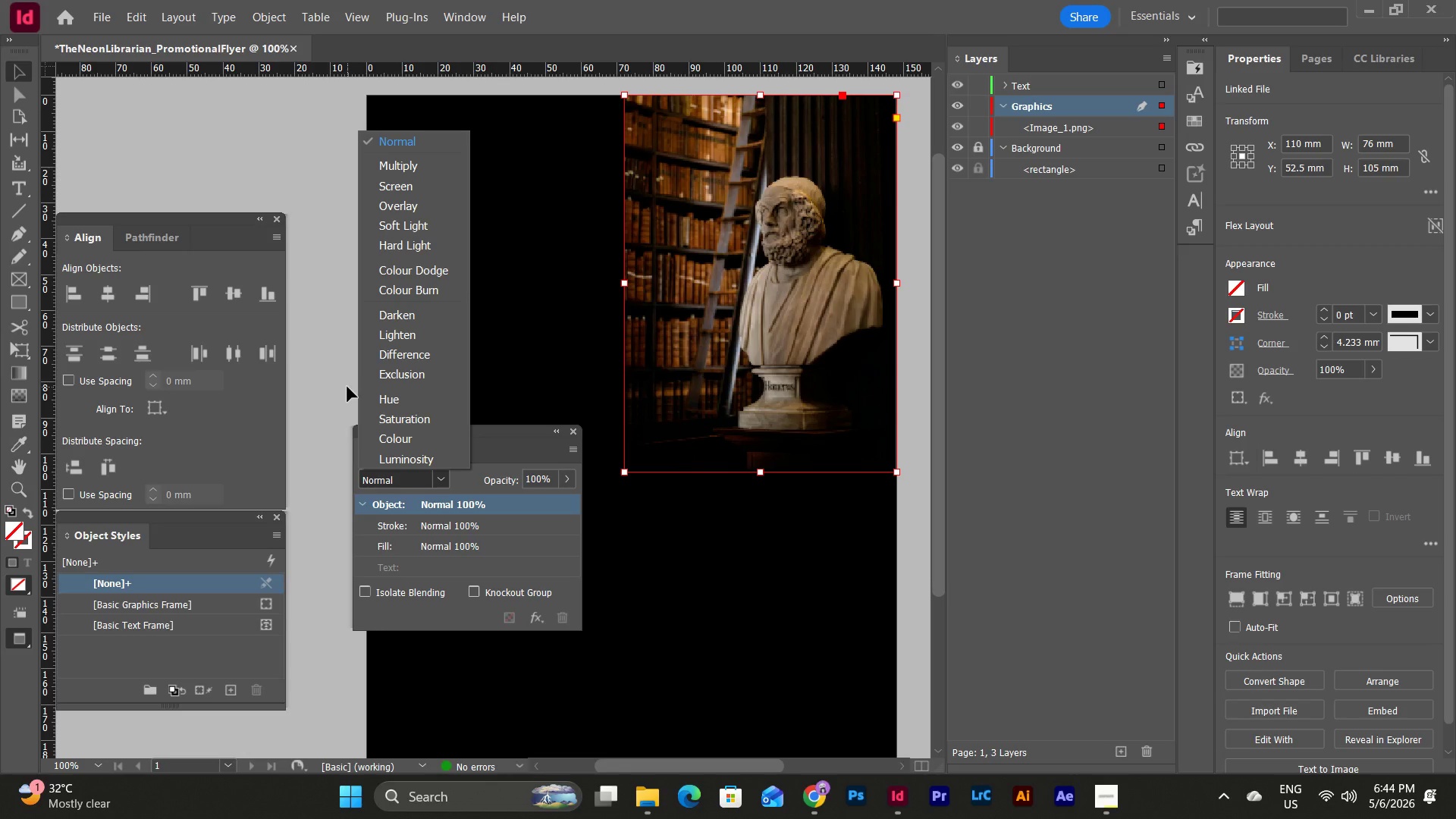 
left_click([503, 431])
 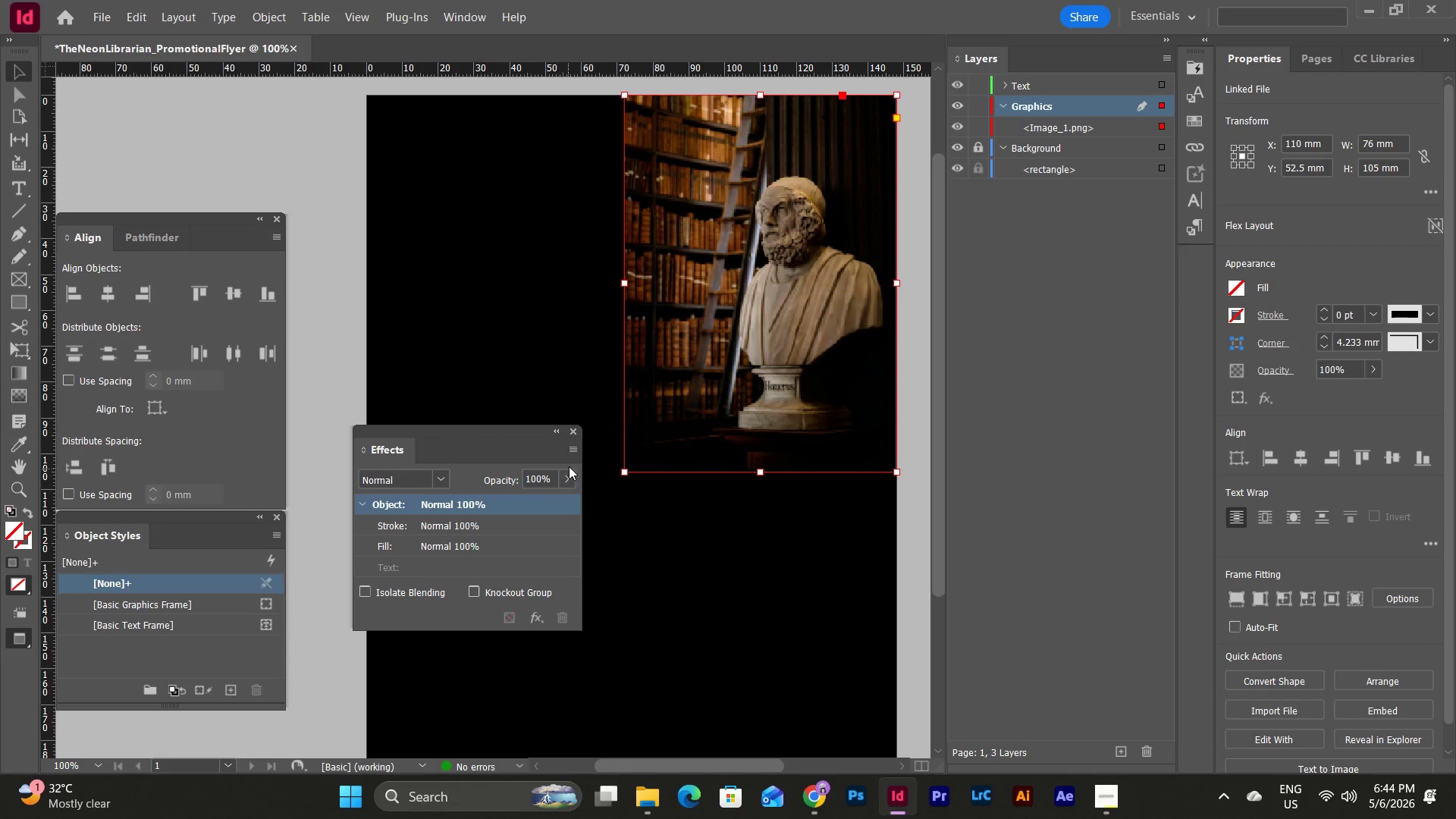 
left_click([569, 446])
 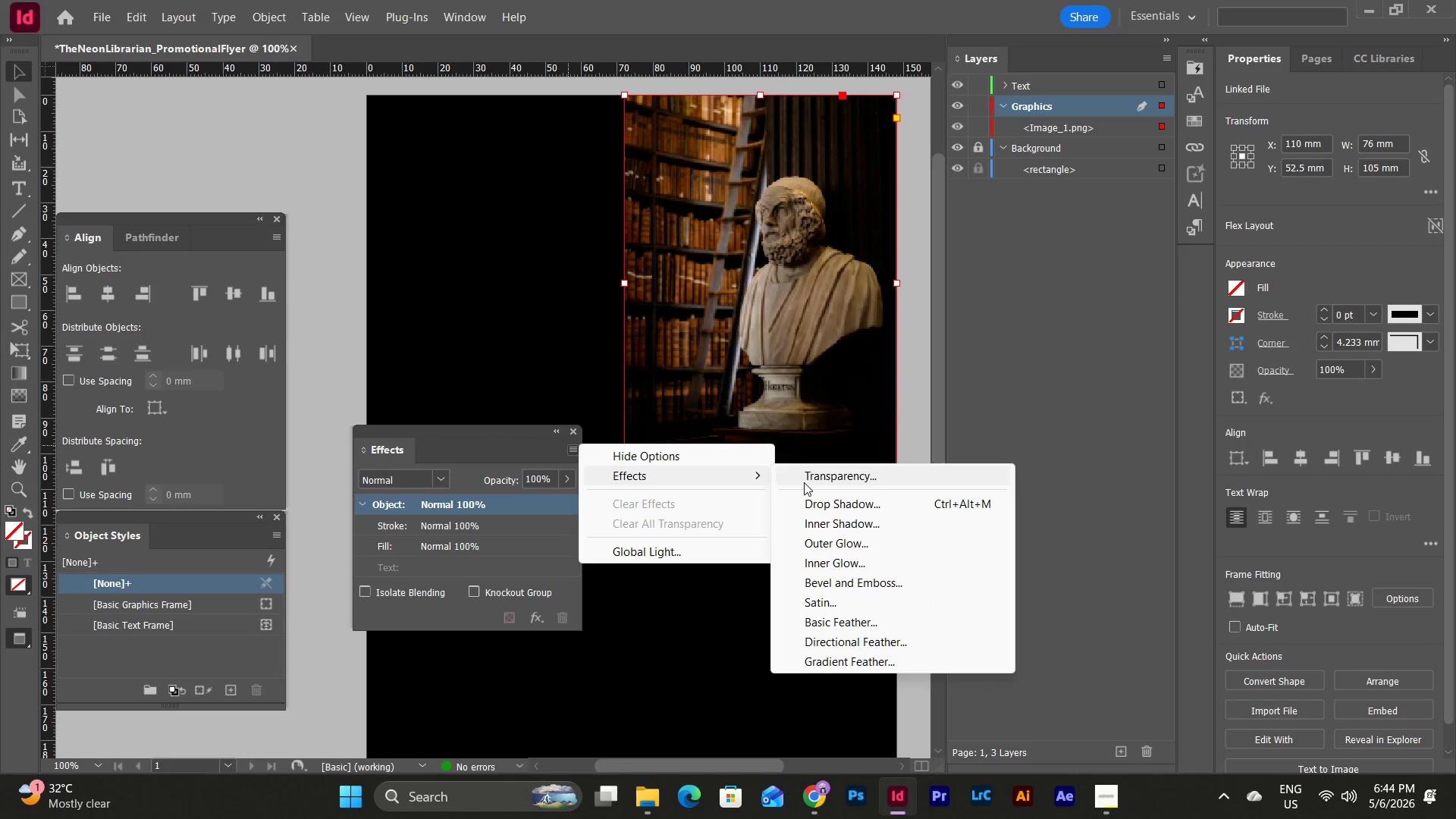 
wait(7.83)
 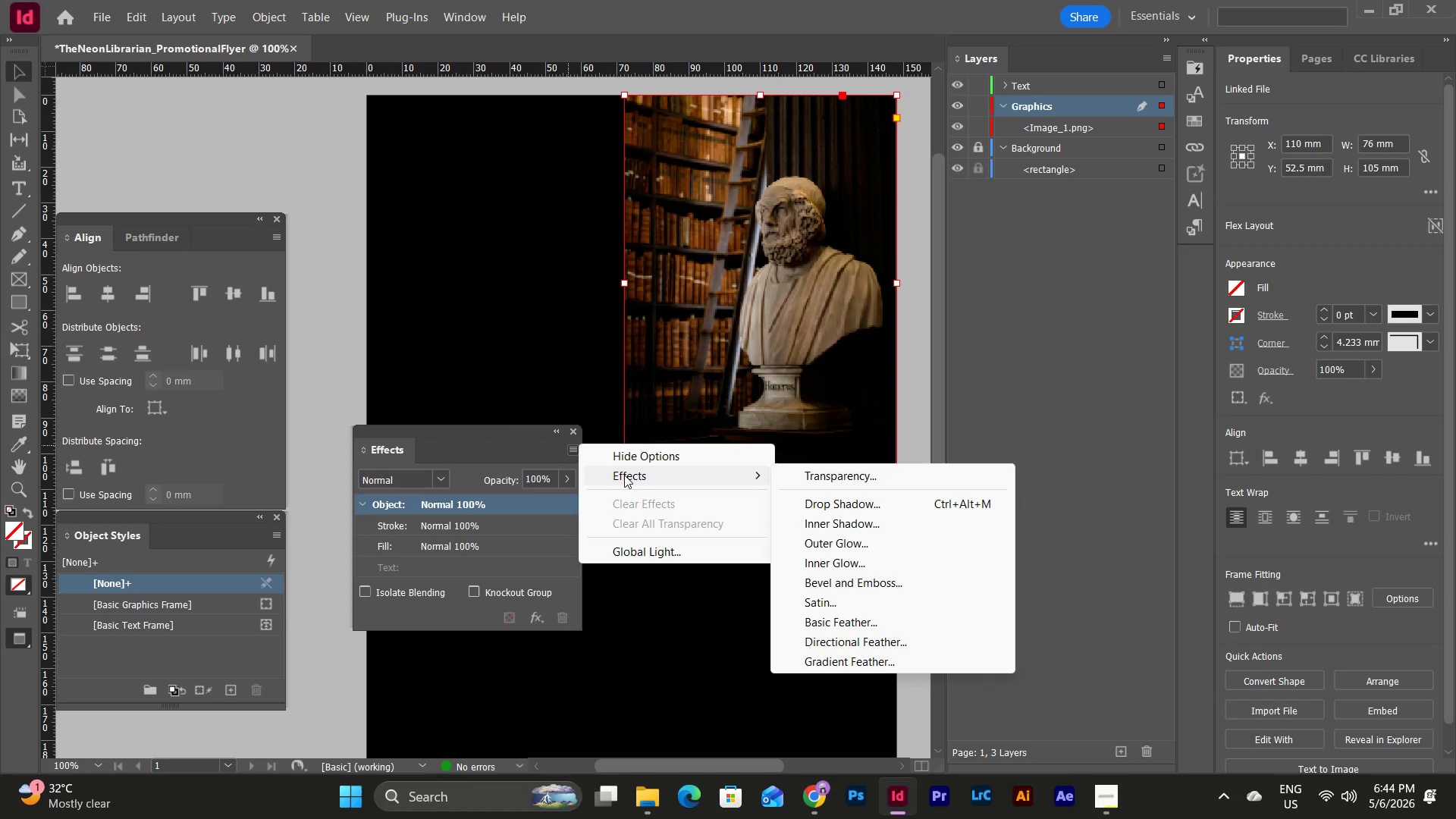 
left_click([838, 662])
 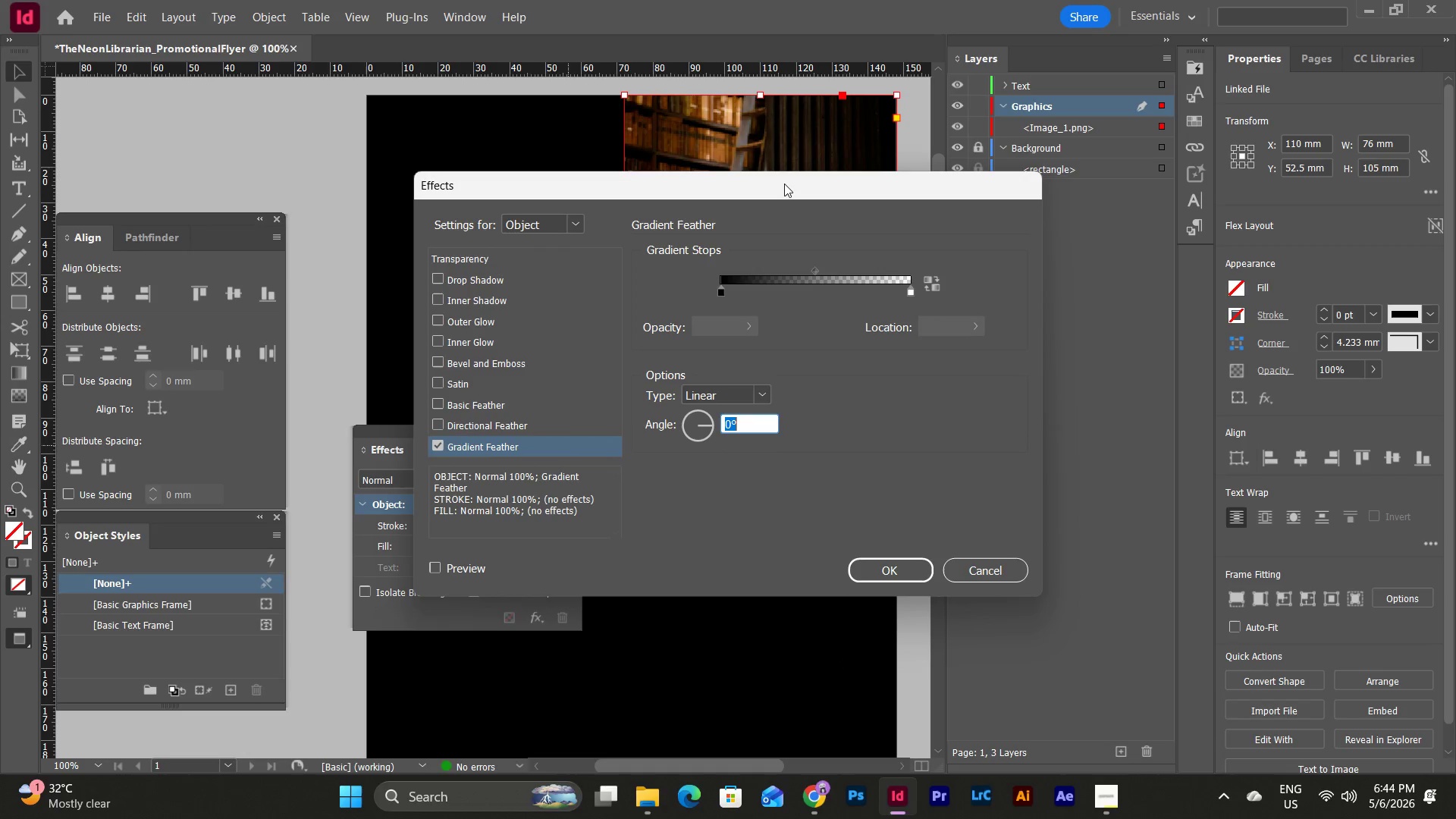 
left_click_drag(start_coordinate=[784, 184], to_coordinate=[817, 226])
 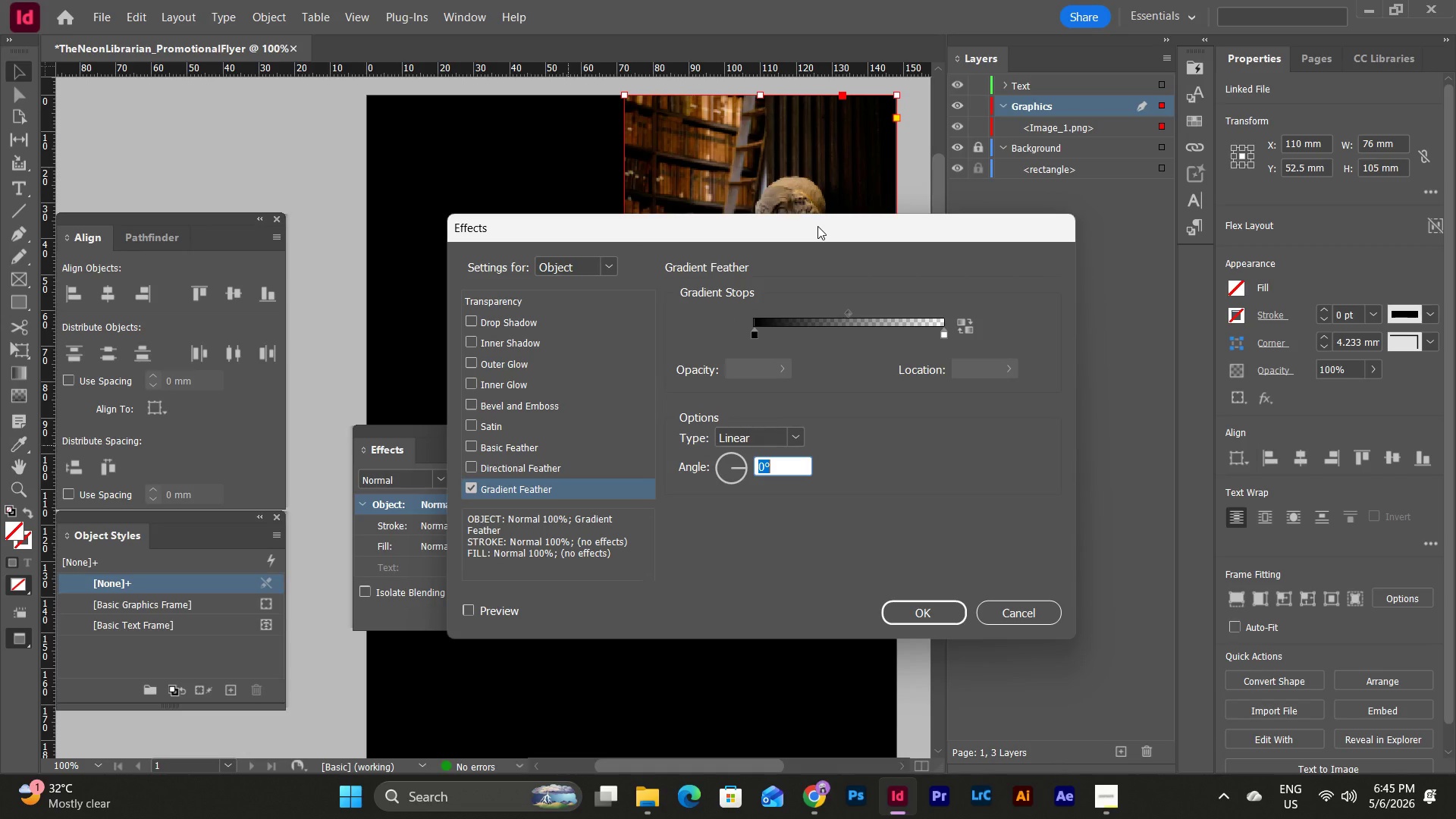 
wait(12.26)
 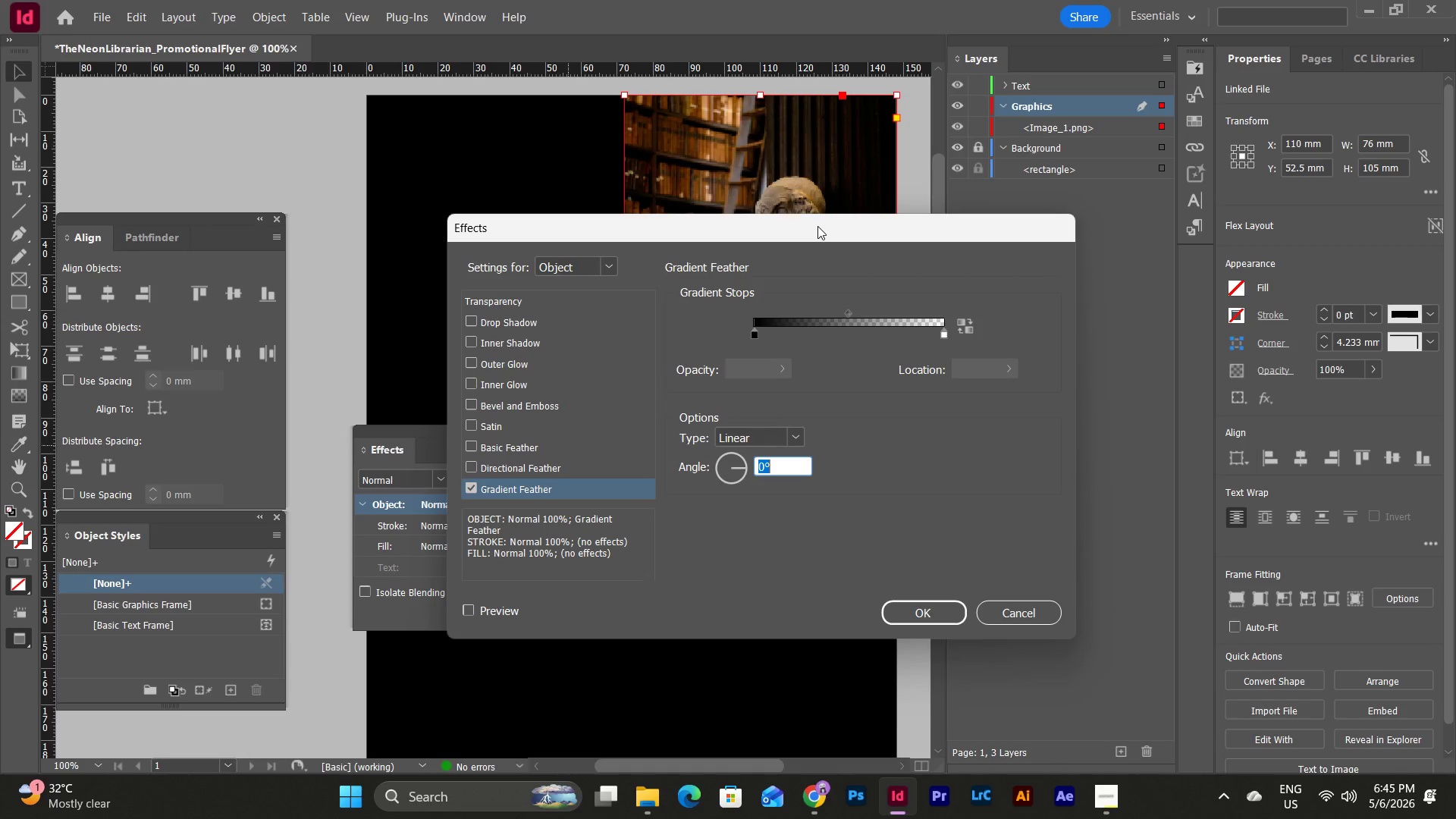 
double_click([795, 438])
 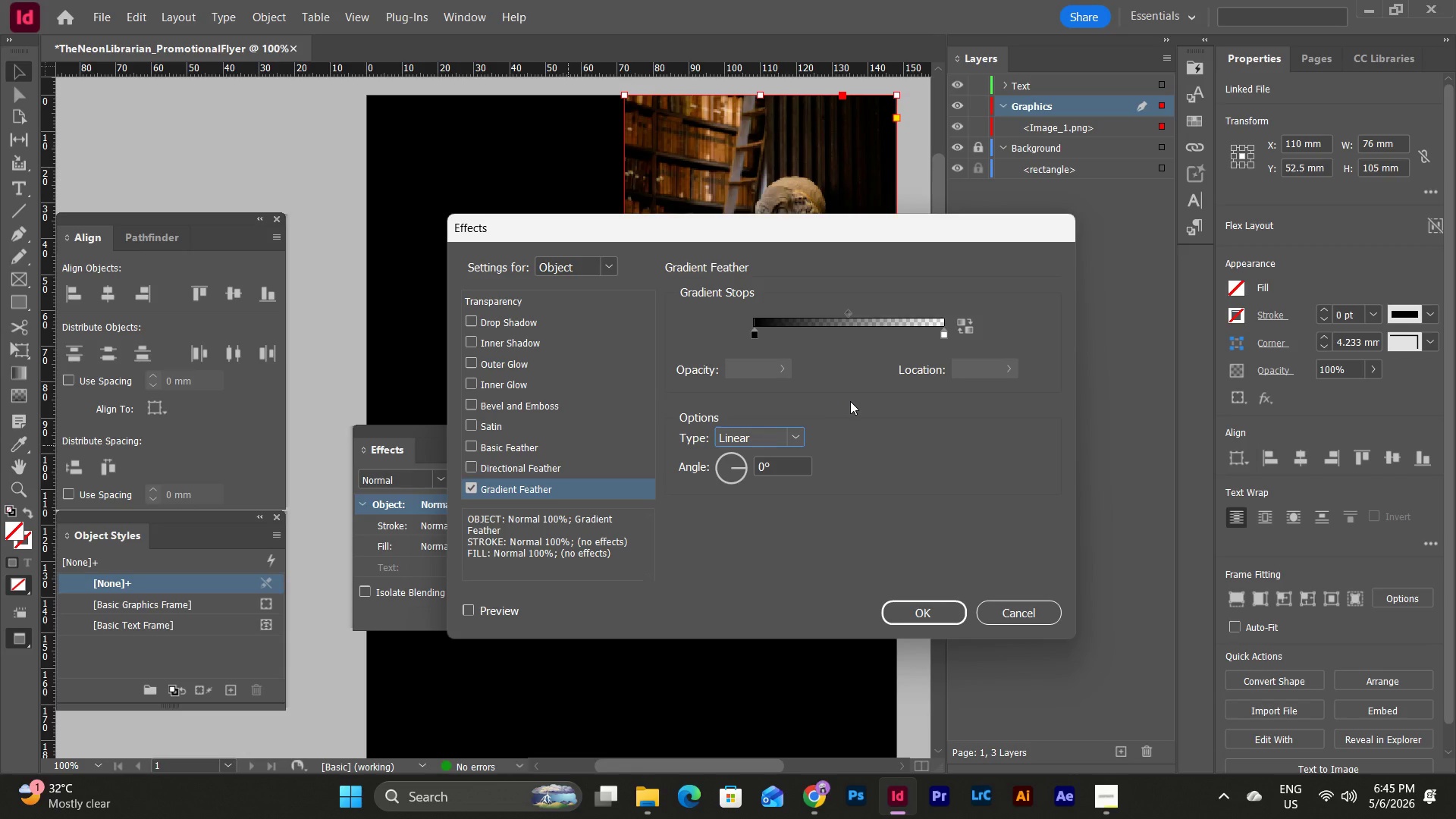 
wait(8.06)
 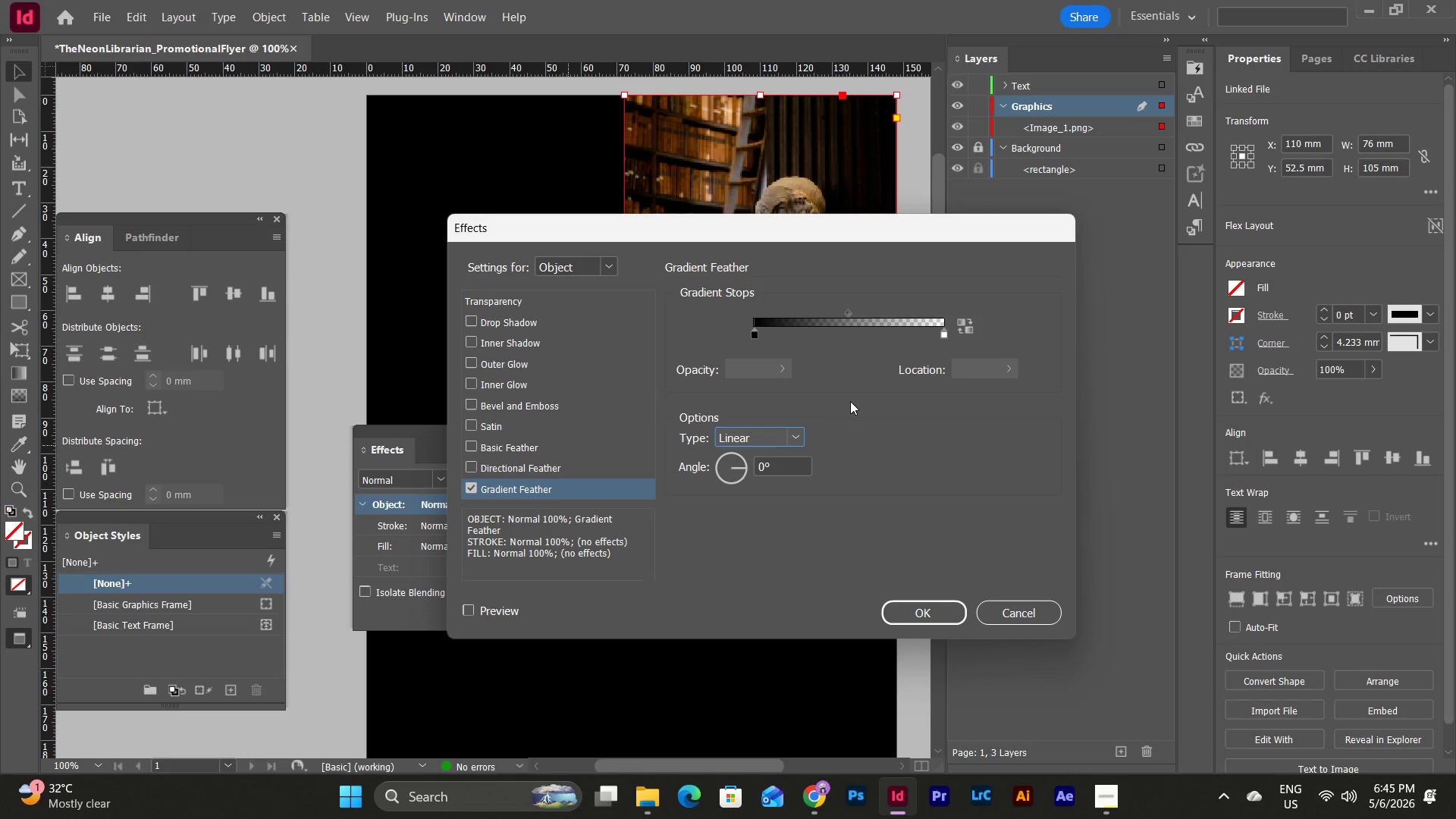 
left_click([1003, 370])
 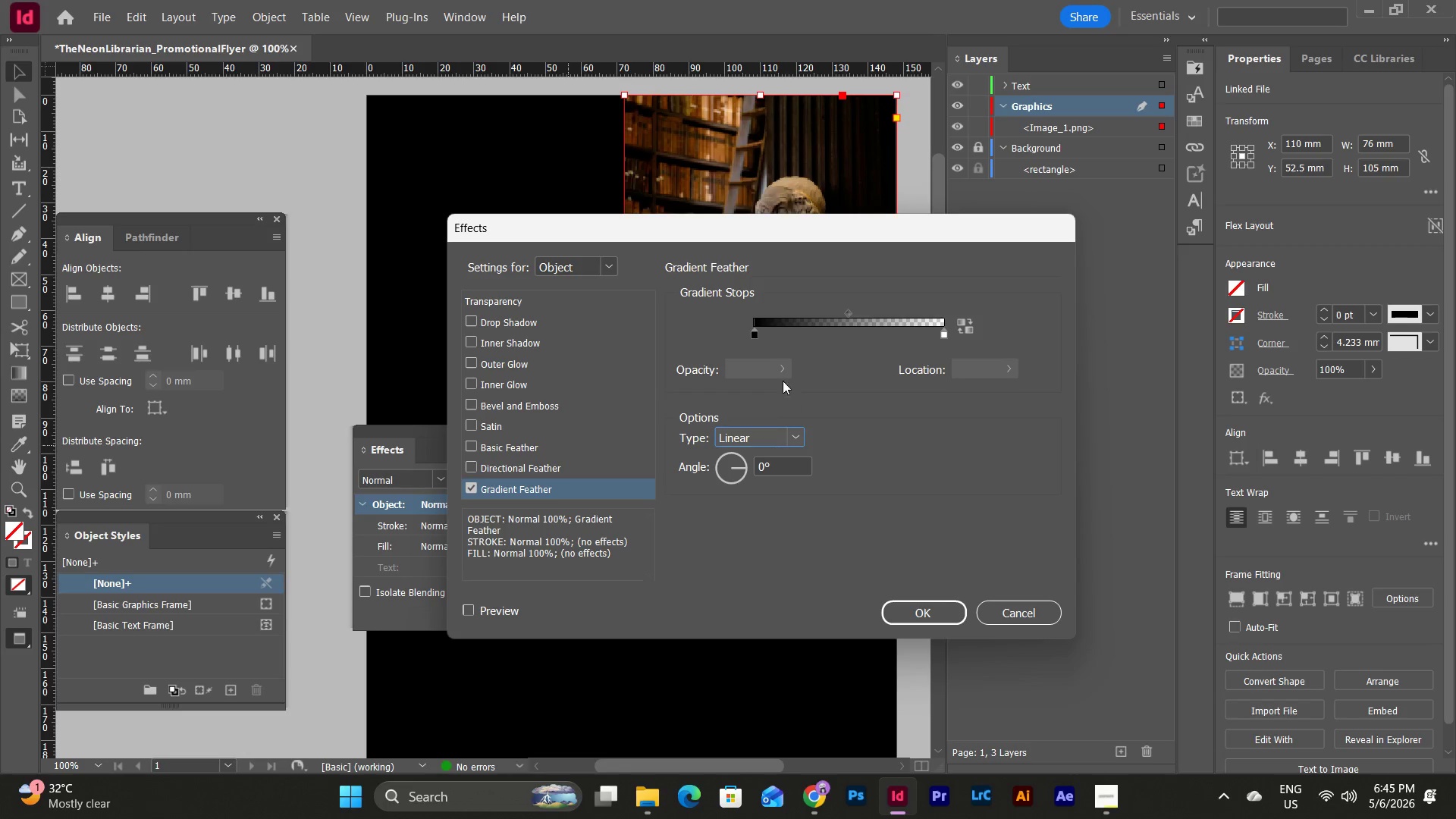 
left_click([774, 362])
 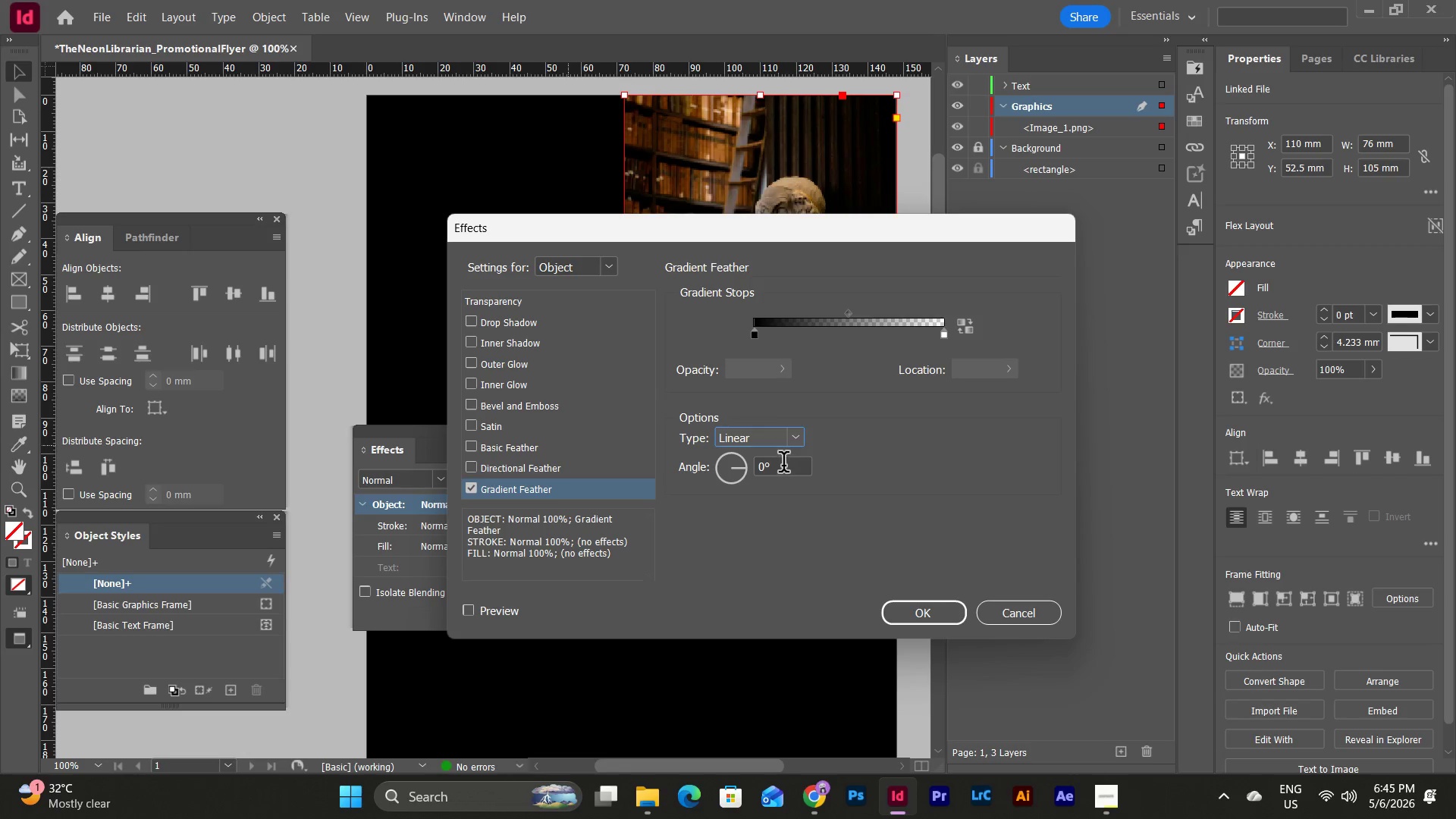 
left_click([770, 365])
 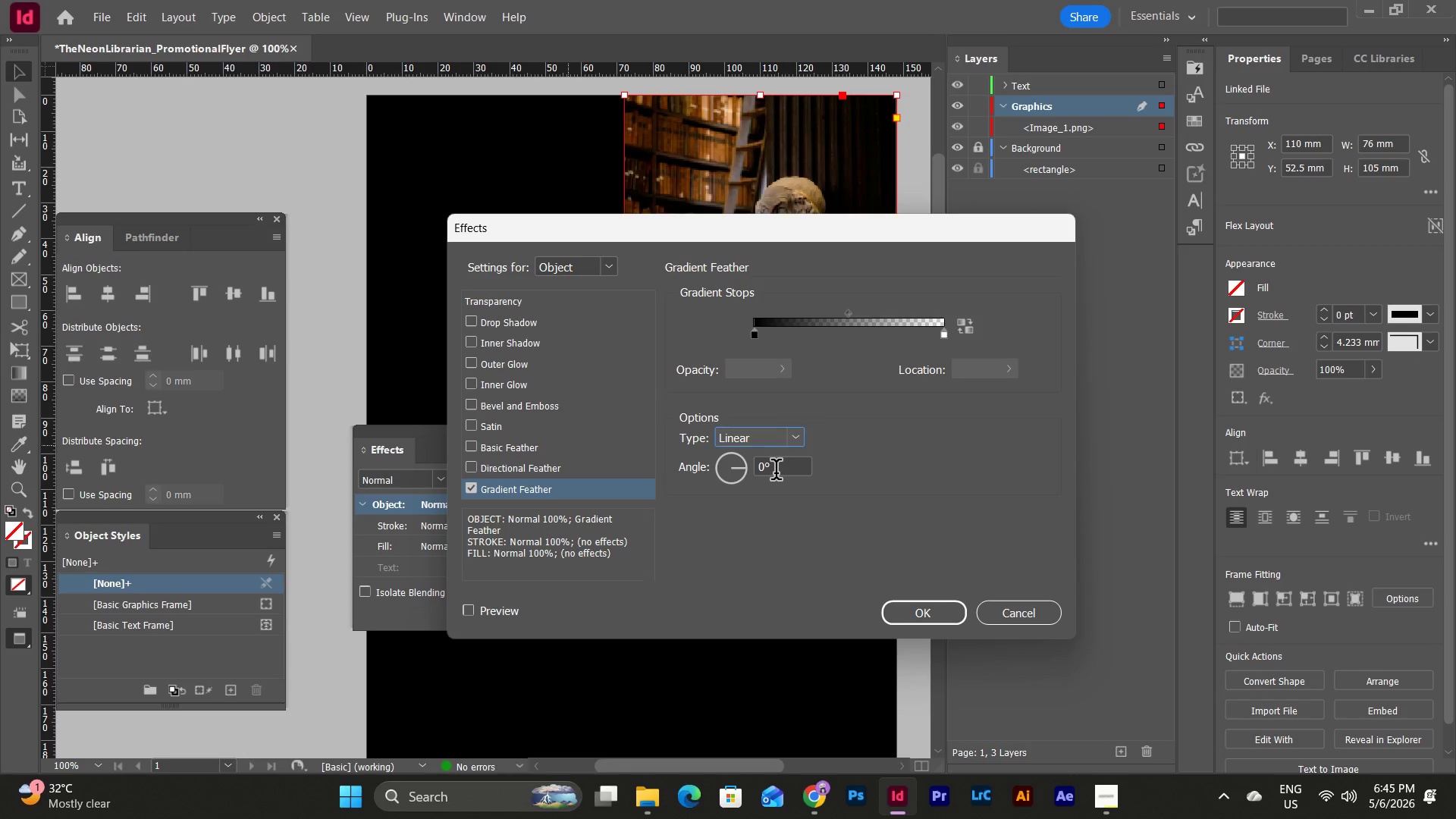 
wait(12.2)
 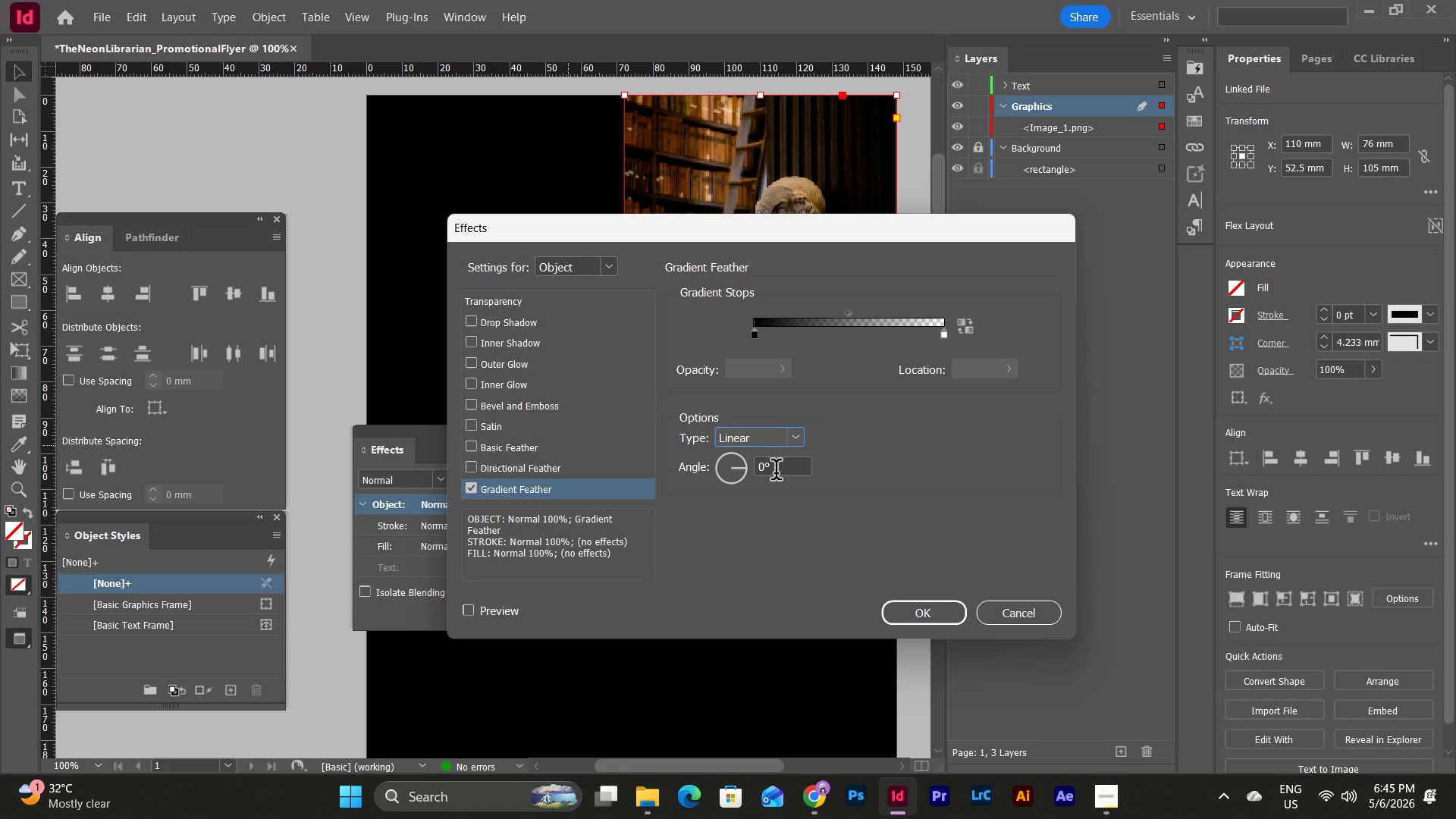 
left_click([927, 612])
 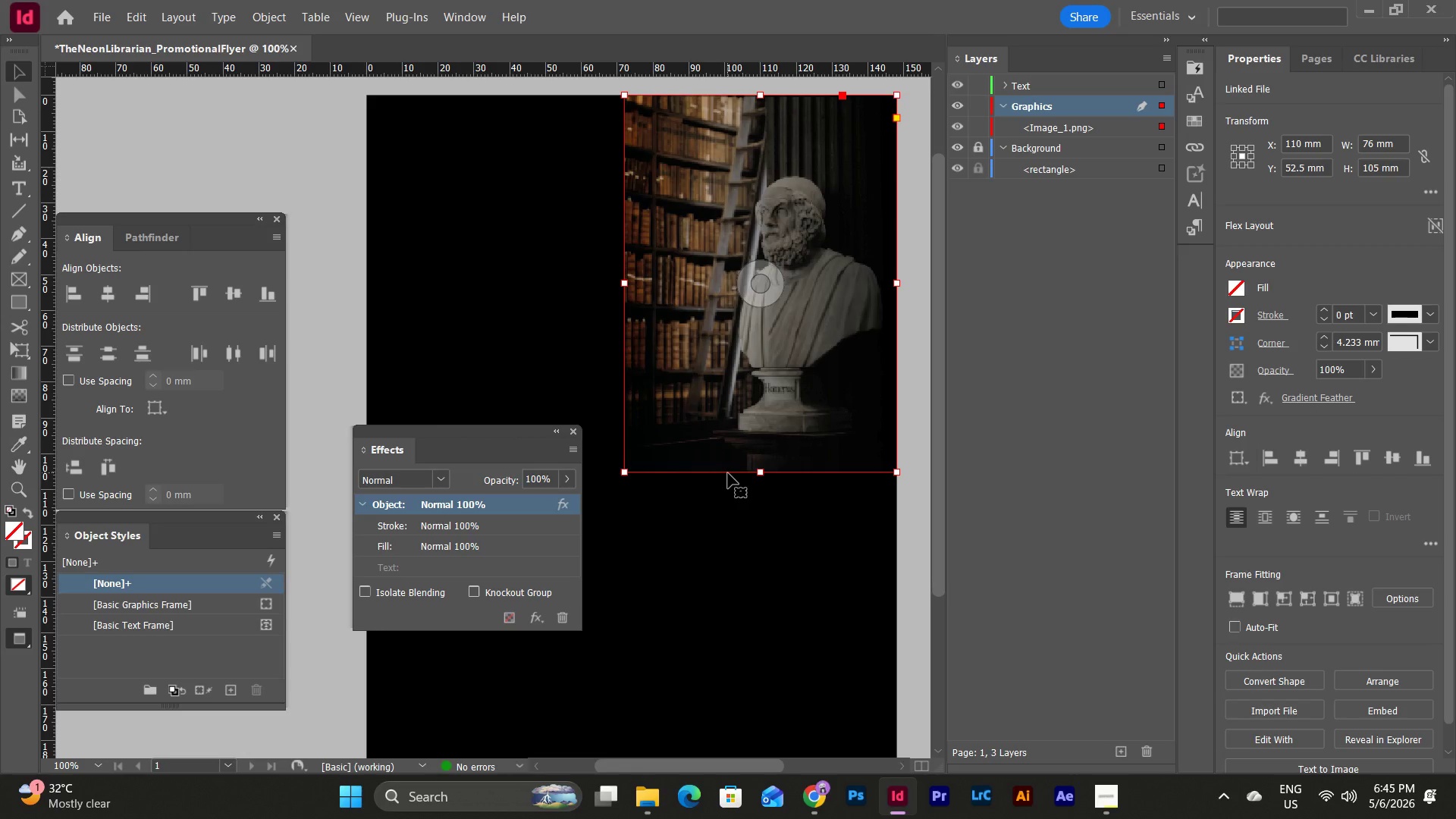 
wait(5.89)
 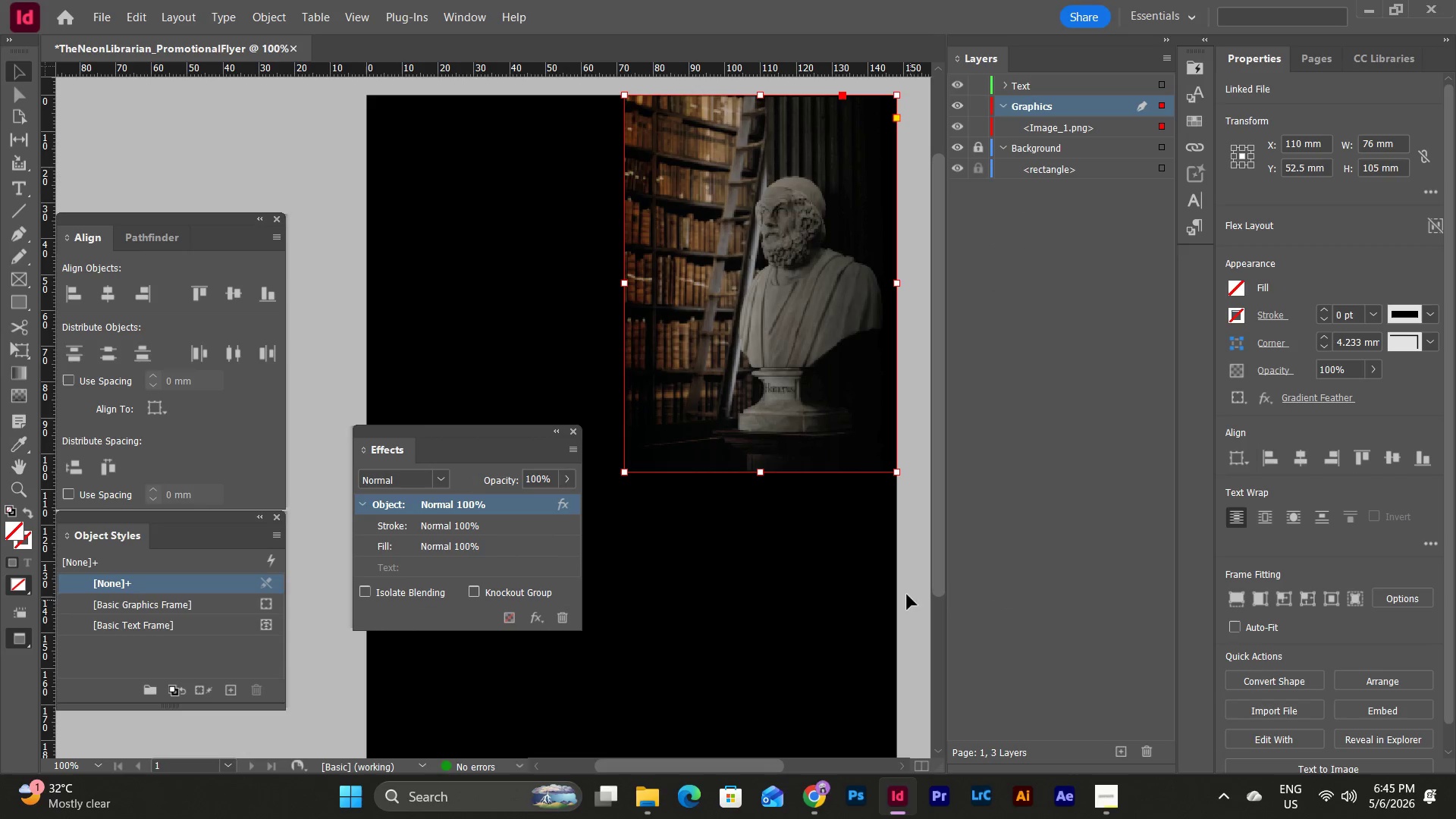 
key(Control+Z)
 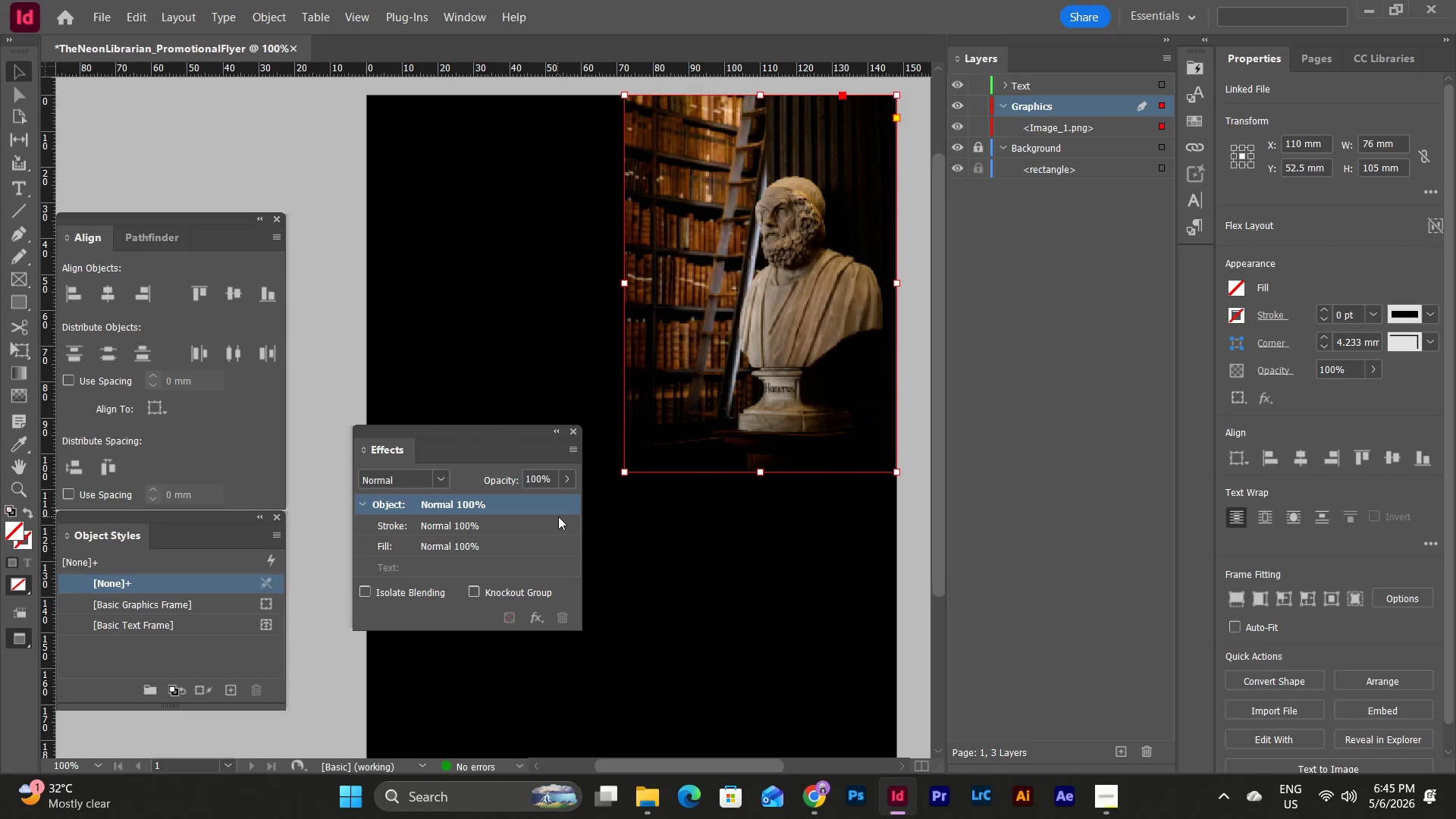 
left_click([571, 450])
 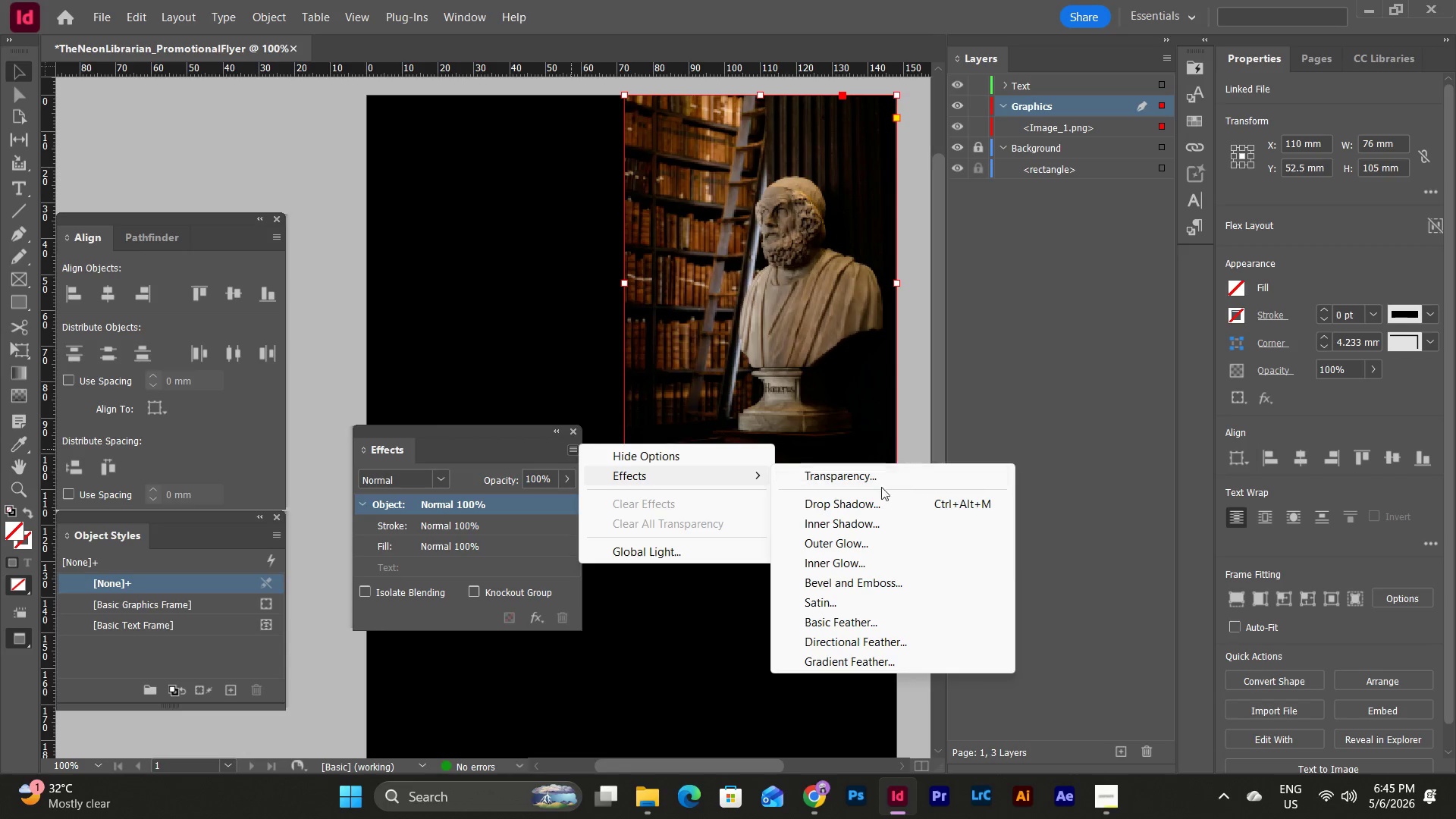 
left_click([830, 667])
 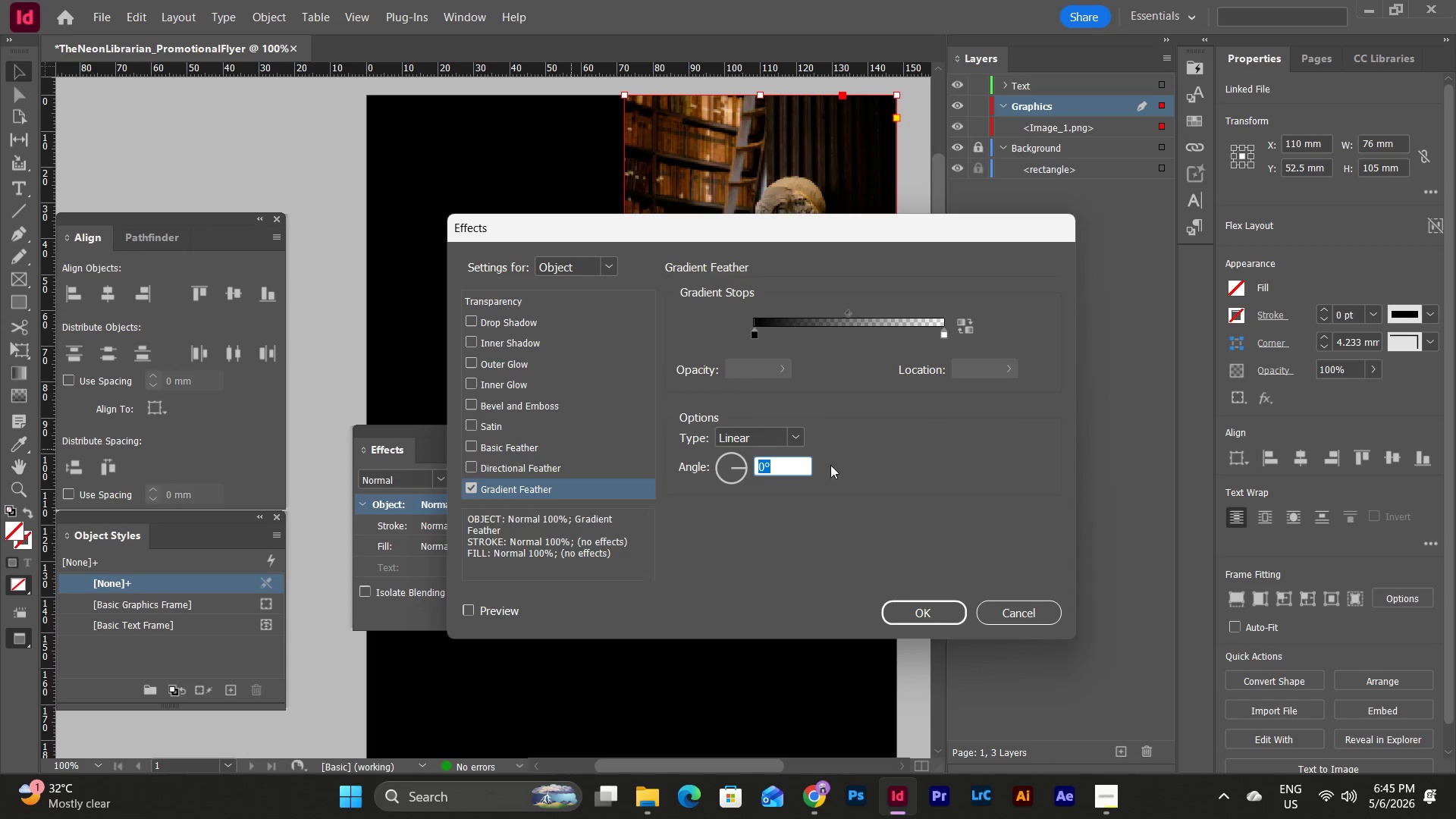 
left_click([796, 465])
 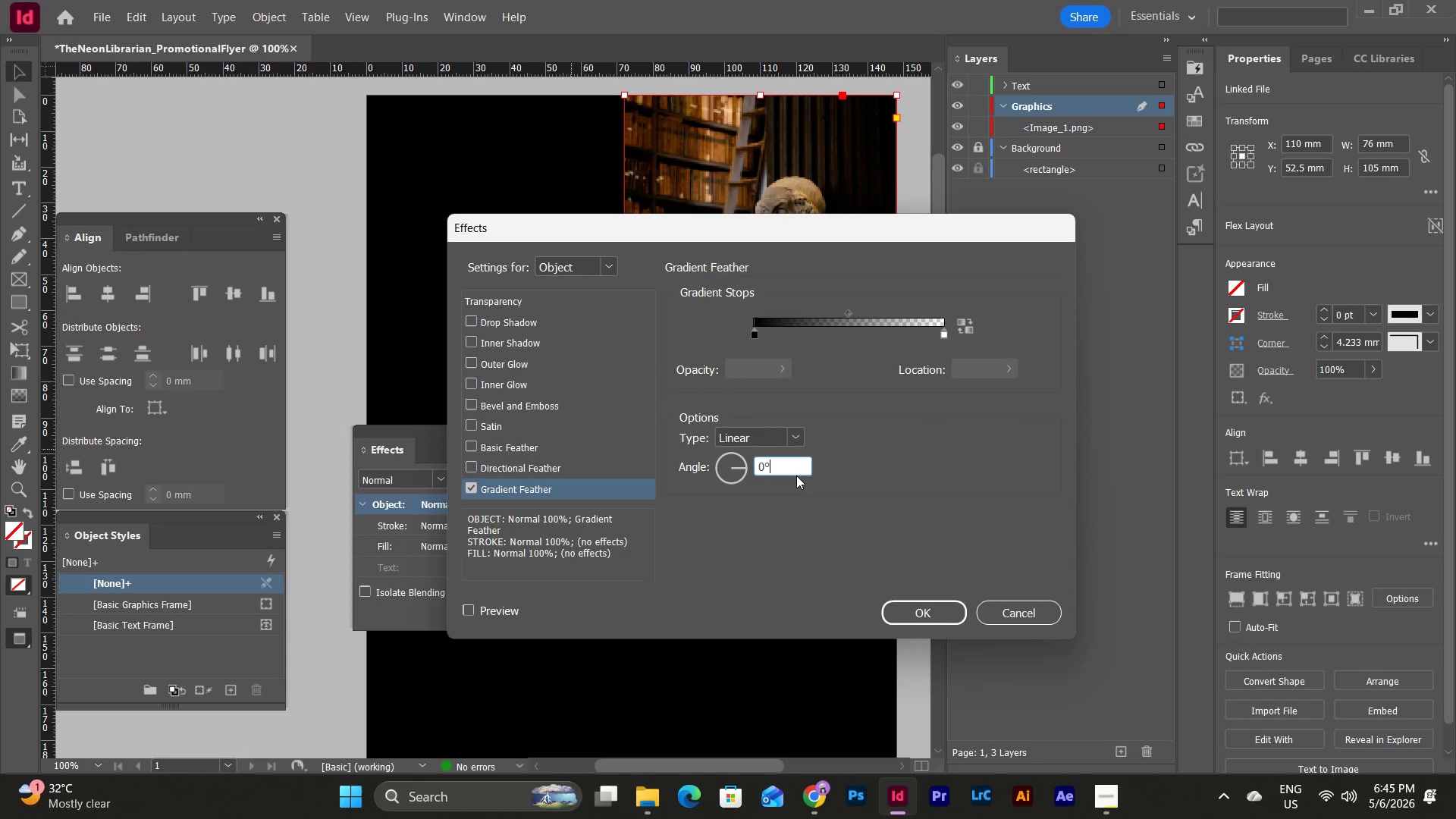 
left_click_drag(start_coordinate=[796, 475], to_coordinate=[772, 465])
 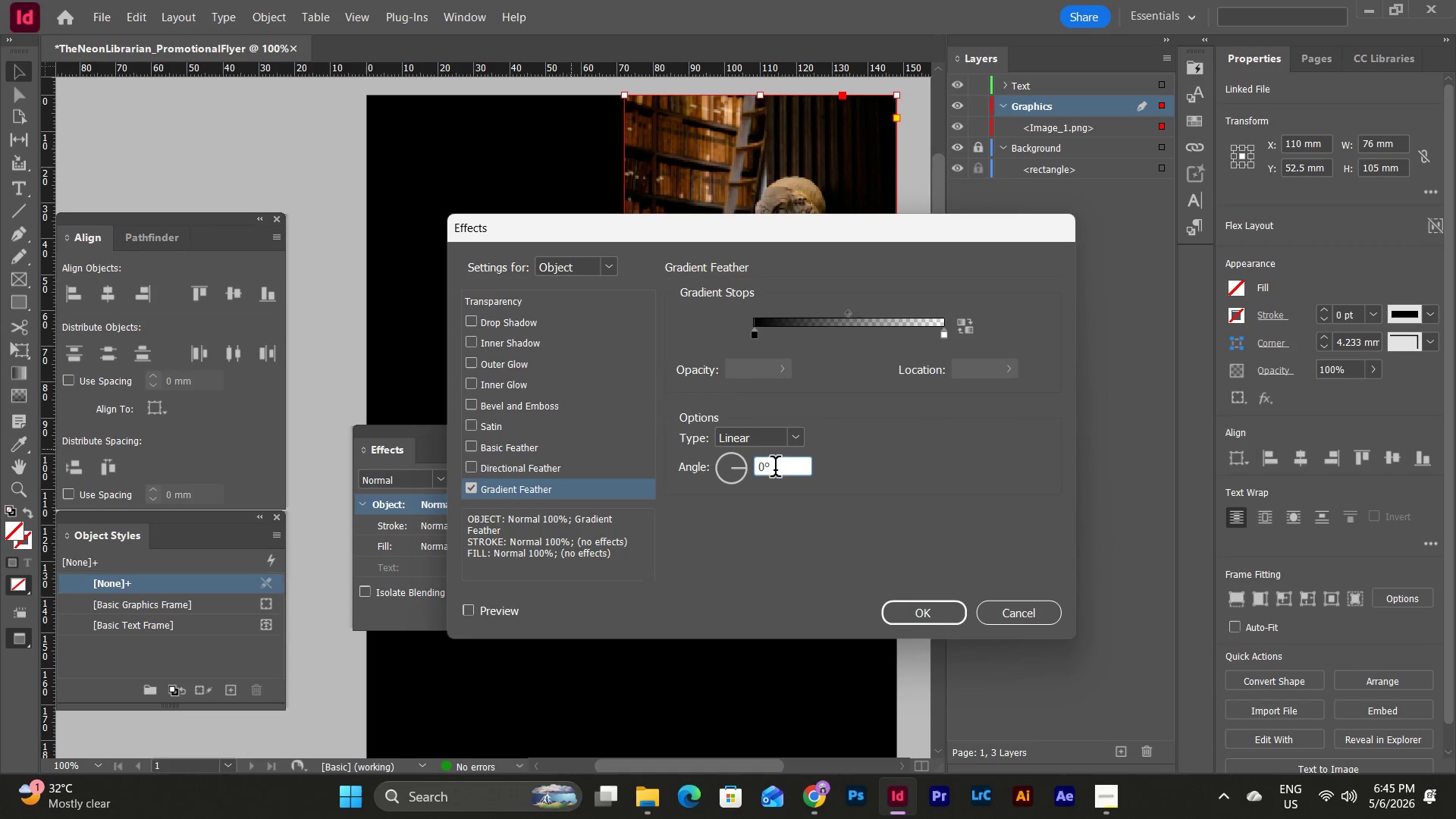 
left_click_drag(start_coordinate=[791, 469], to_coordinate=[726, 470])
 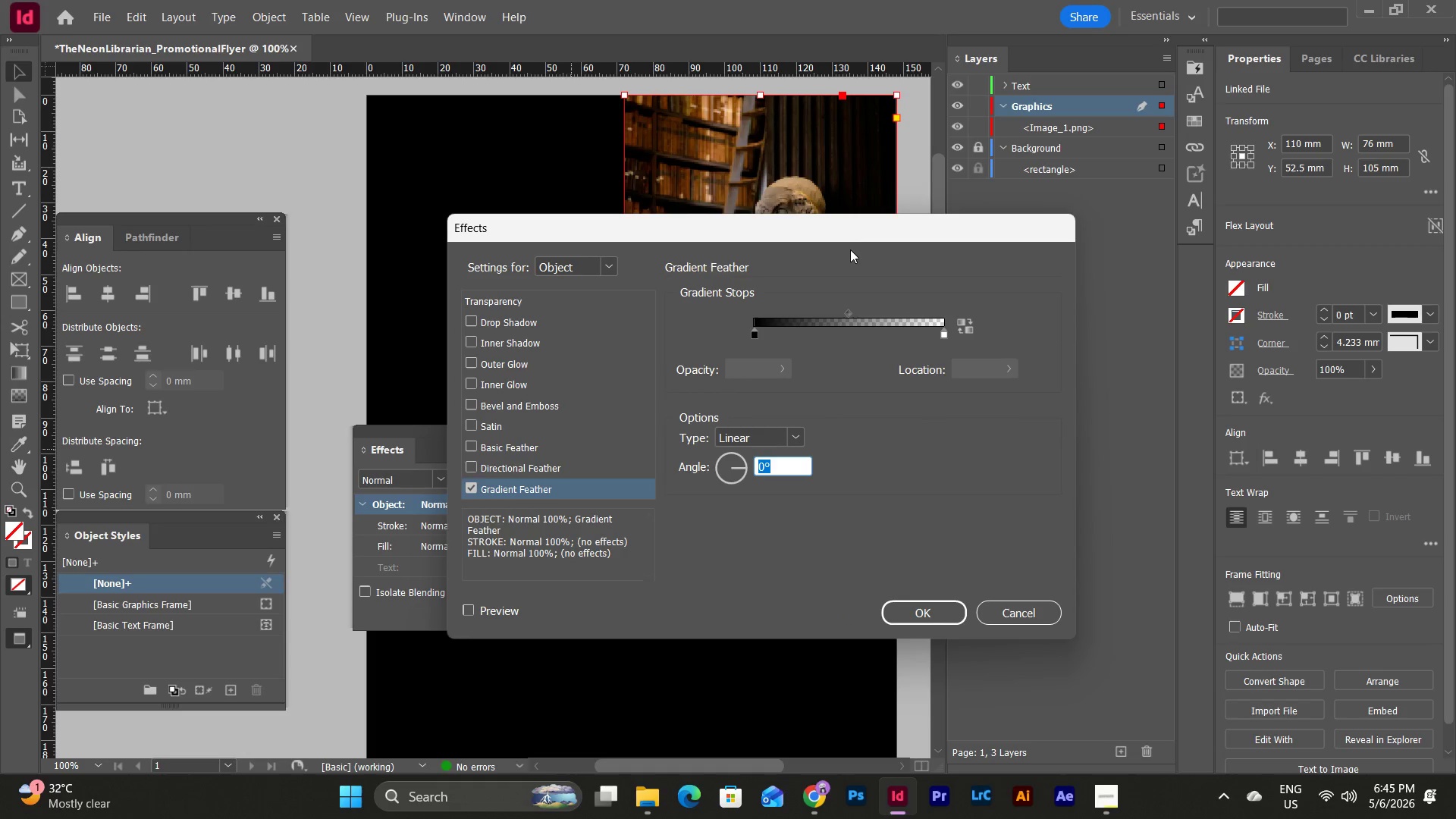 
left_click_drag(start_coordinate=[849, 231], to_coordinate=[357, 262])
 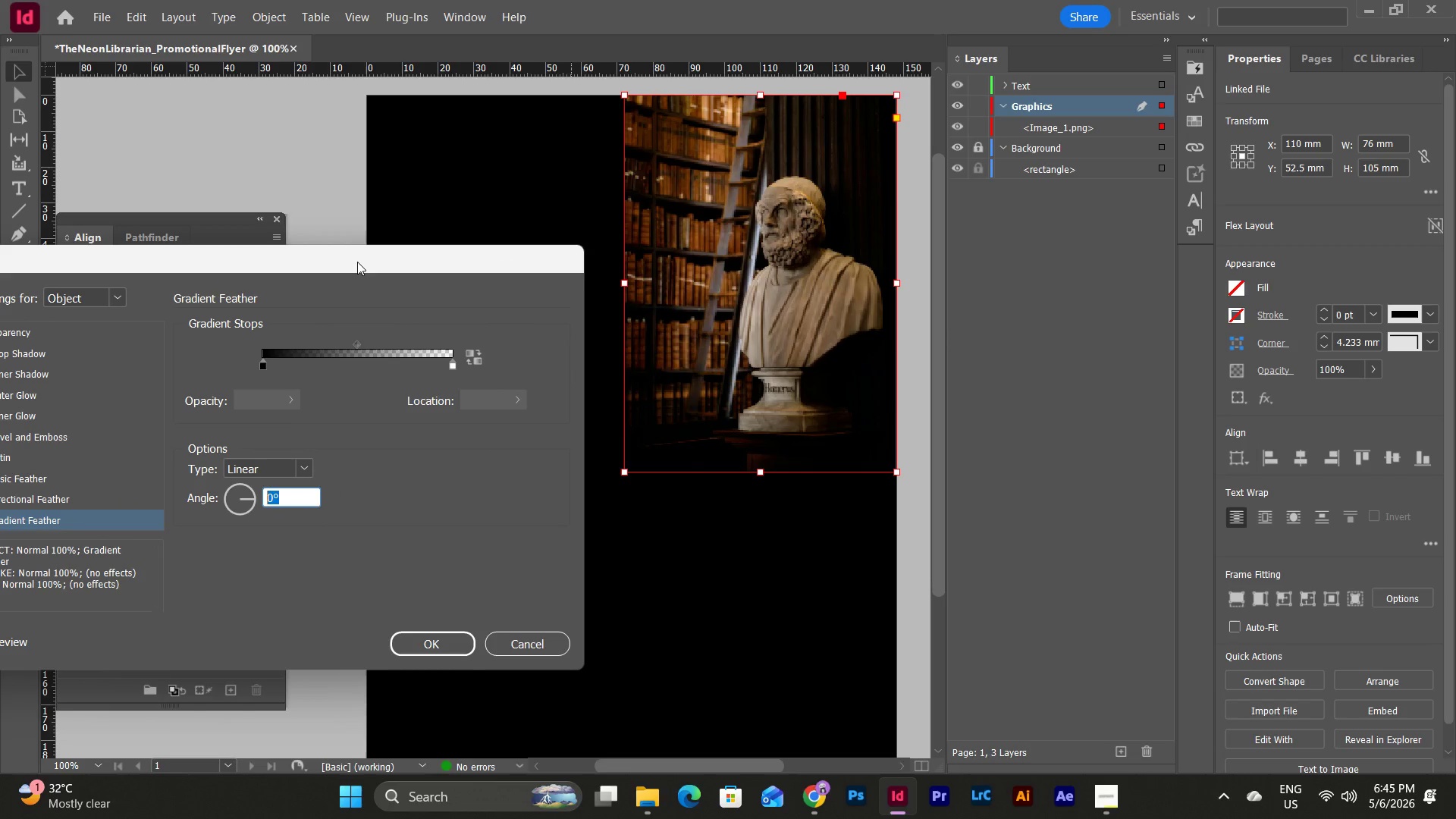 
key(Numpad9)
 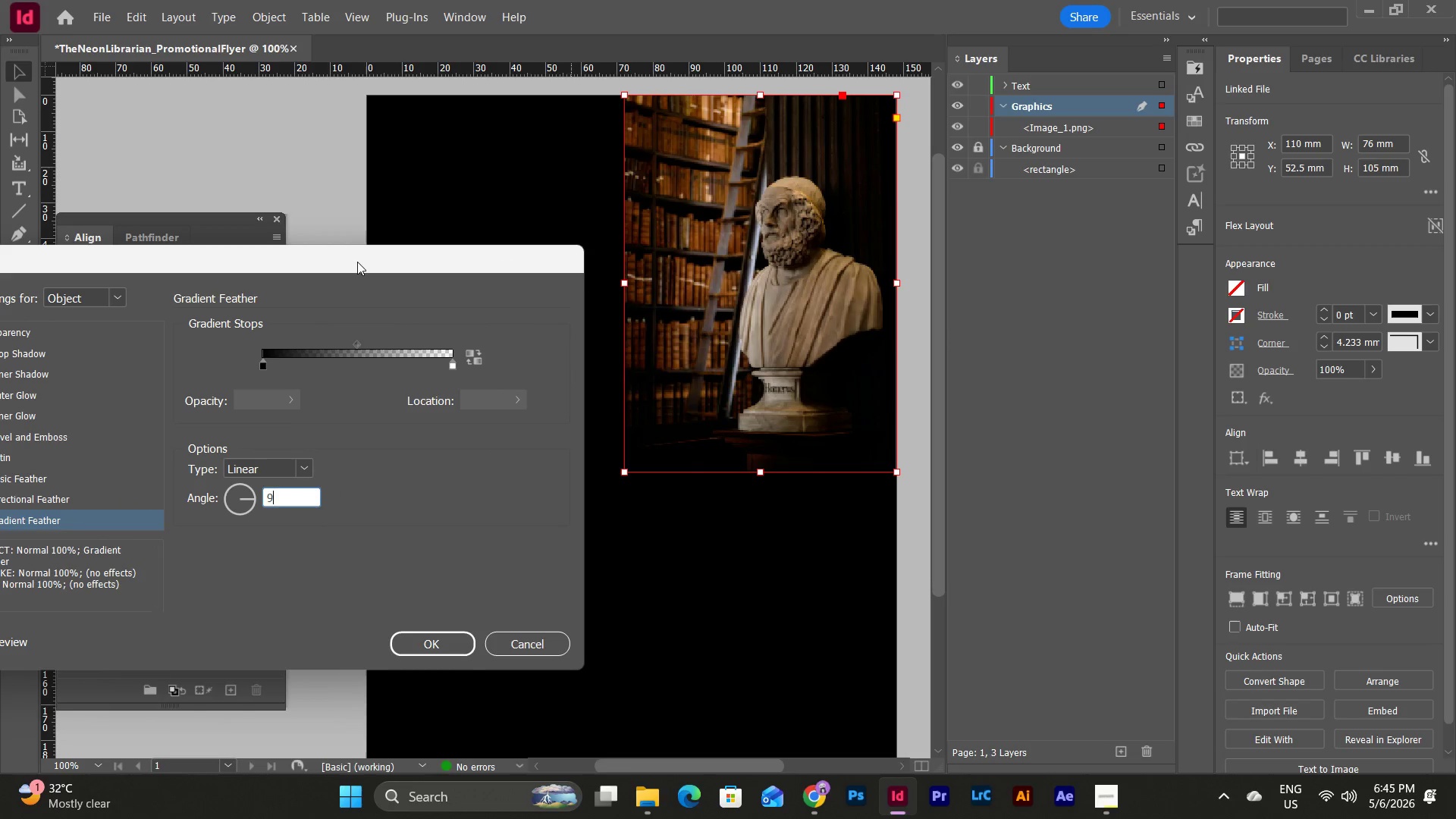 
key(Numpad0)
 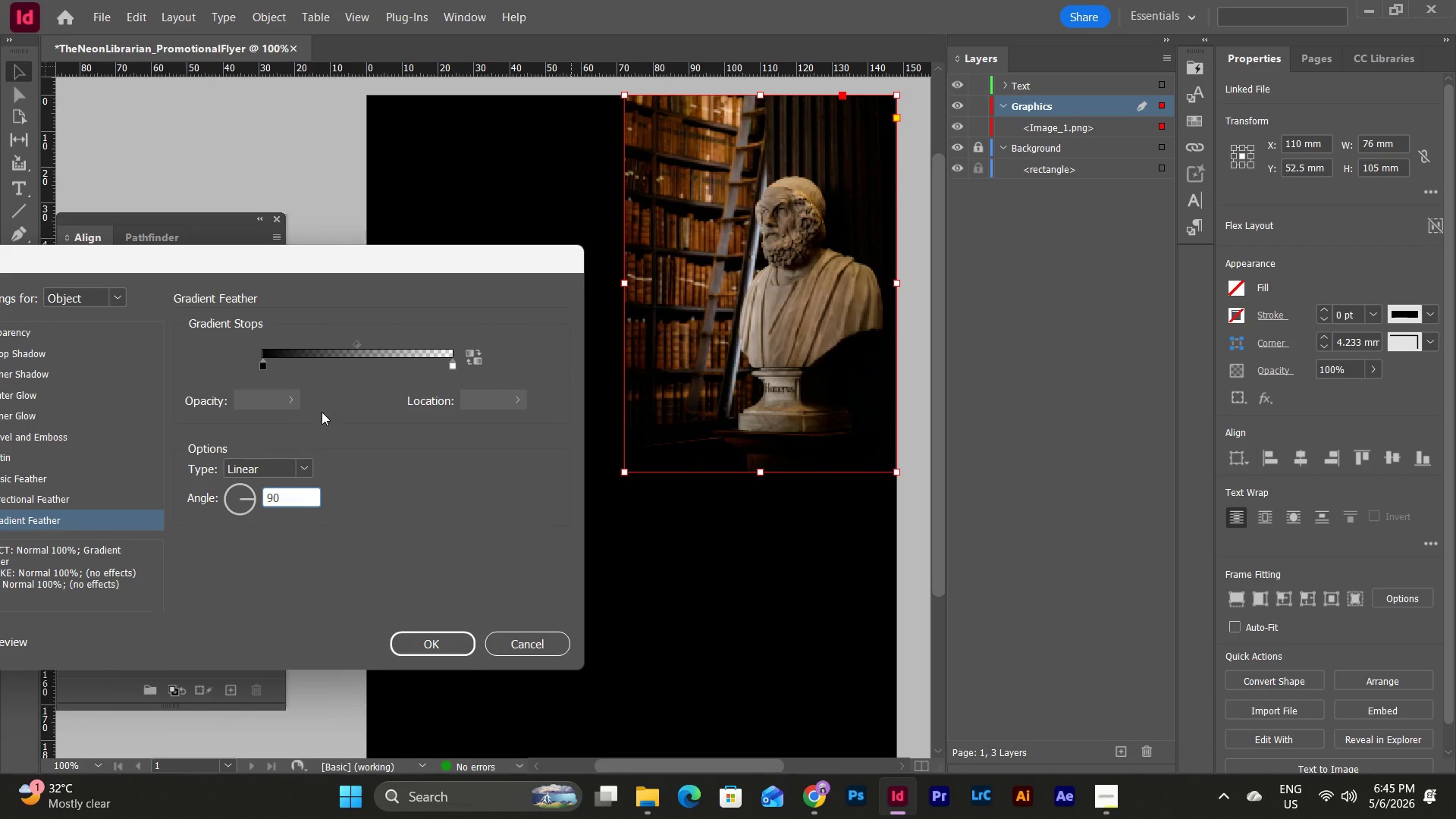 
left_click([277, 459])
 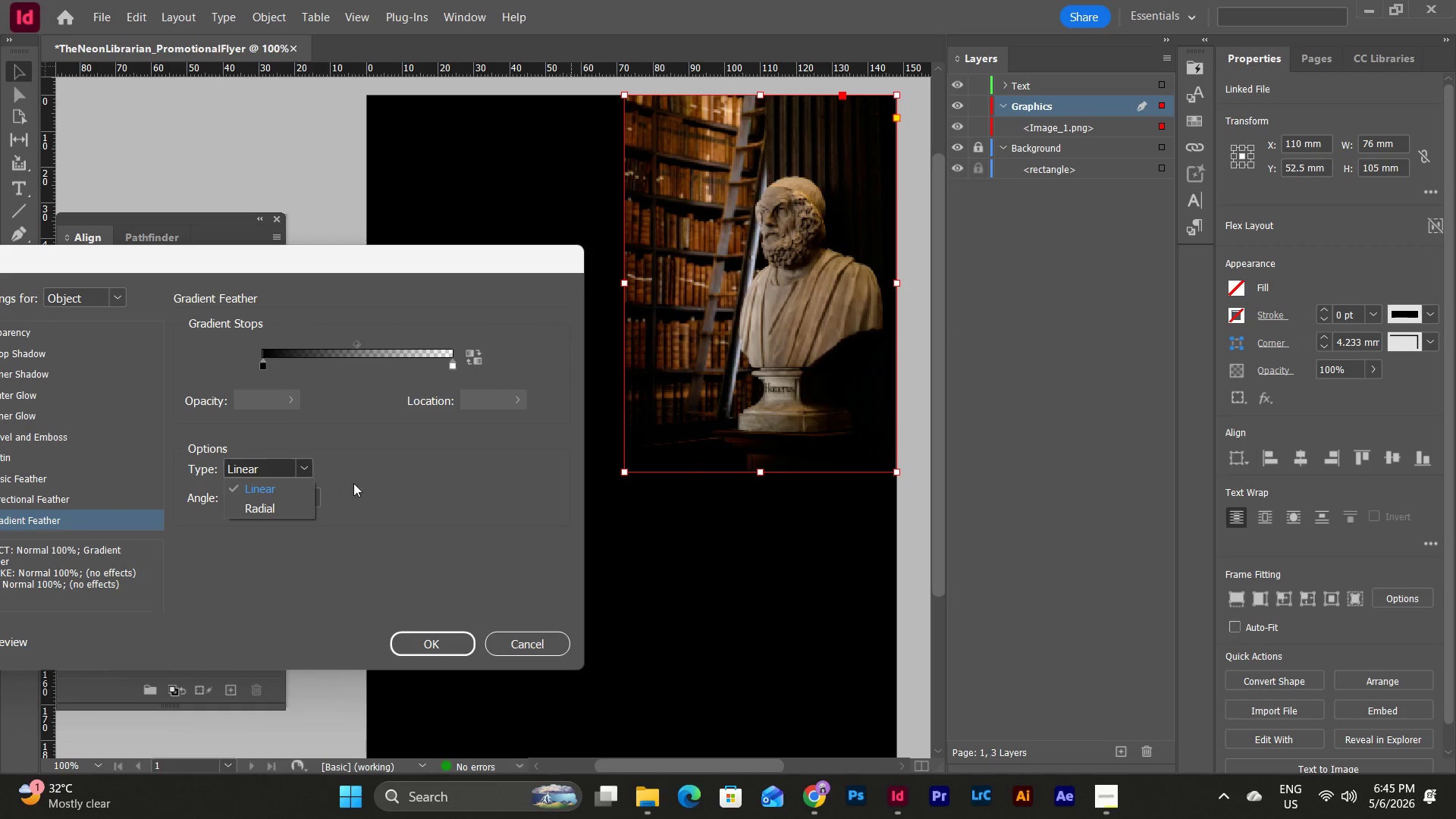 
left_click([374, 485])
 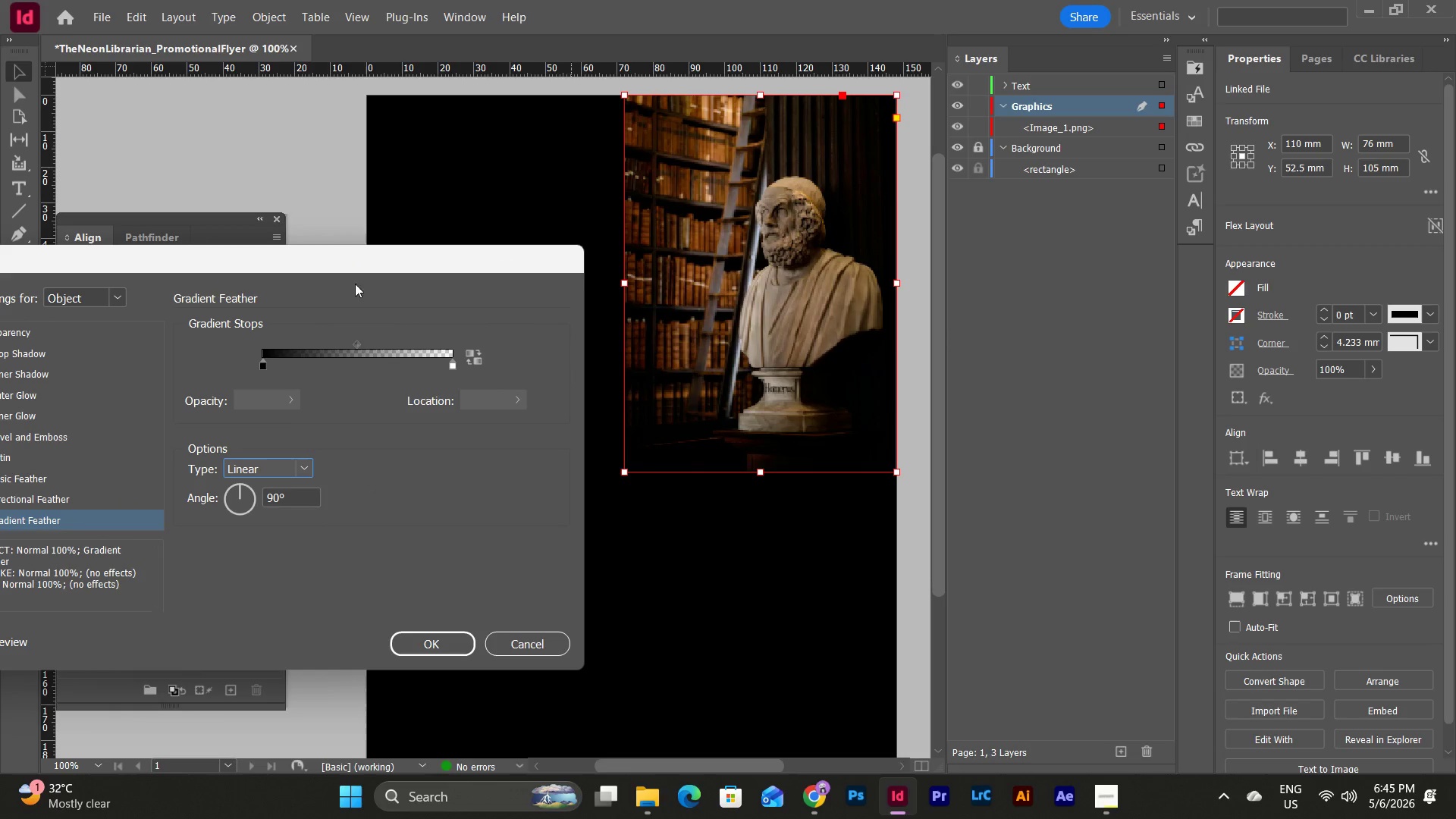 
left_click_drag(start_coordinate=[342, 257], to_coordinate=[381, 168])
 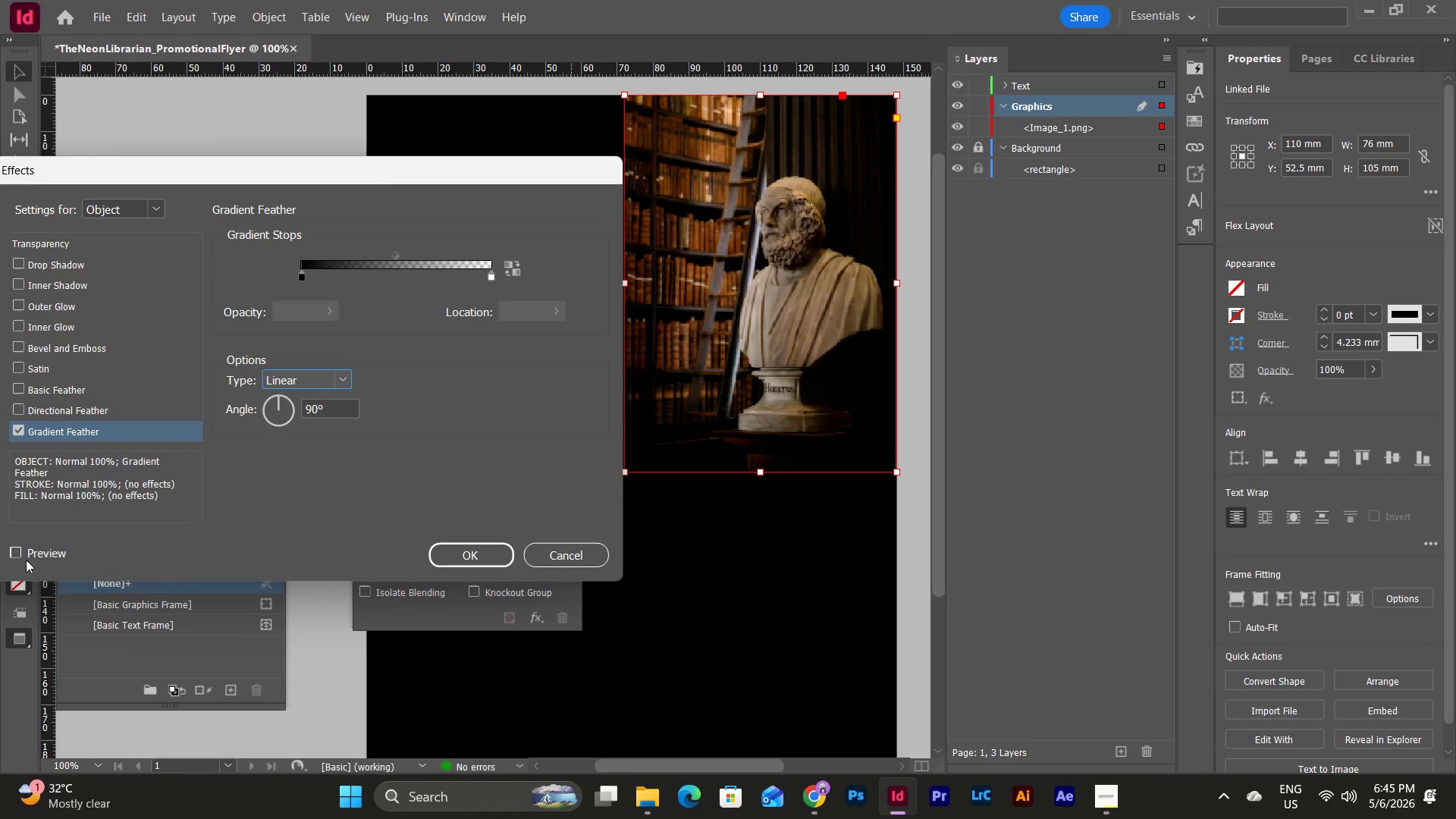 
left_click([16, 554])
 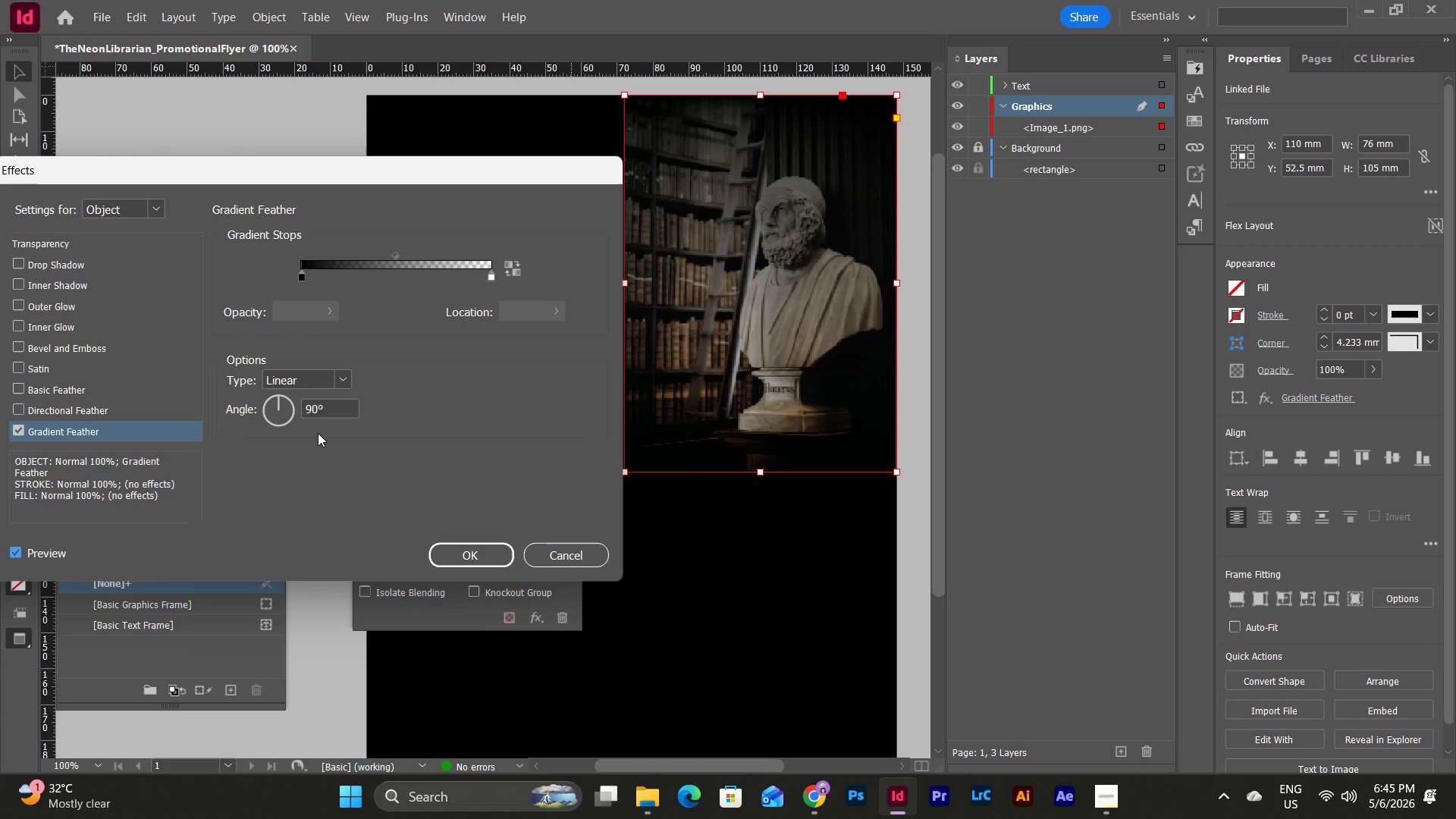 
left_click([331, 411])
 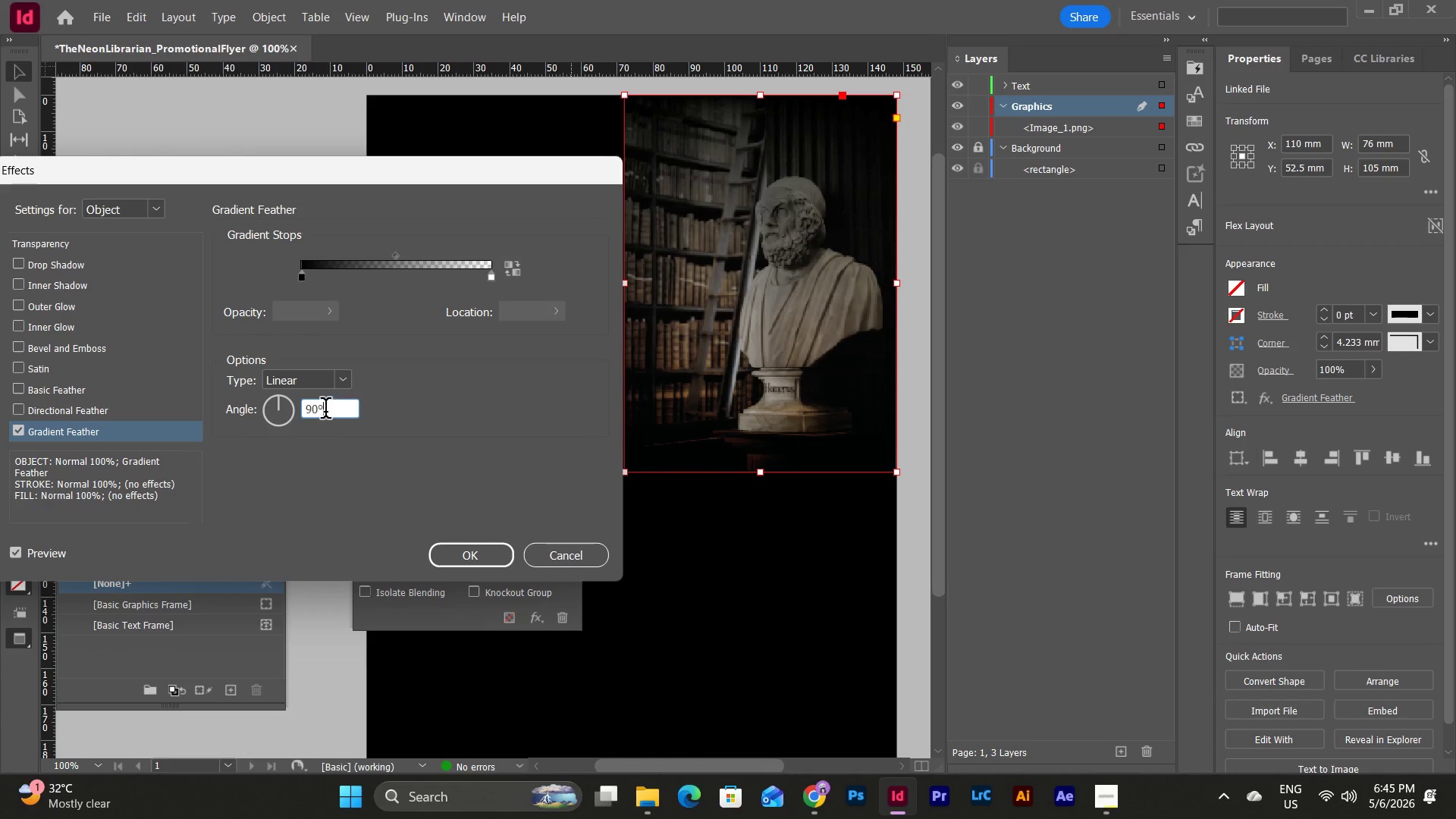 
left_click_drag(start_coordinate=[337, 411], to_coordinate=[268, 408])
 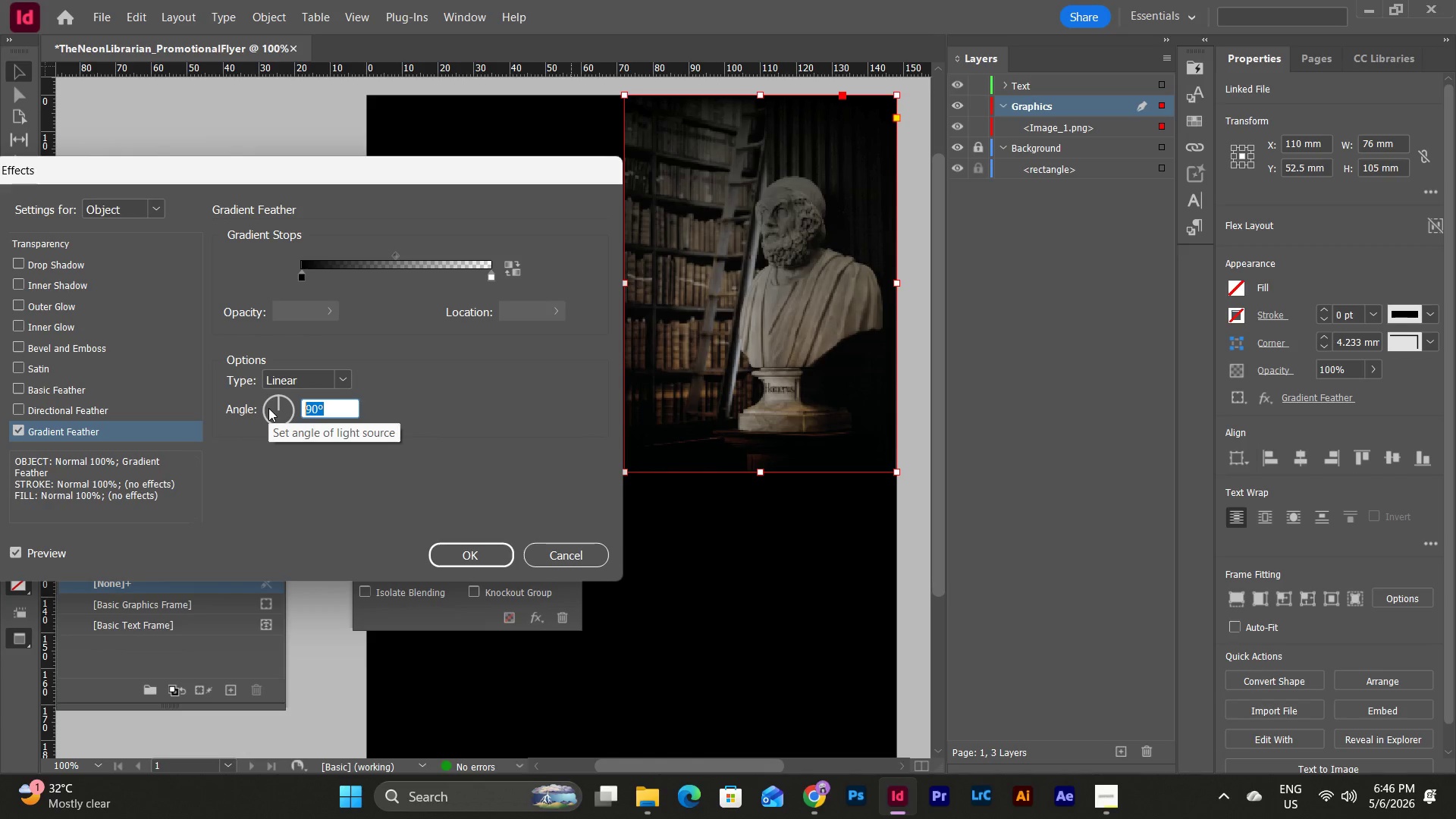 
key(Numpad1)
 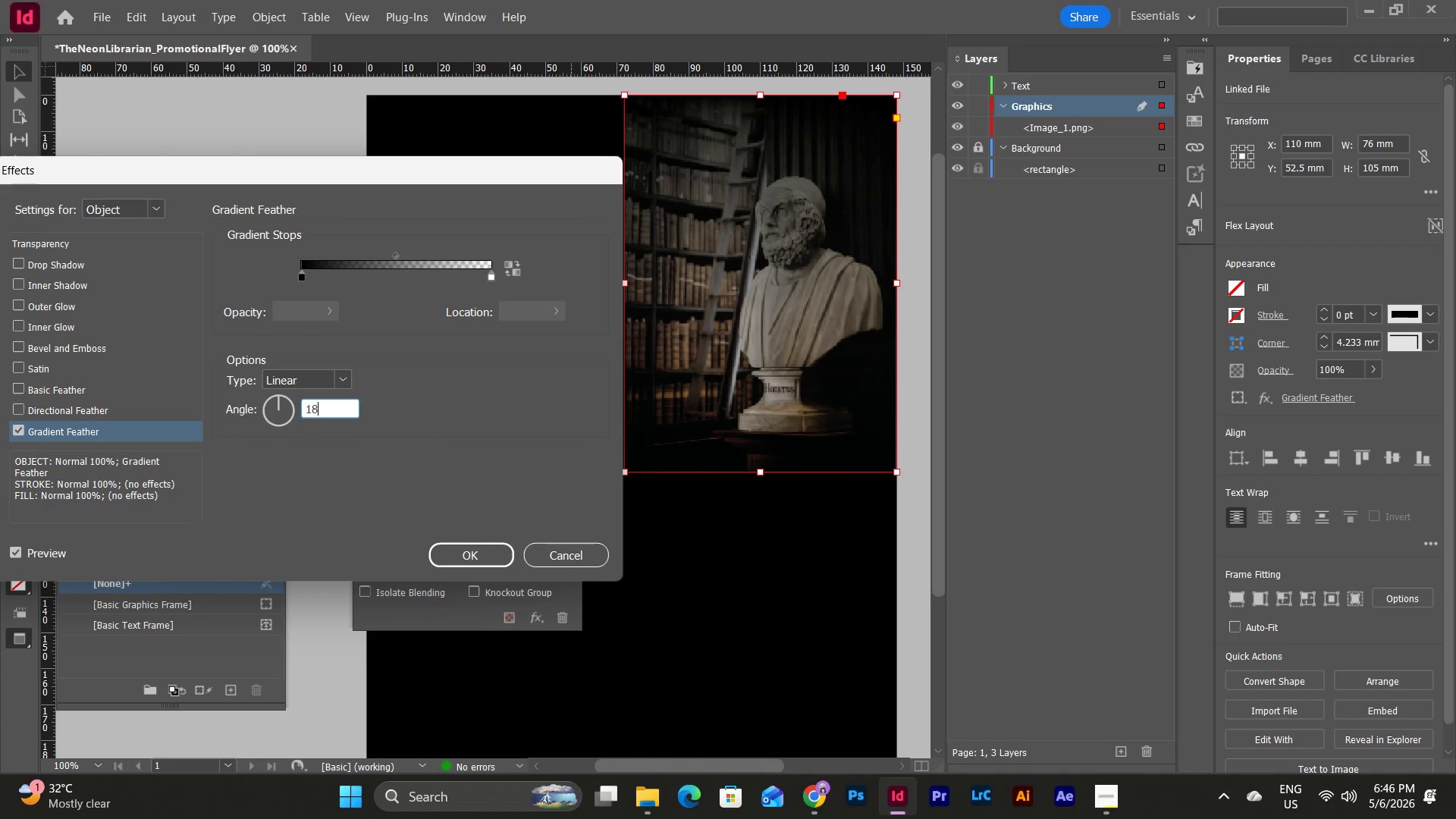 
key(Numpad8)
 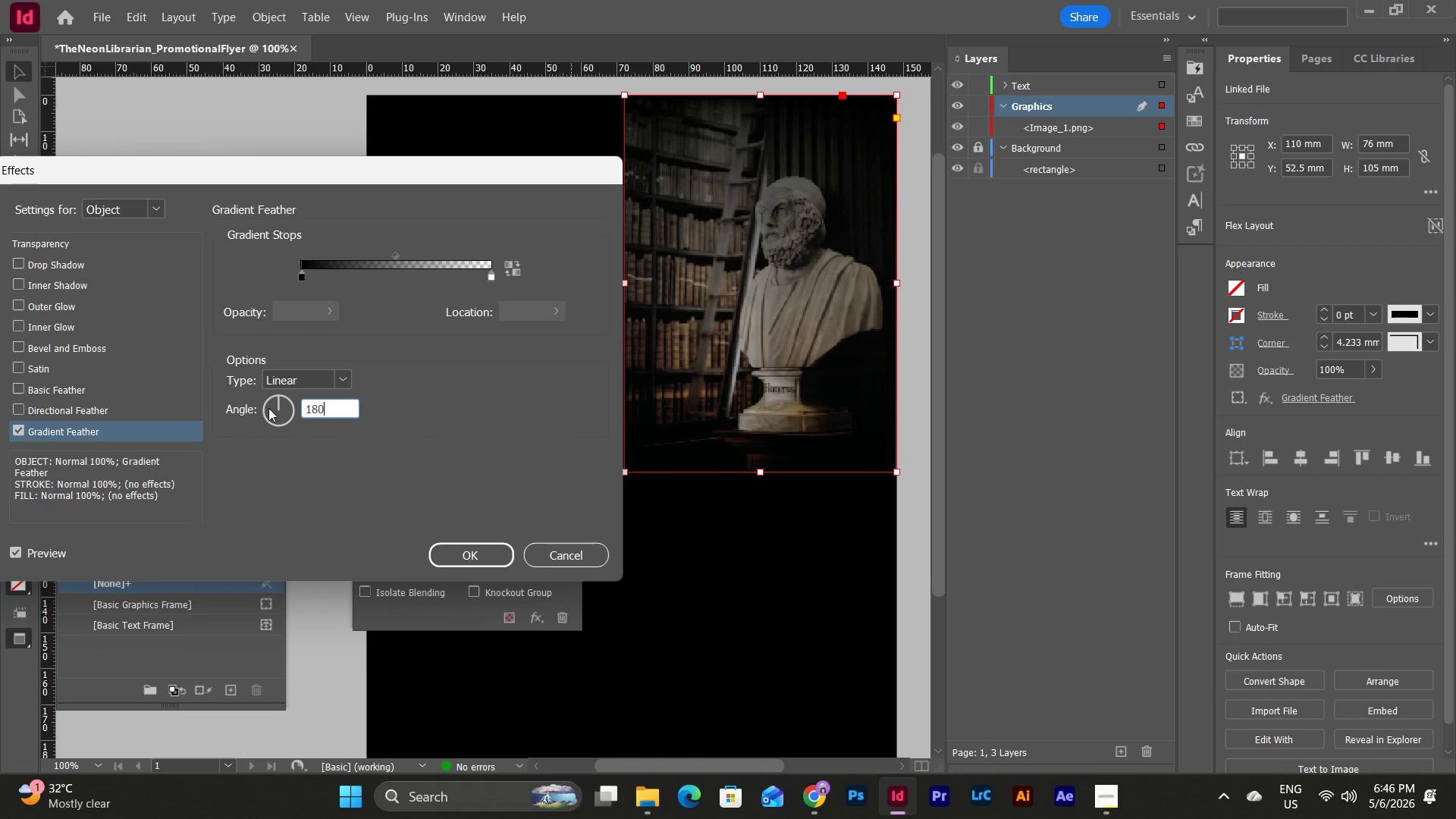 
key(Numpad0)
 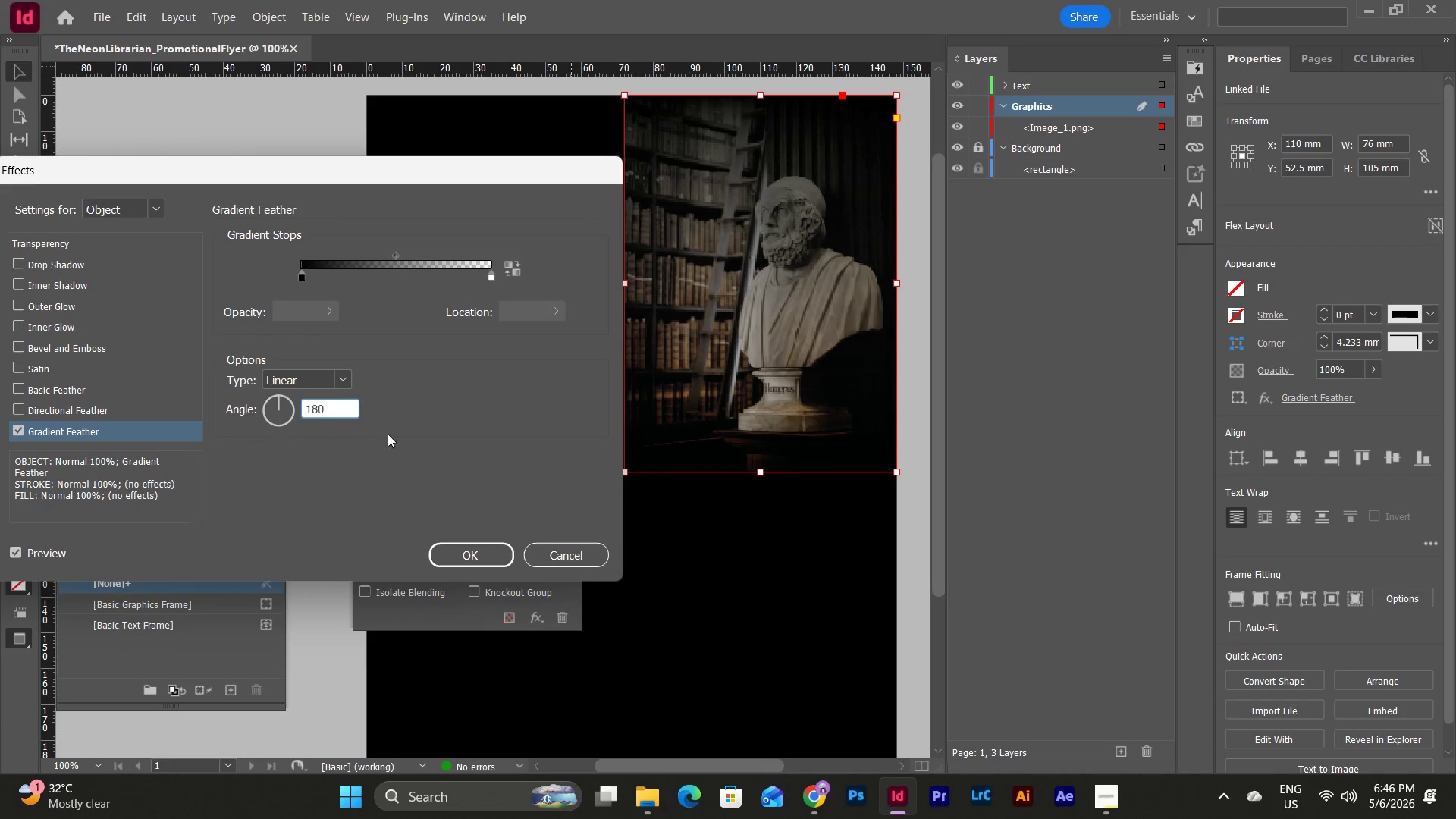 
left_click([440, 400])
 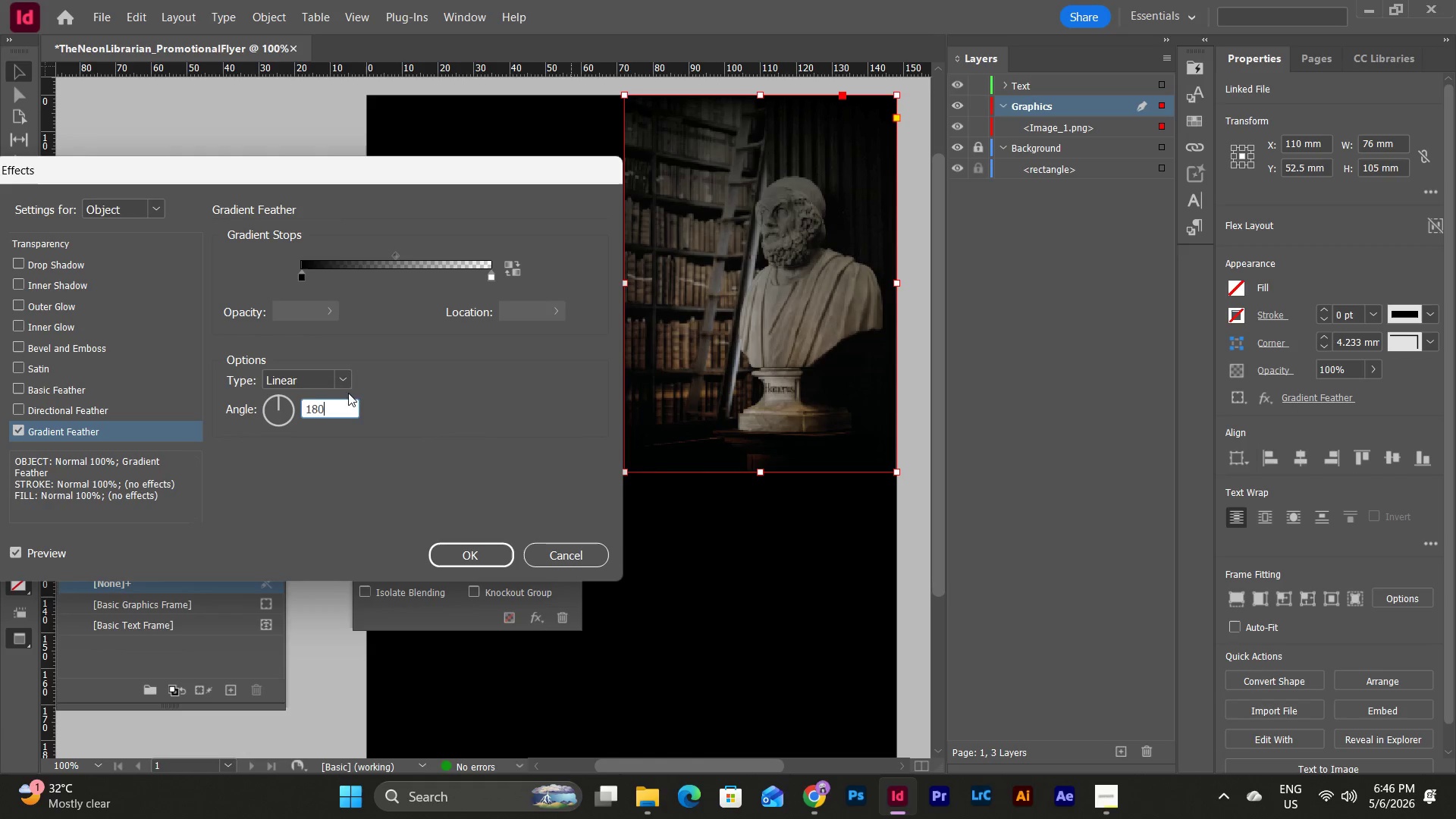 
left_click([312, 372])
 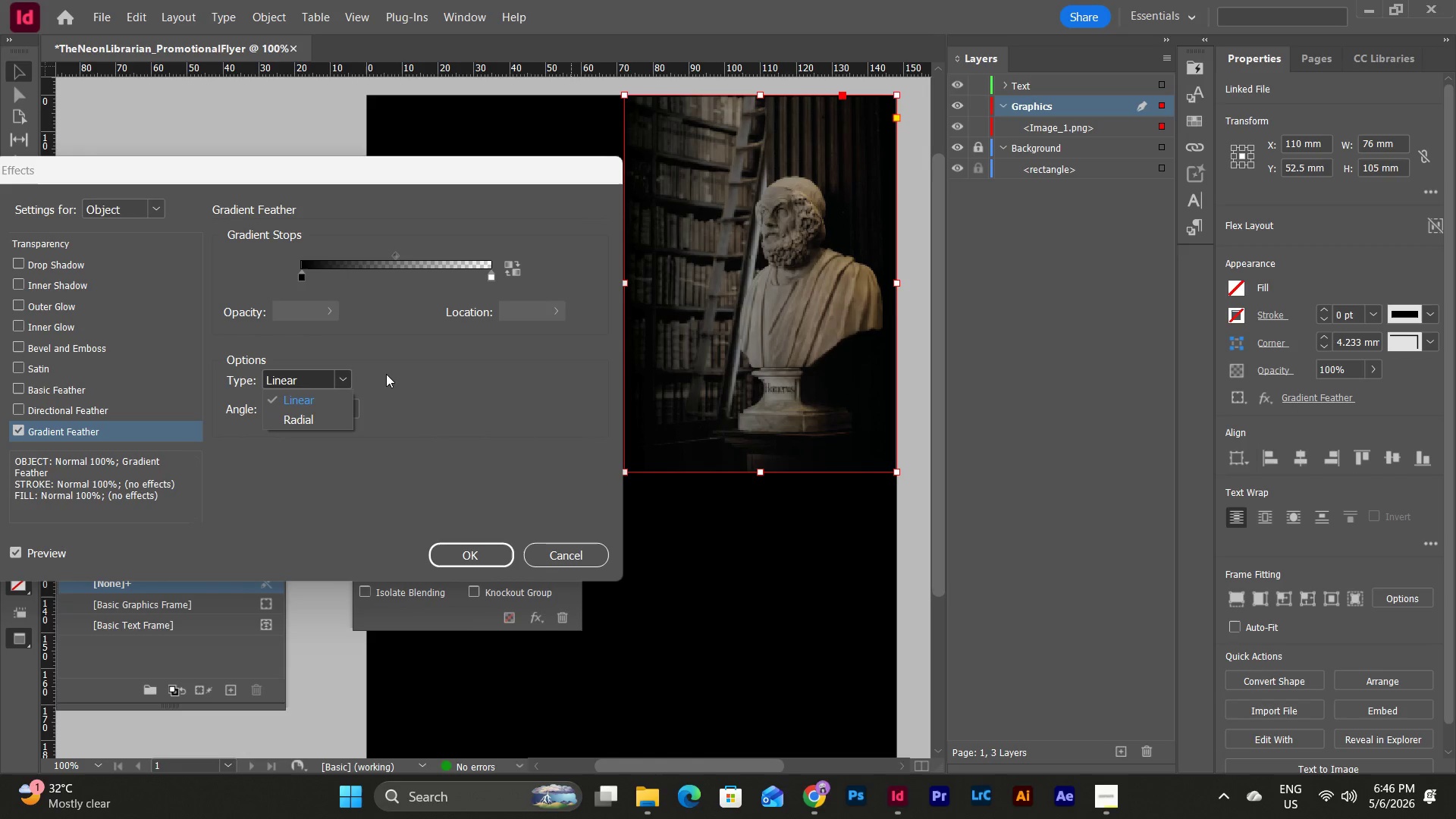 
left_click([429, 388])
 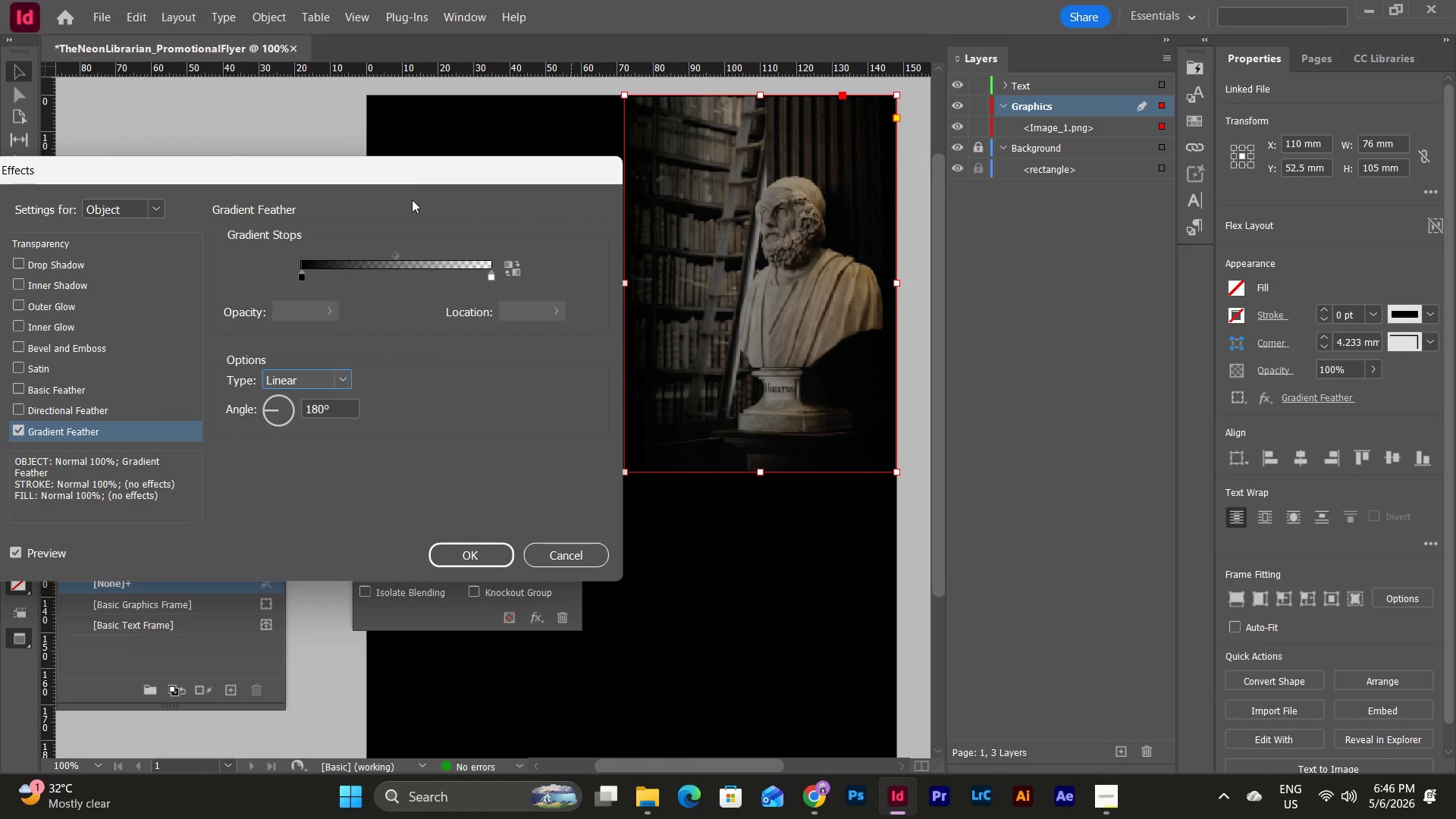 
left_click_drag(start_coordinate=[397, 171], to_coordinate=[339, 263])
 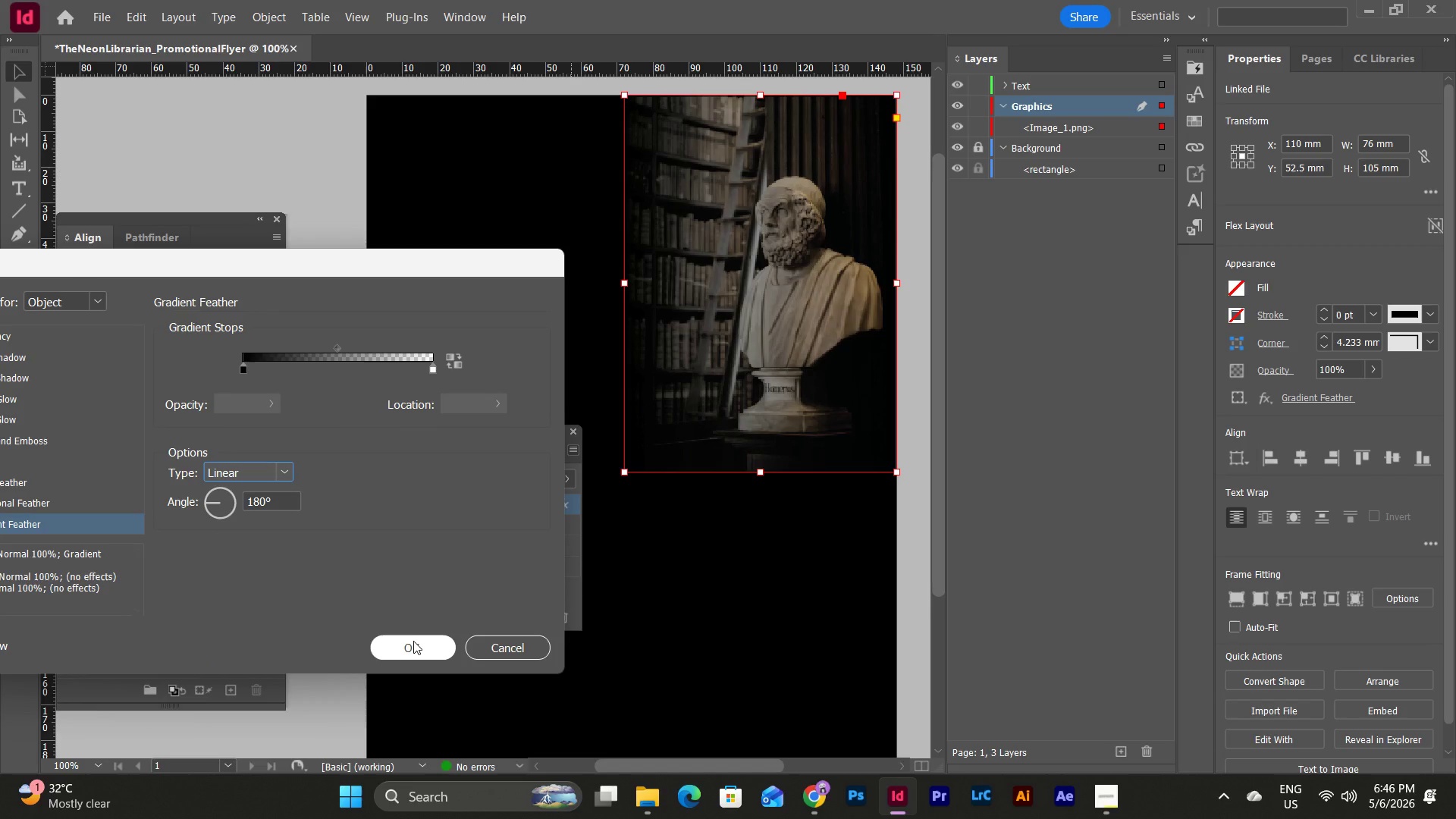 
left_click([413, 641])
 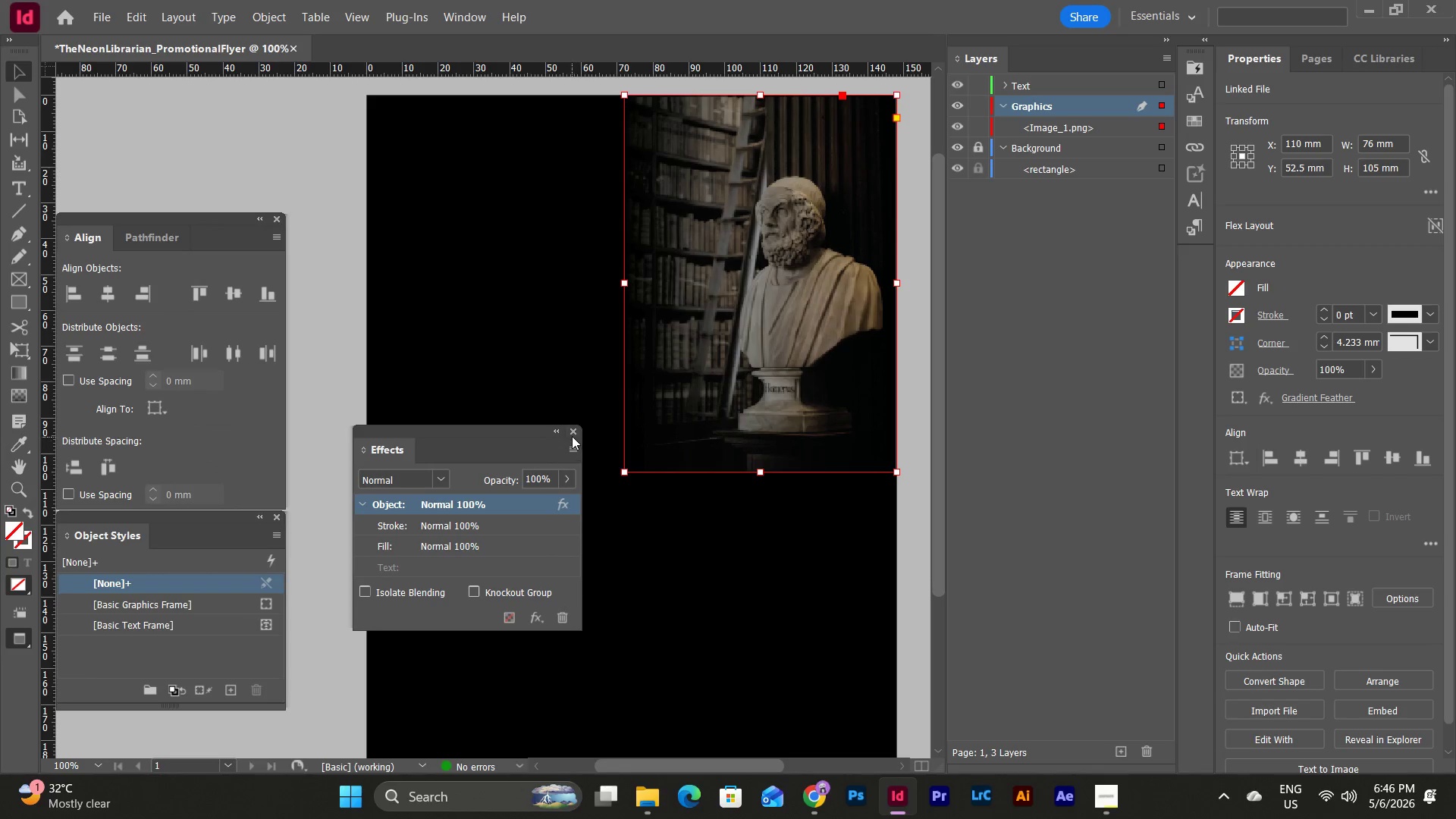 
mouse_move([570, 431])
 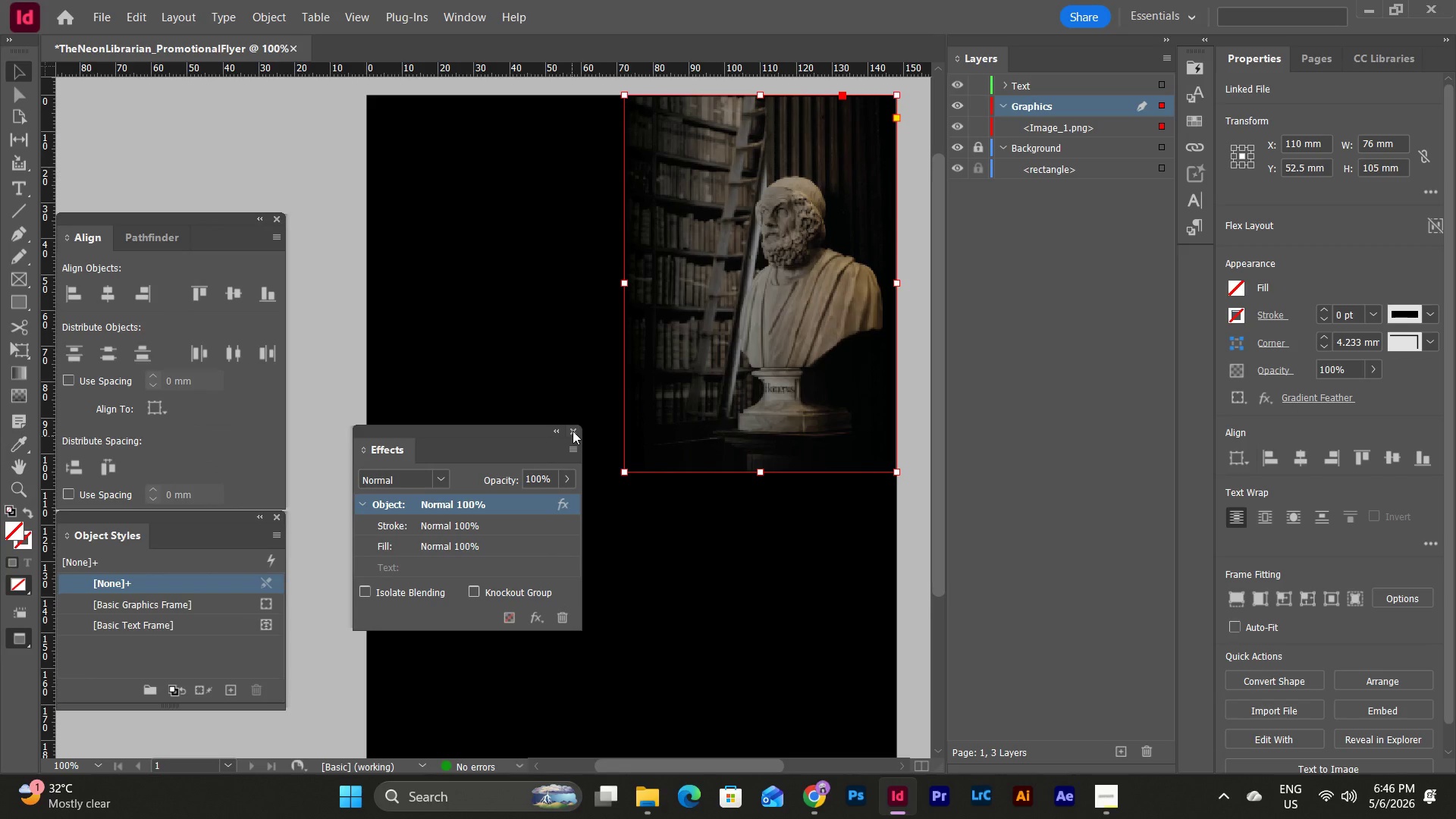 
left_click([573, 431])
 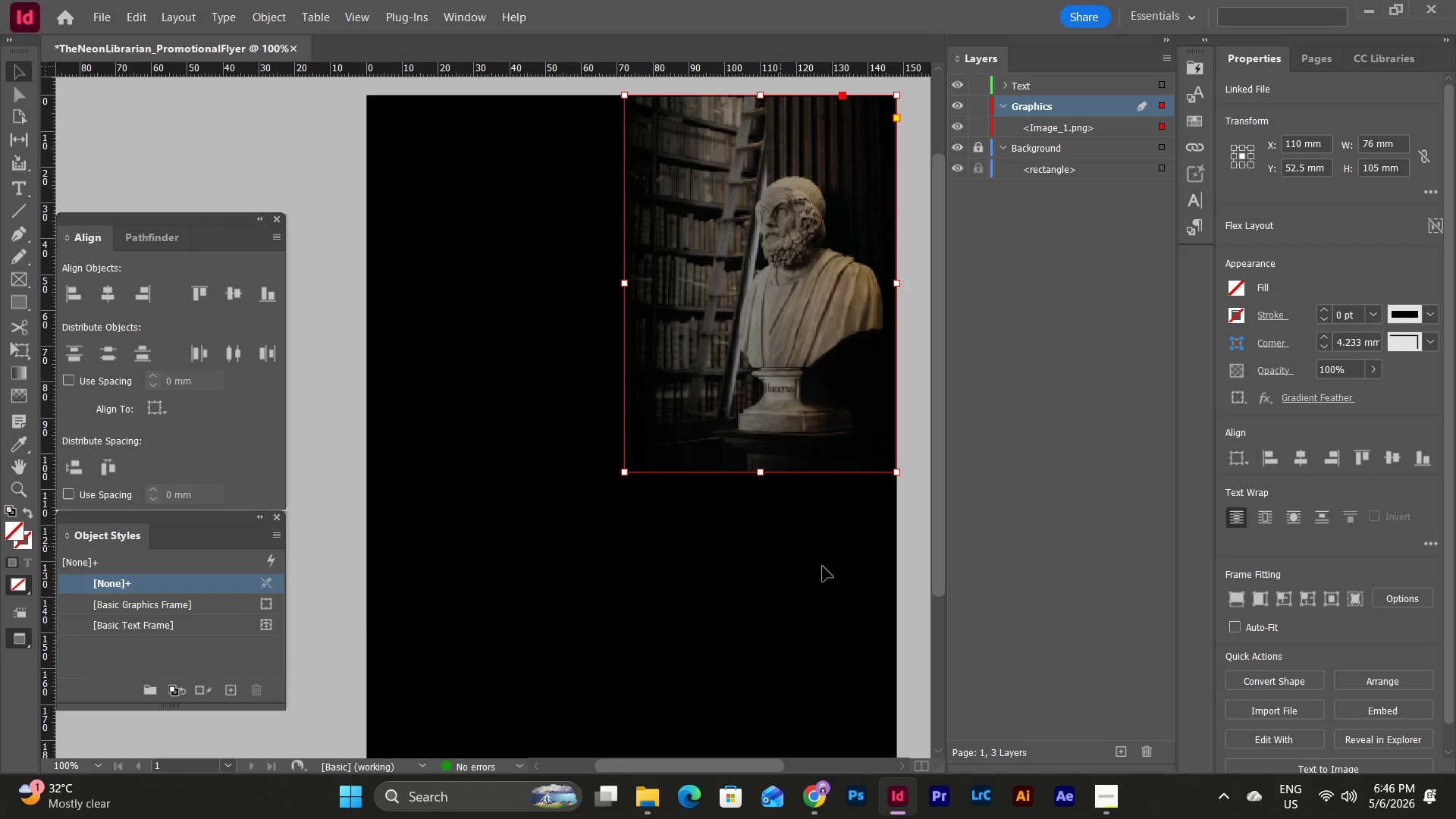 
left_click([823, 566])
 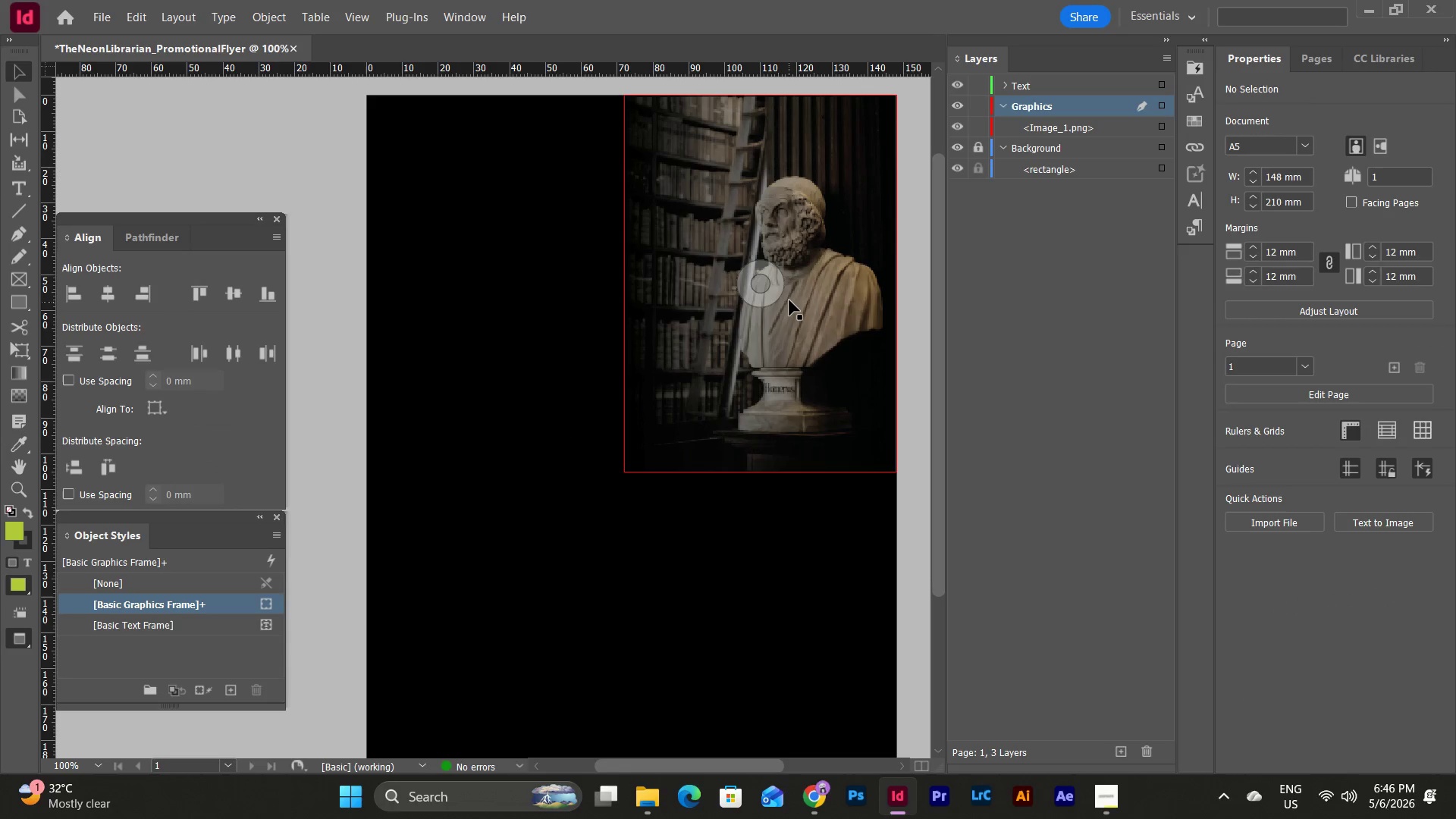 
left_click([789, 300])
 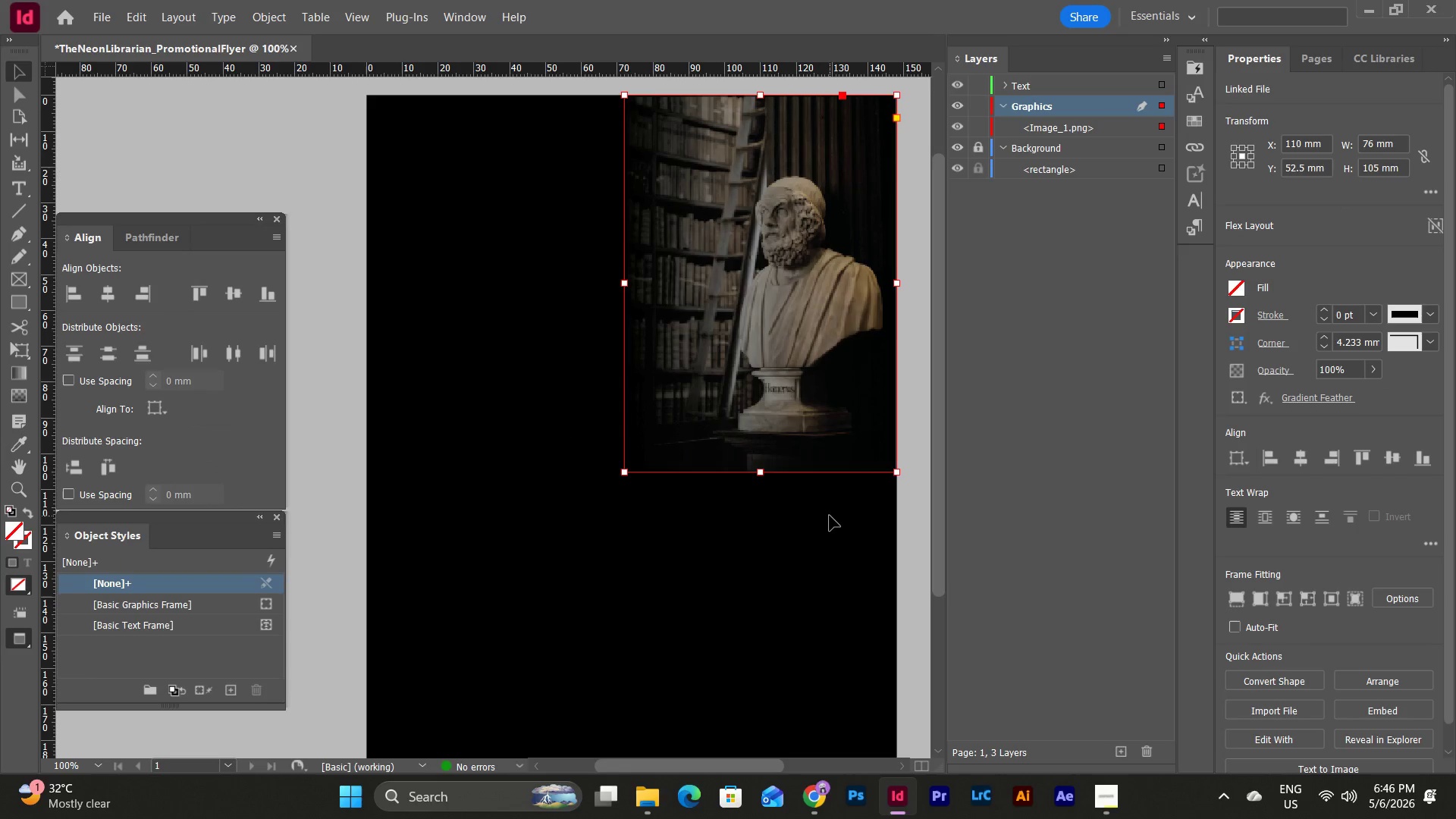 
left_click([830, 516])
 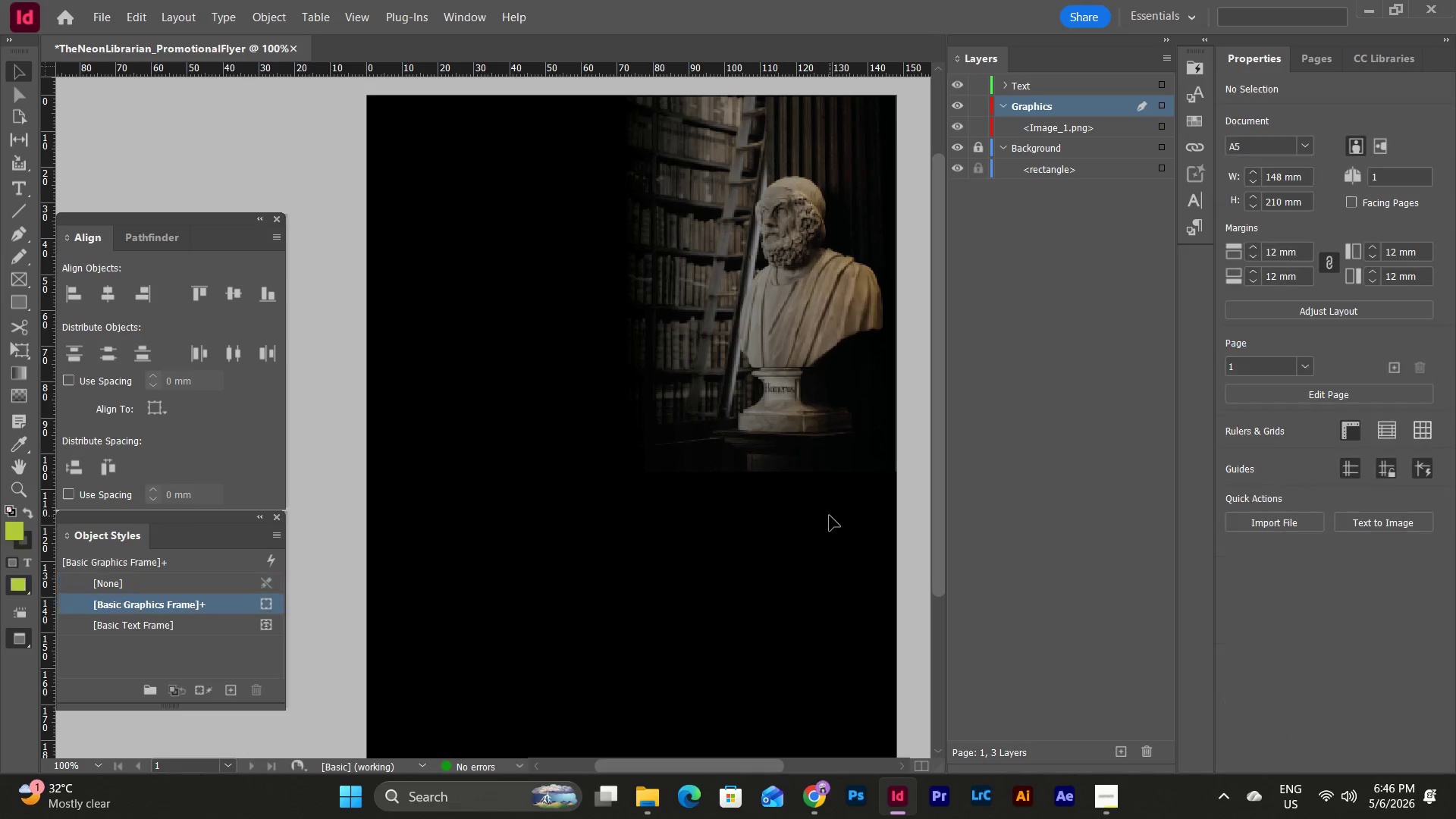 
scroll: coordinate [830, 516], scroll_direction: down, amount: 1.0
 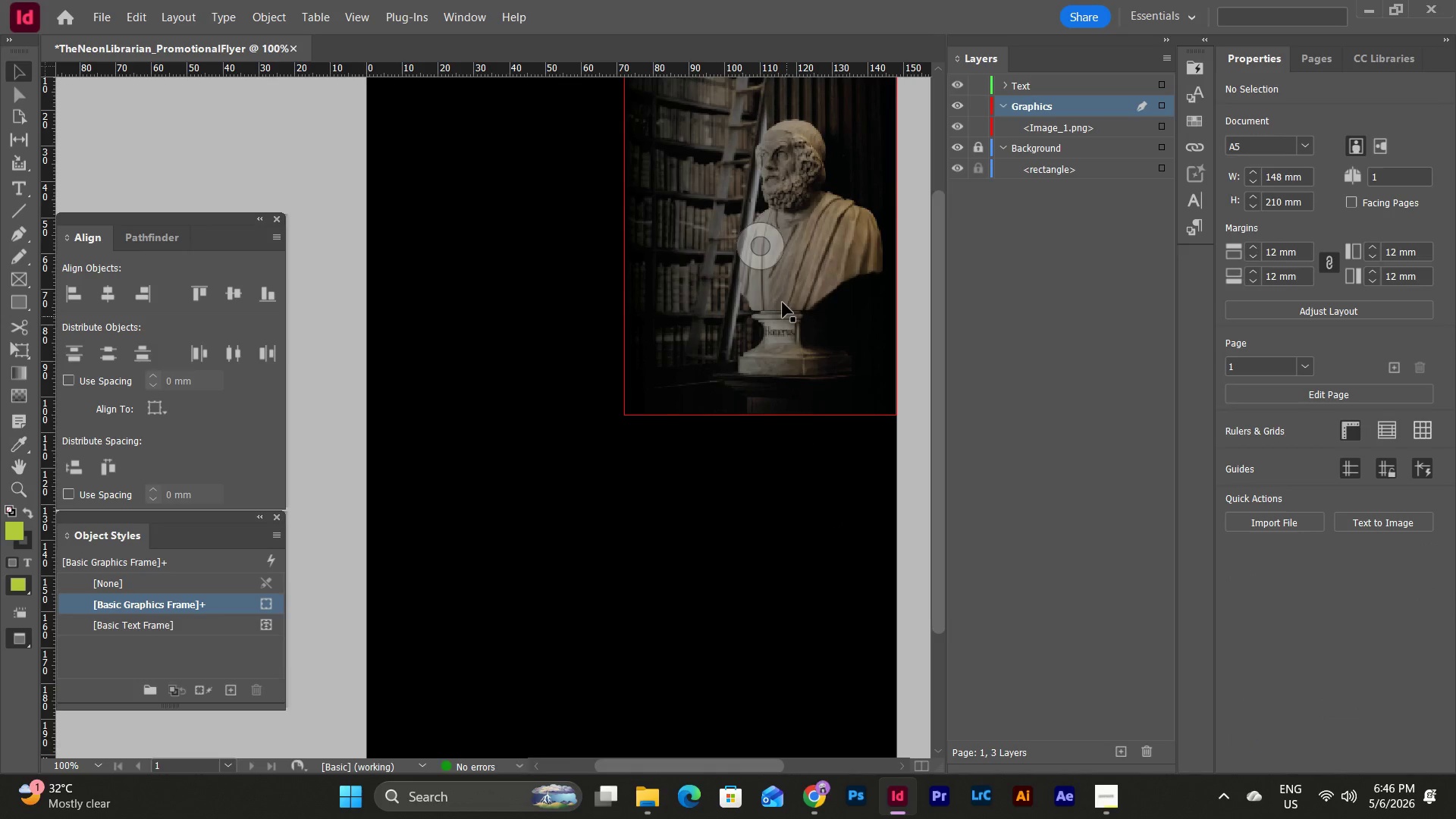 
left_click([783, 302])
 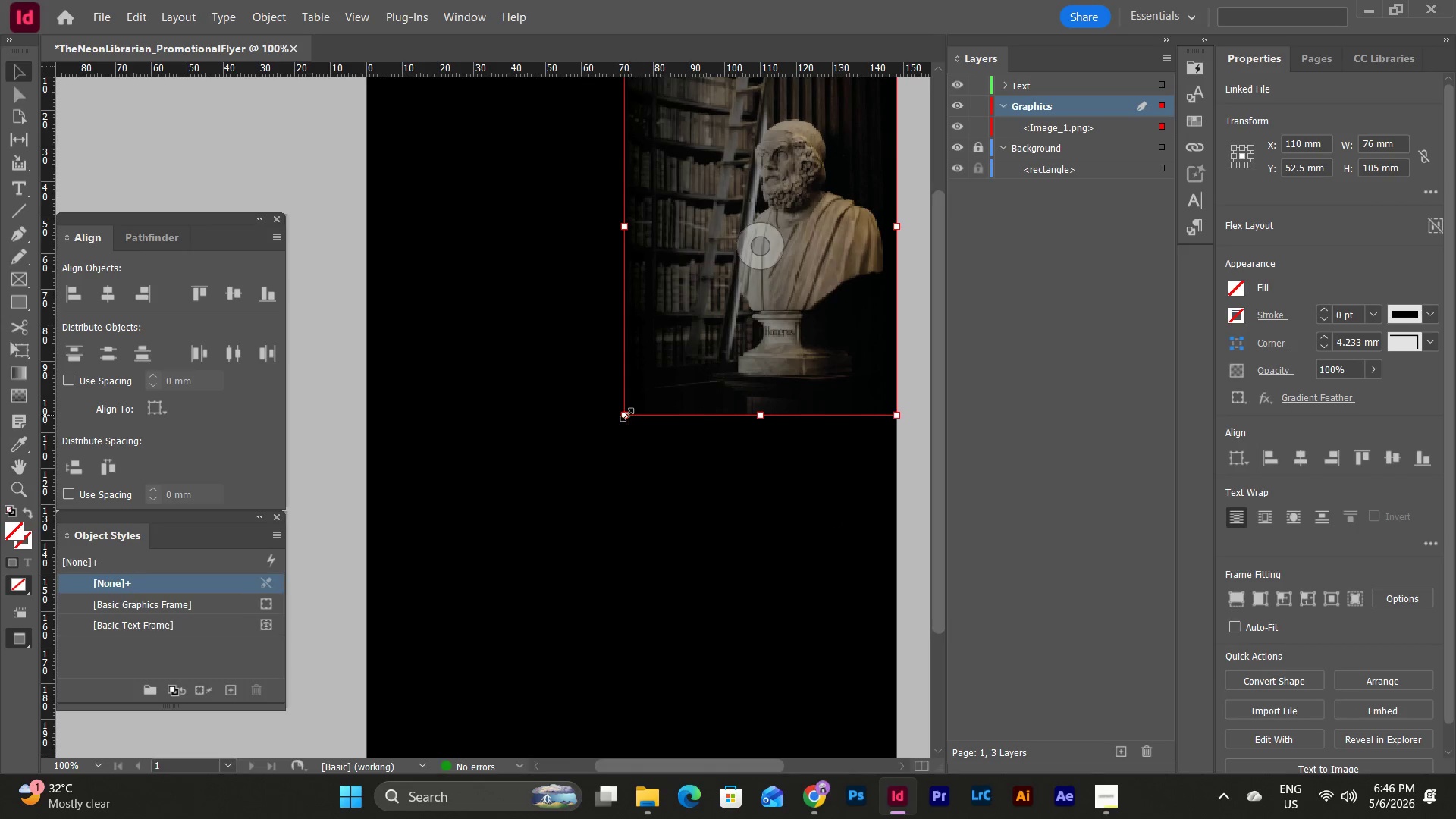 
left_click_drag(start_coordinate=[627, 415], to_coordinate=[579, 485])
 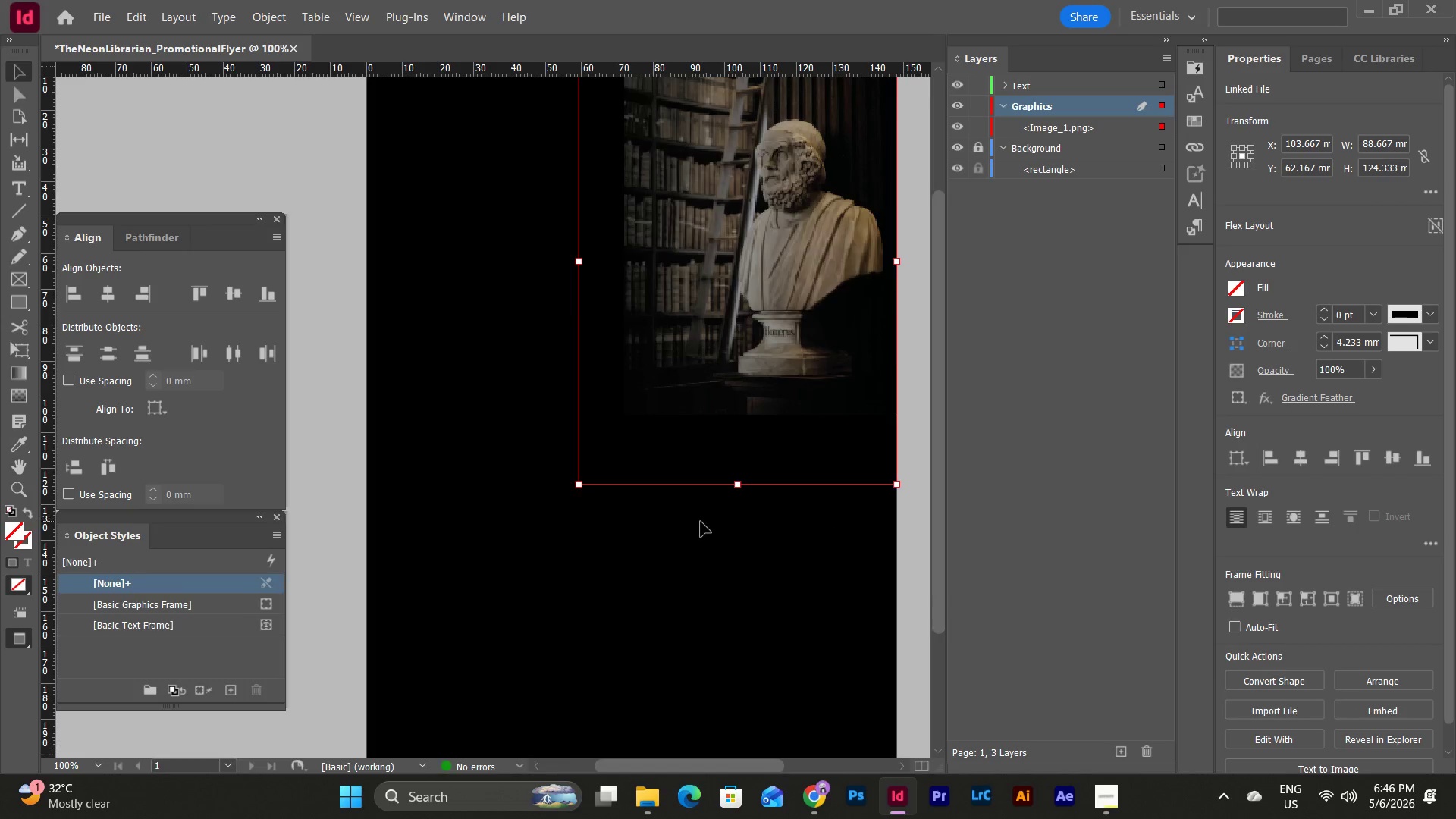 
scroll: coordinate [701, 522], scroll_direction: up, amount: 3.0
 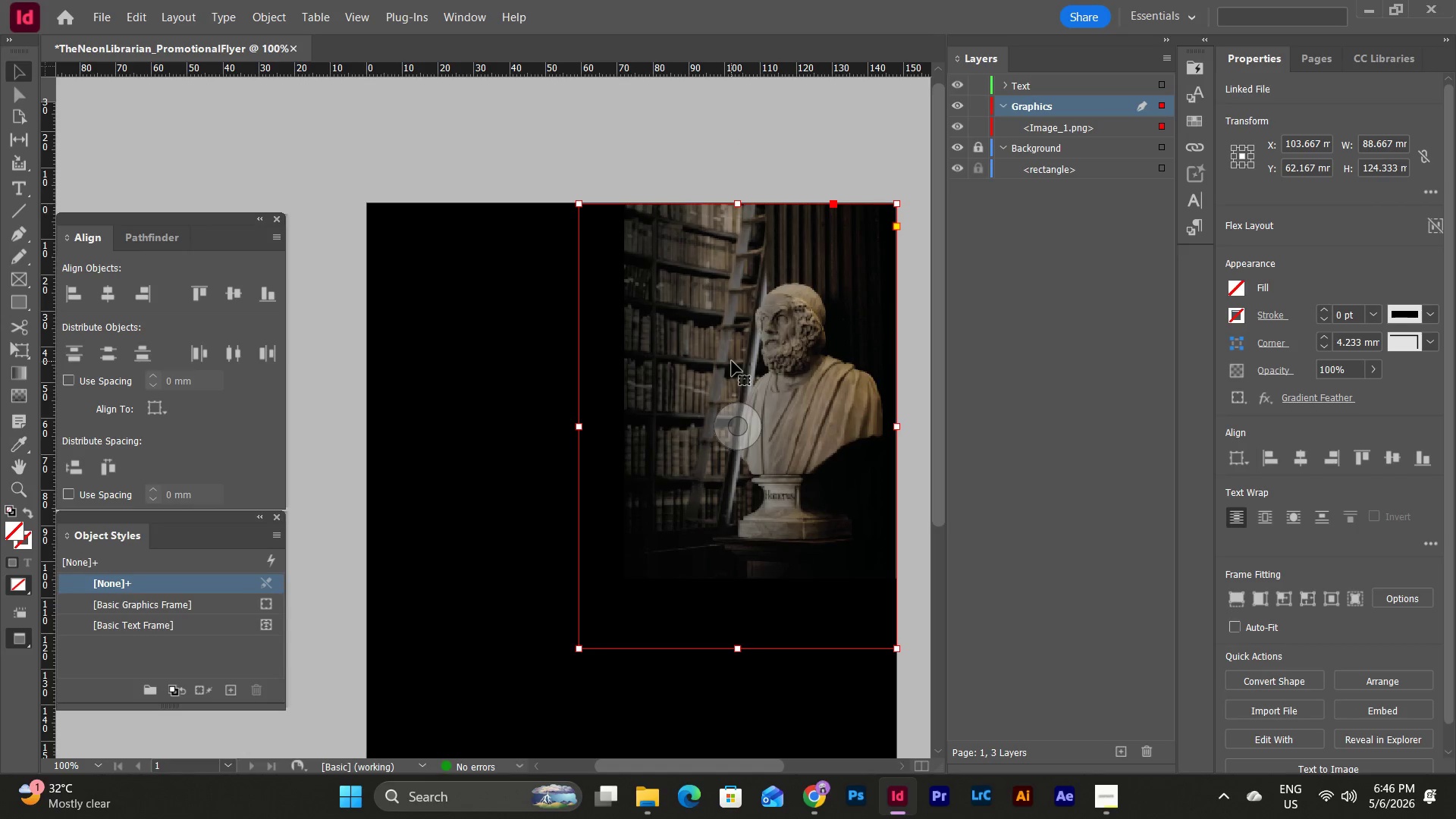 
double_click([732, 361])
 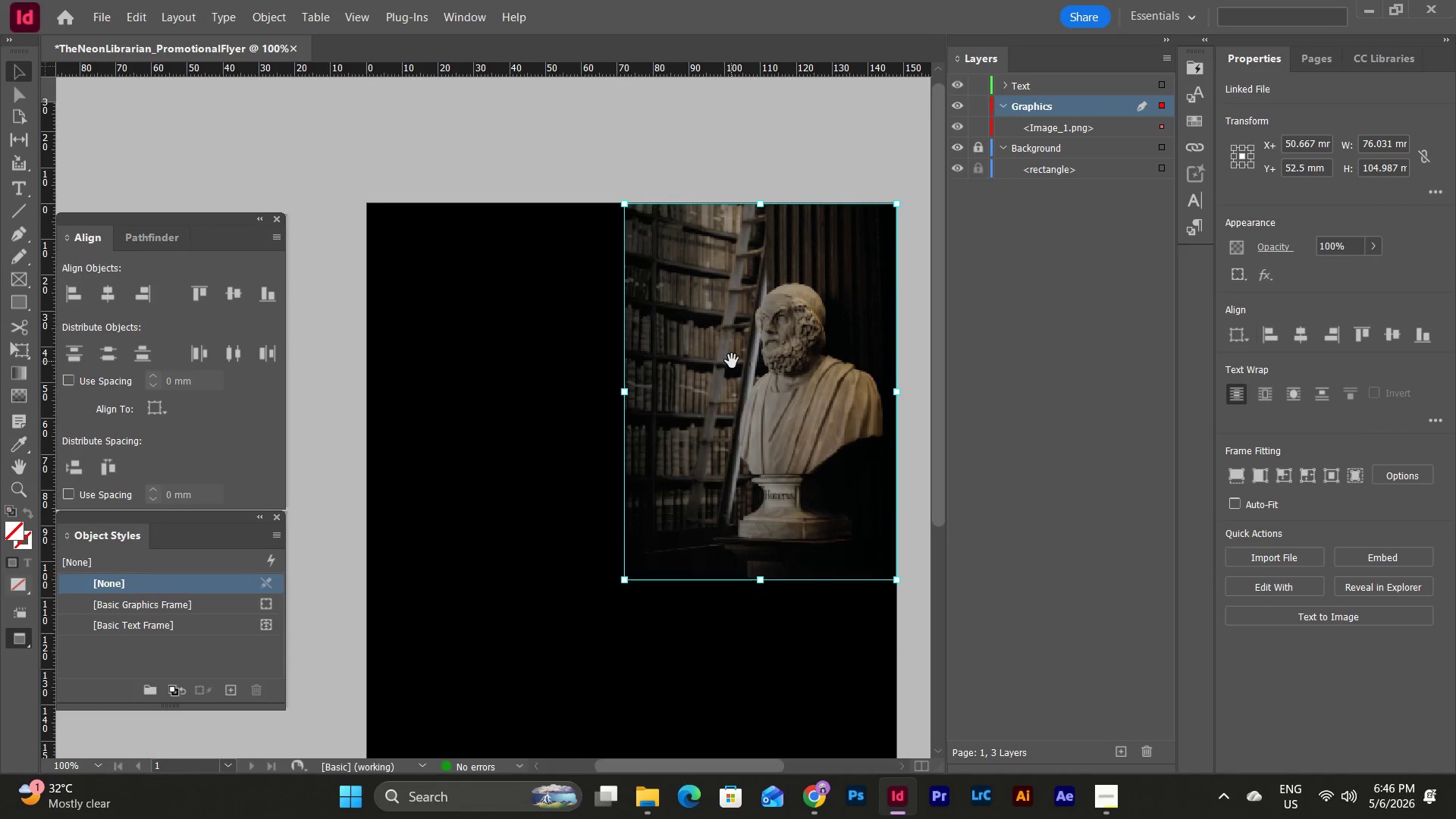 
scroll: coordinate [732, 361], scroll_direction: down, amount: 1.0
 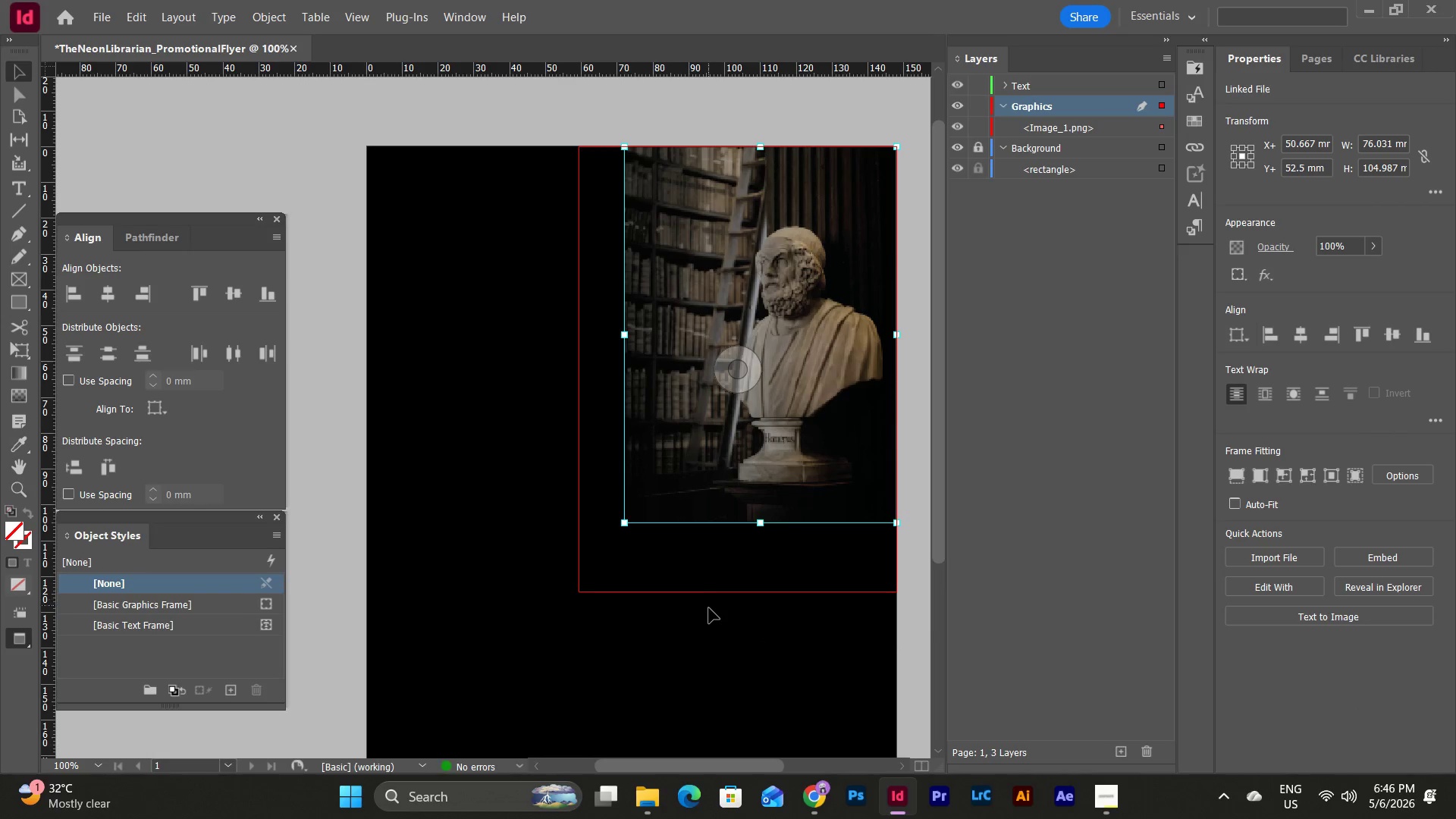 
left_click([709, 620])
 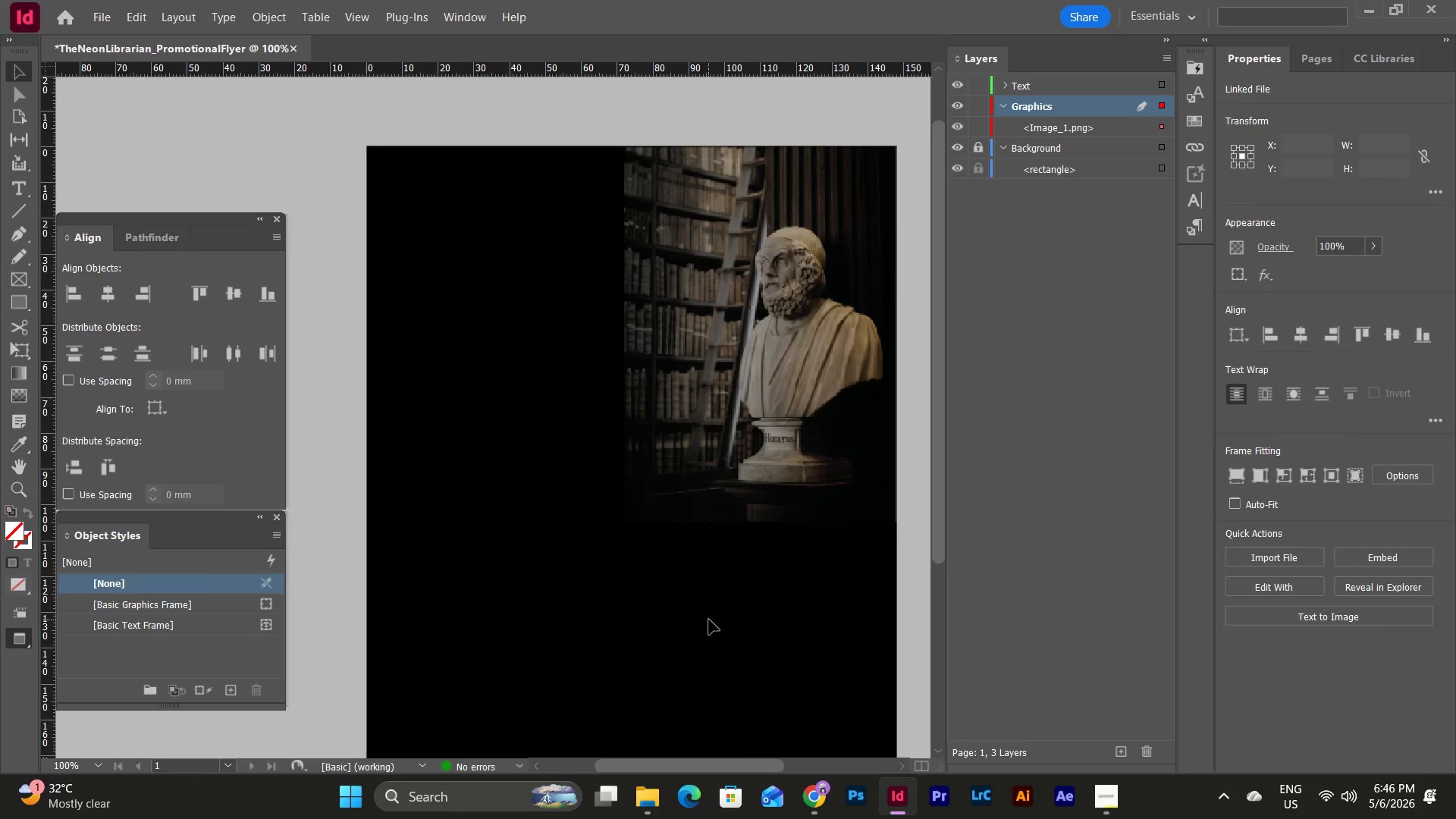 
key(W)
 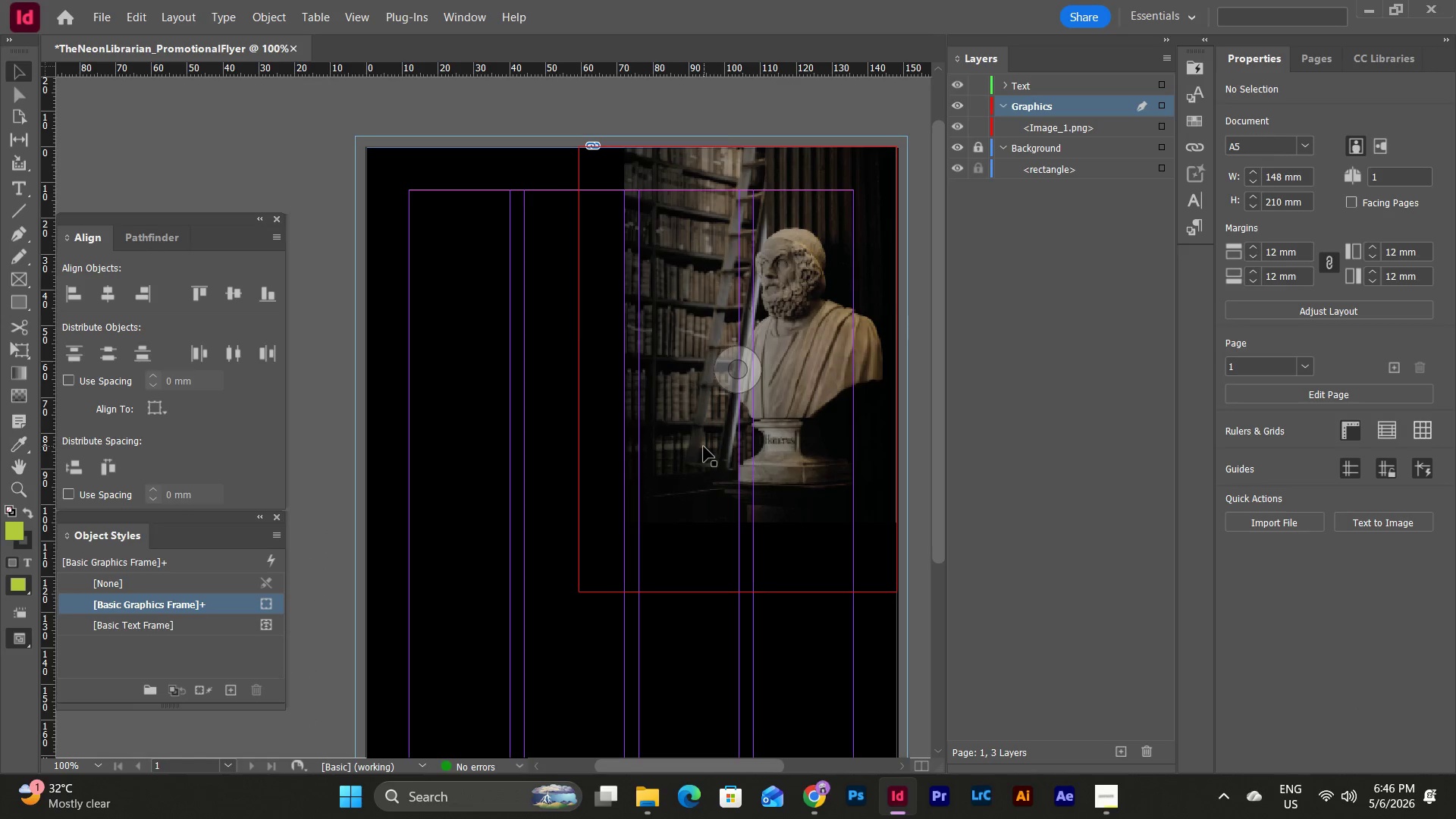 
double_click([704, 447])
 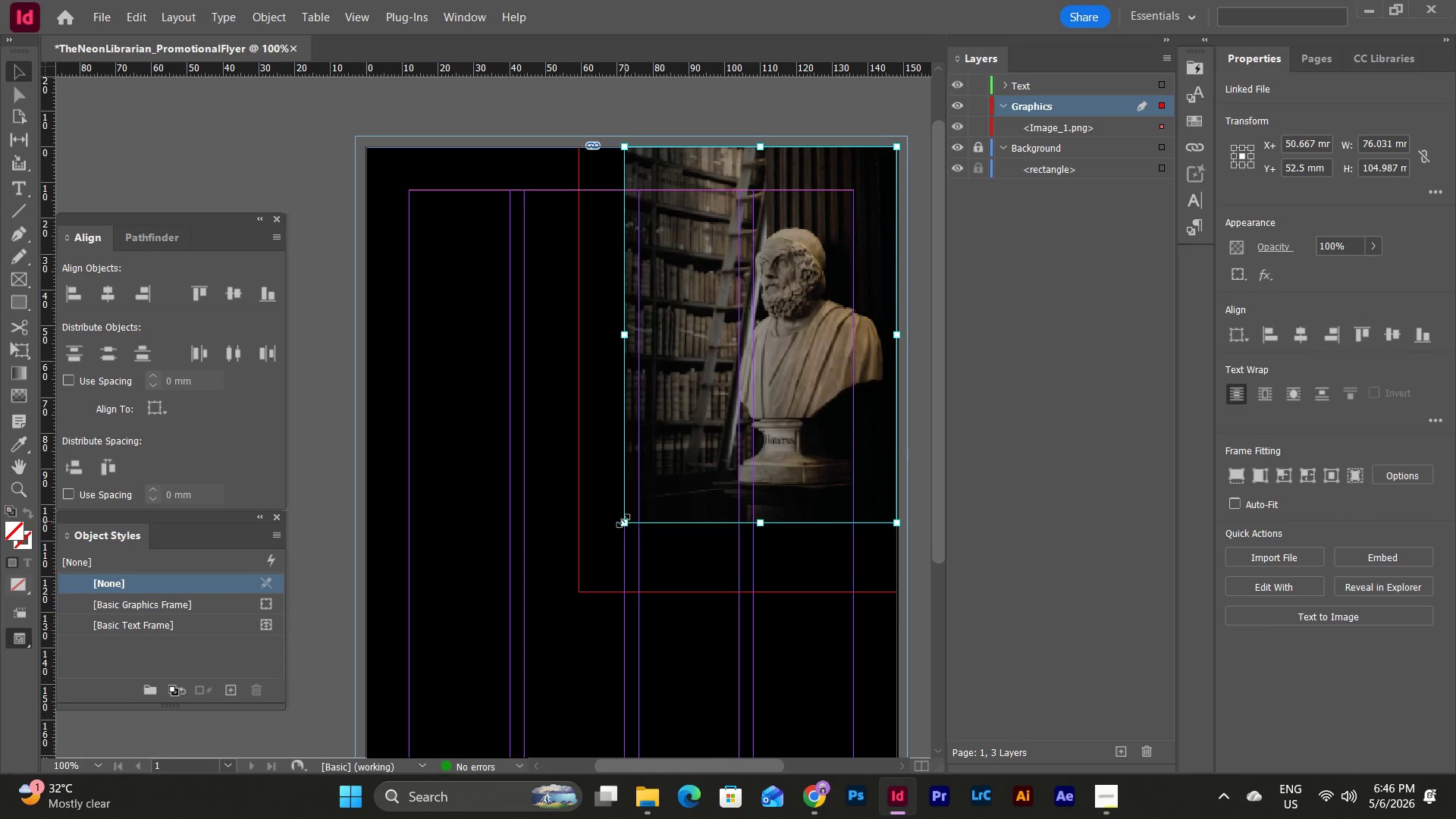 
left_click_drag(start_coordinate=[624, 521], to_coordinate=[582, 591])
 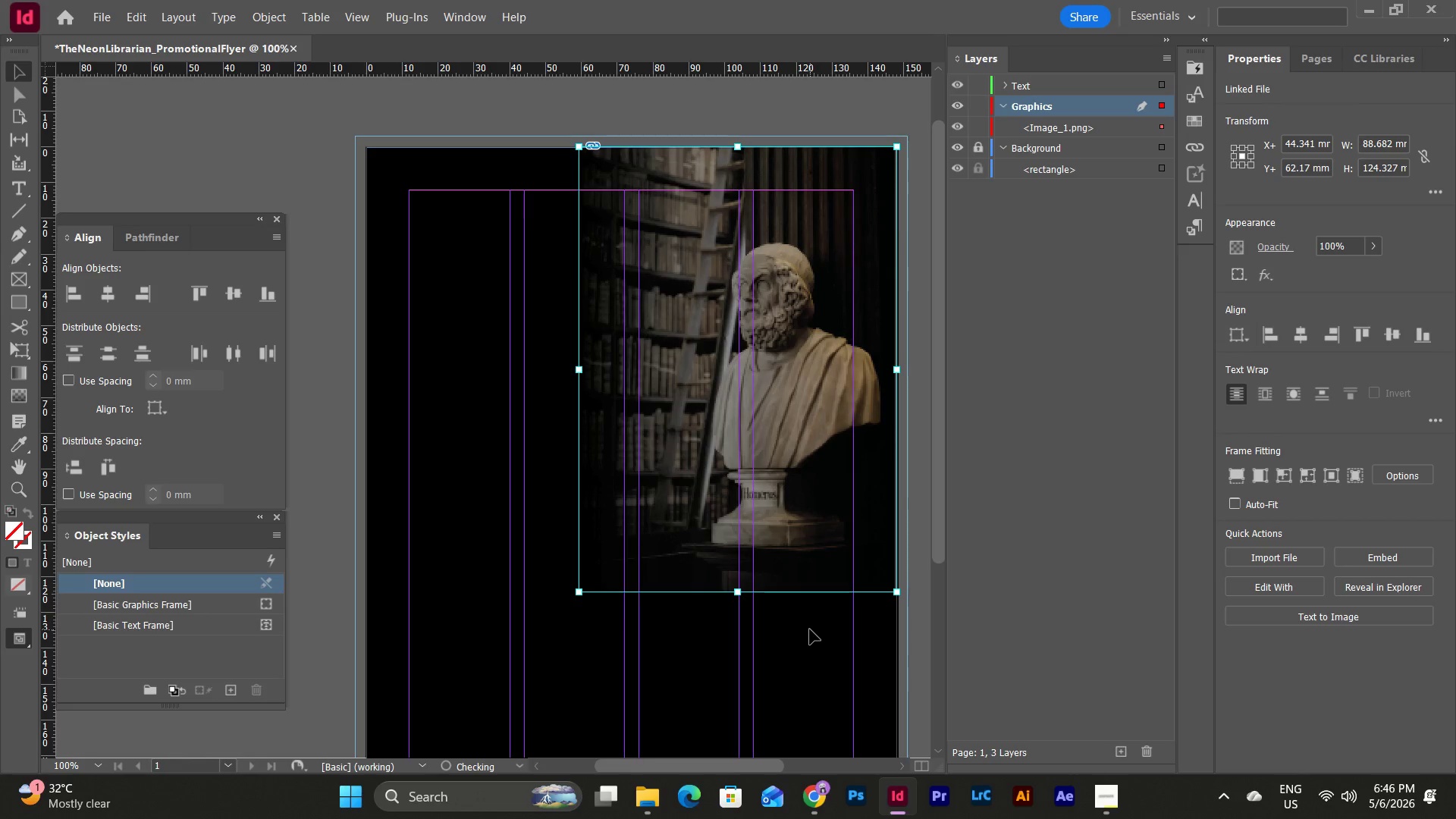 
left_click([813, 628])
 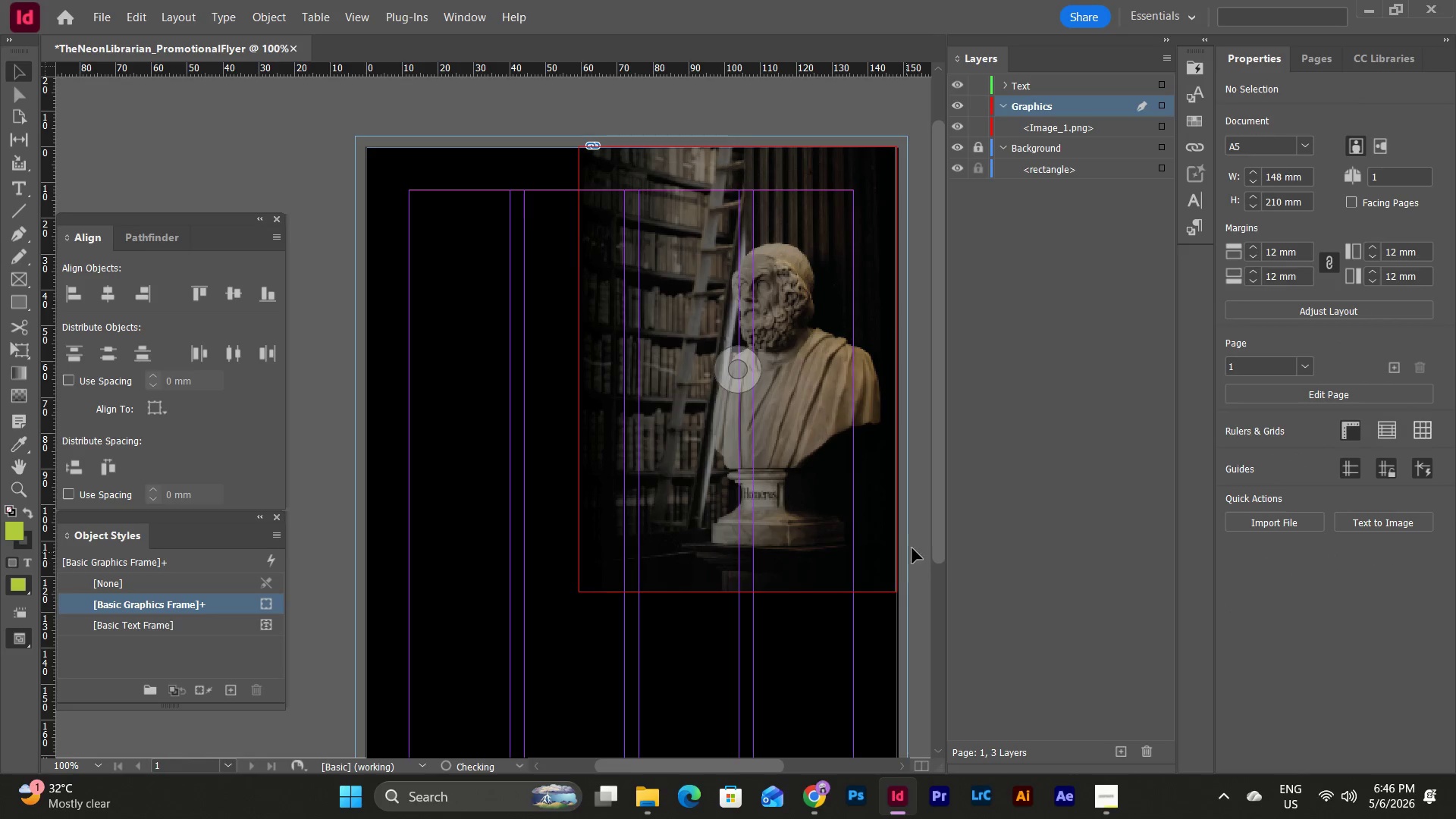 
left_click([916, 540])
 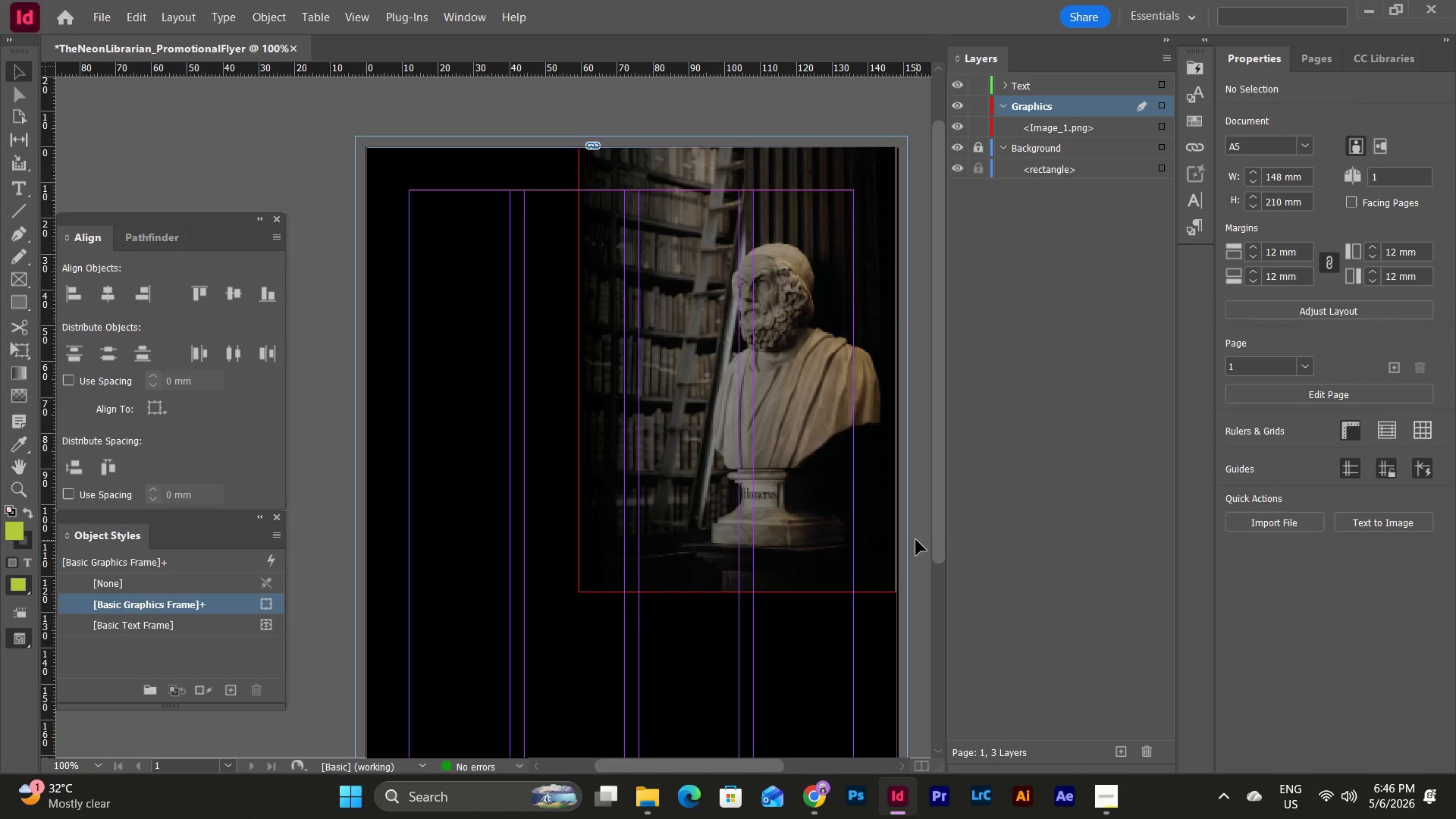 
key(W)
 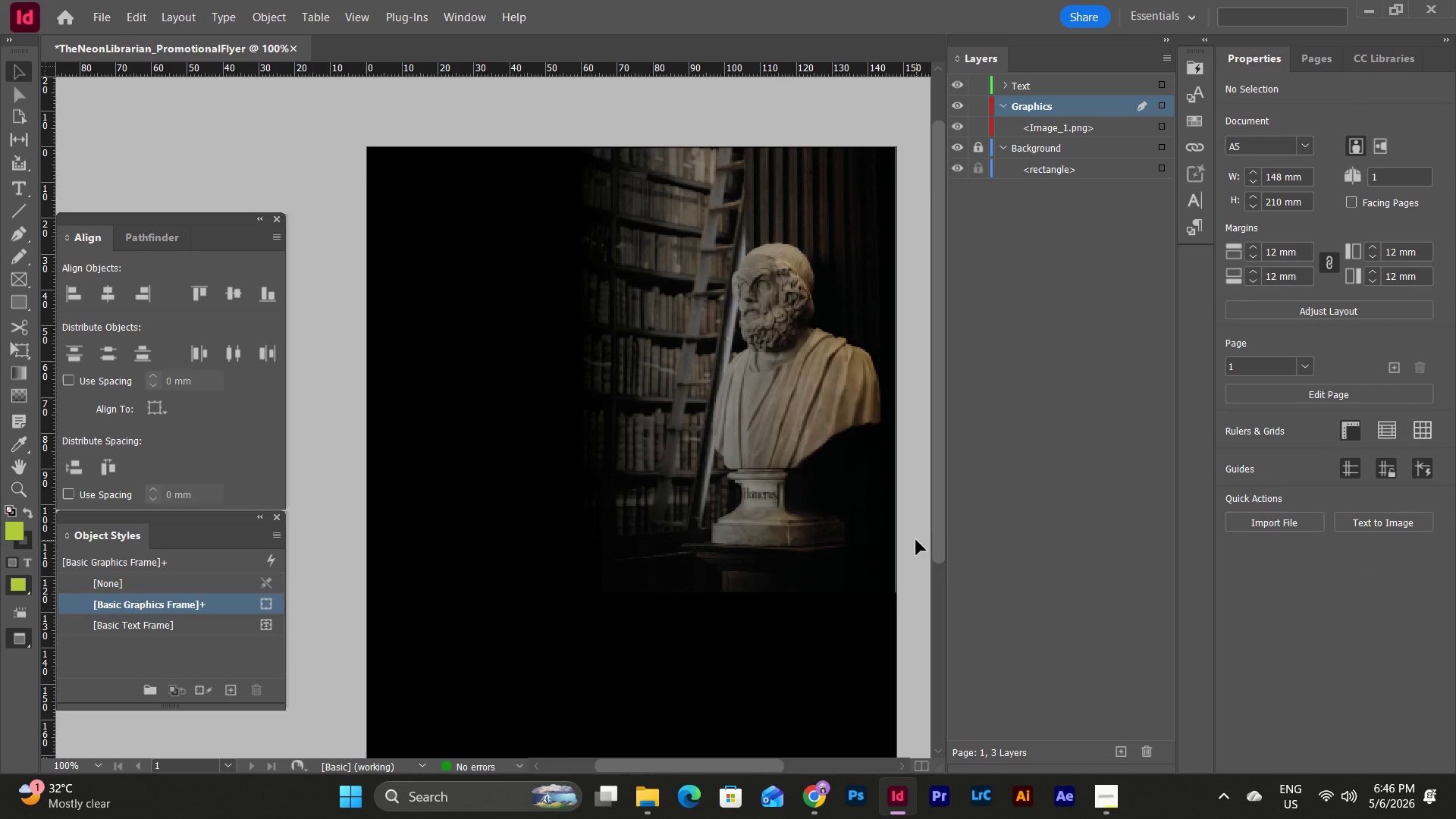 
scroll: coordinate [916, 540], scroll_direction: down, amount: 2.0
 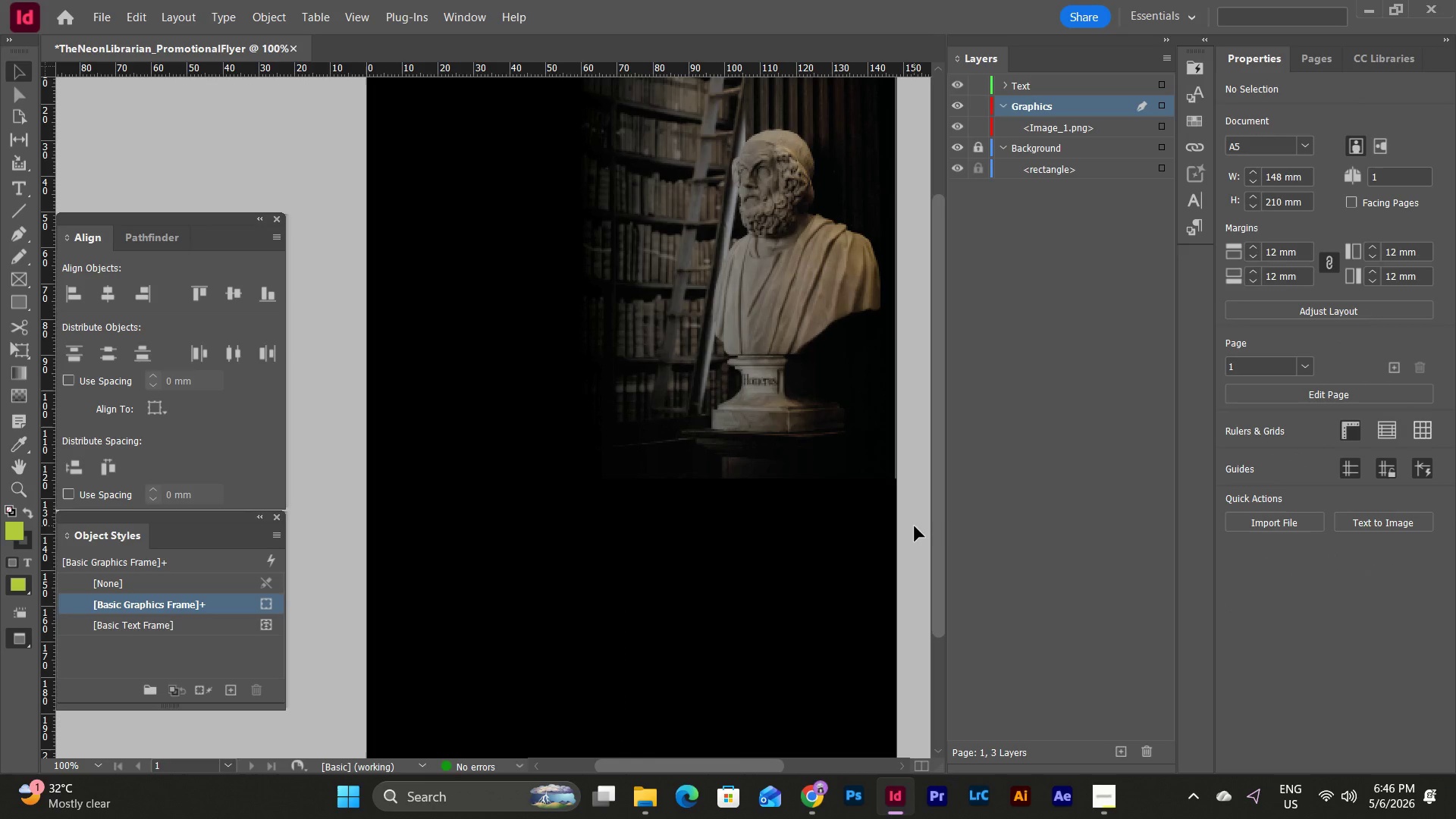 
scroll: coordinate [915, 526], scroll_direction: up, amount: 3.0
 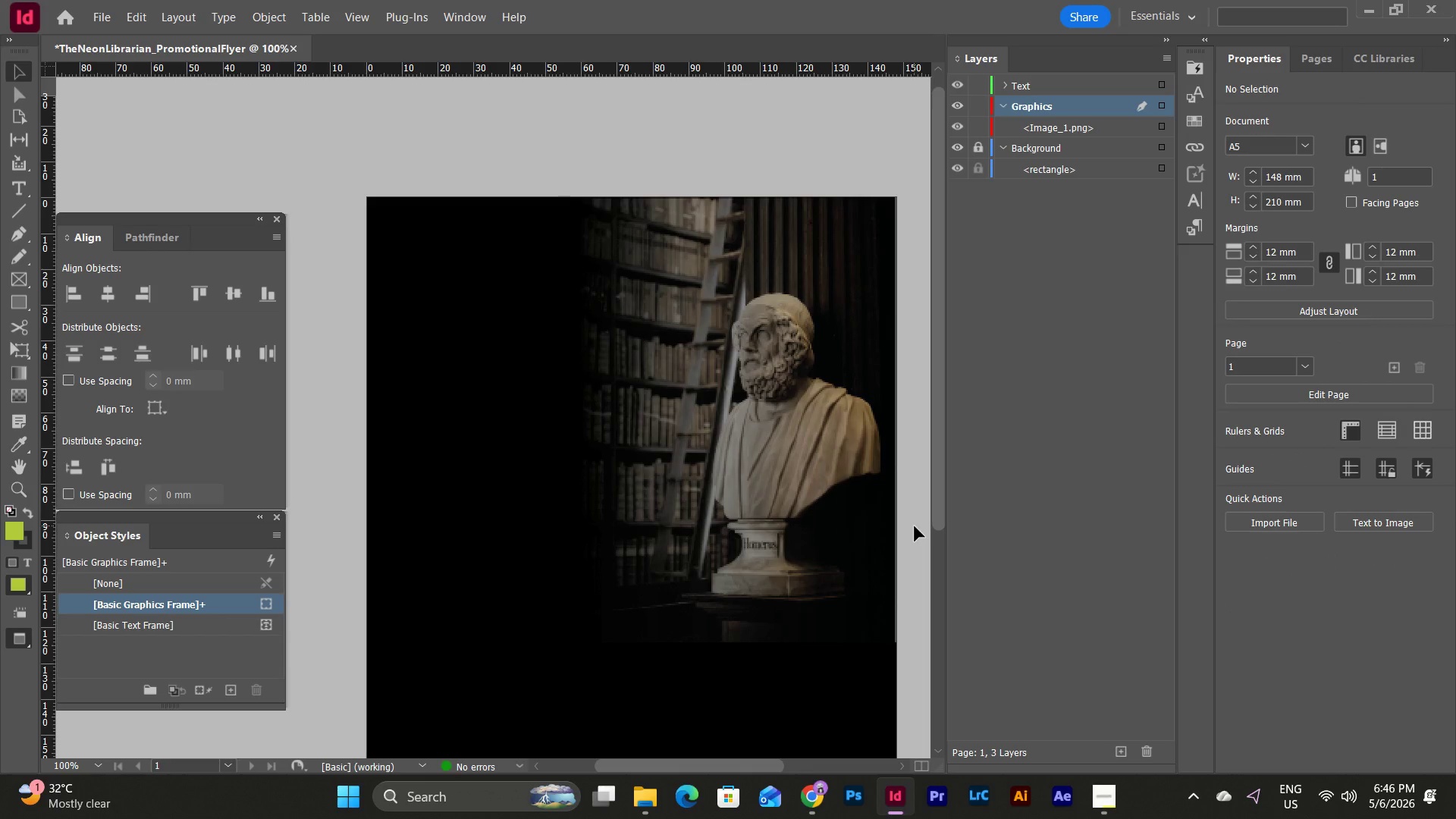 
scroll: coordinate [915, 526], scroll_direction: down, amount: 3.0
 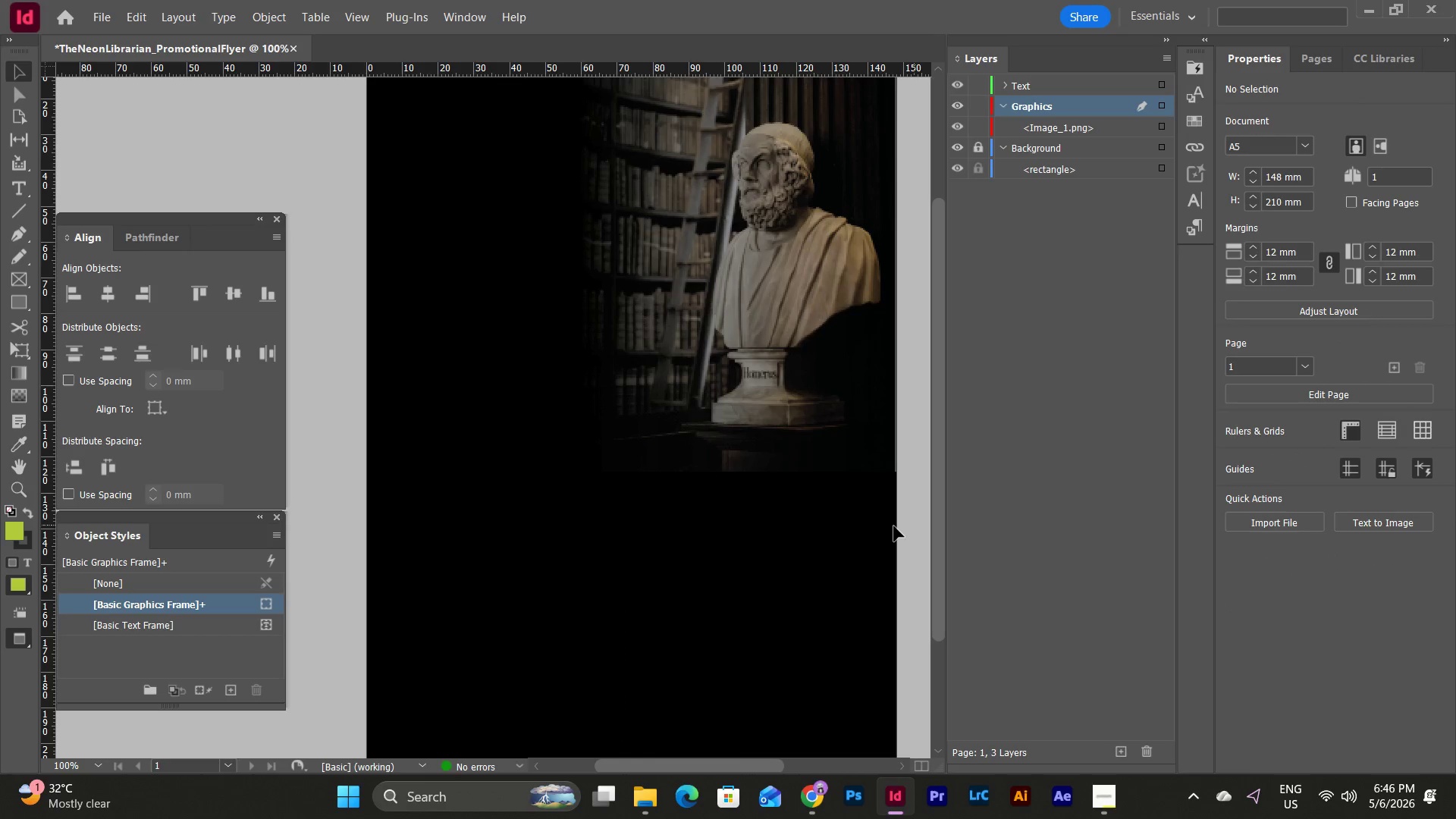 
left_click([828, 536])
 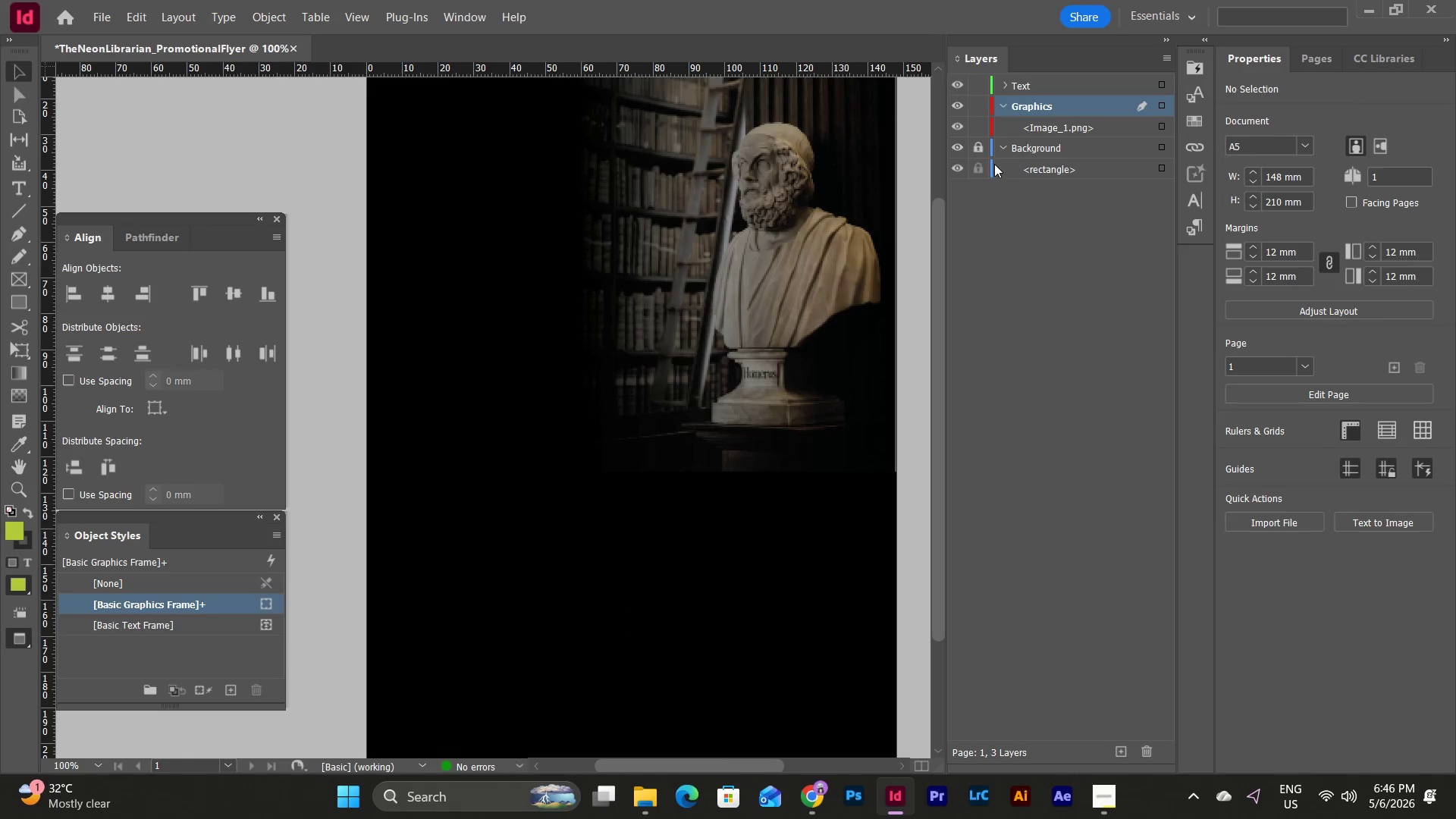 
left_click([974, 145])
 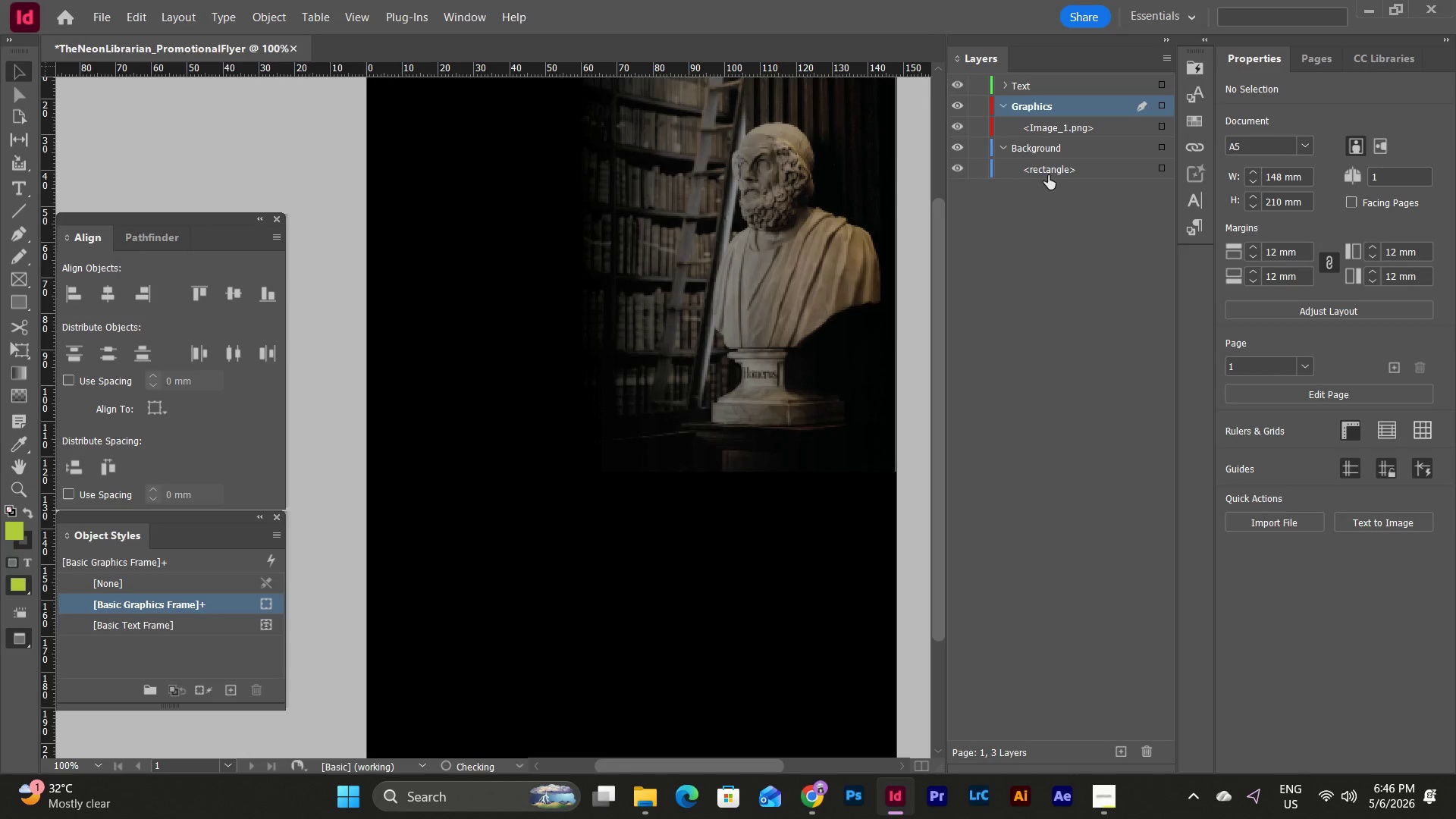 
left_click([1049, 173])
 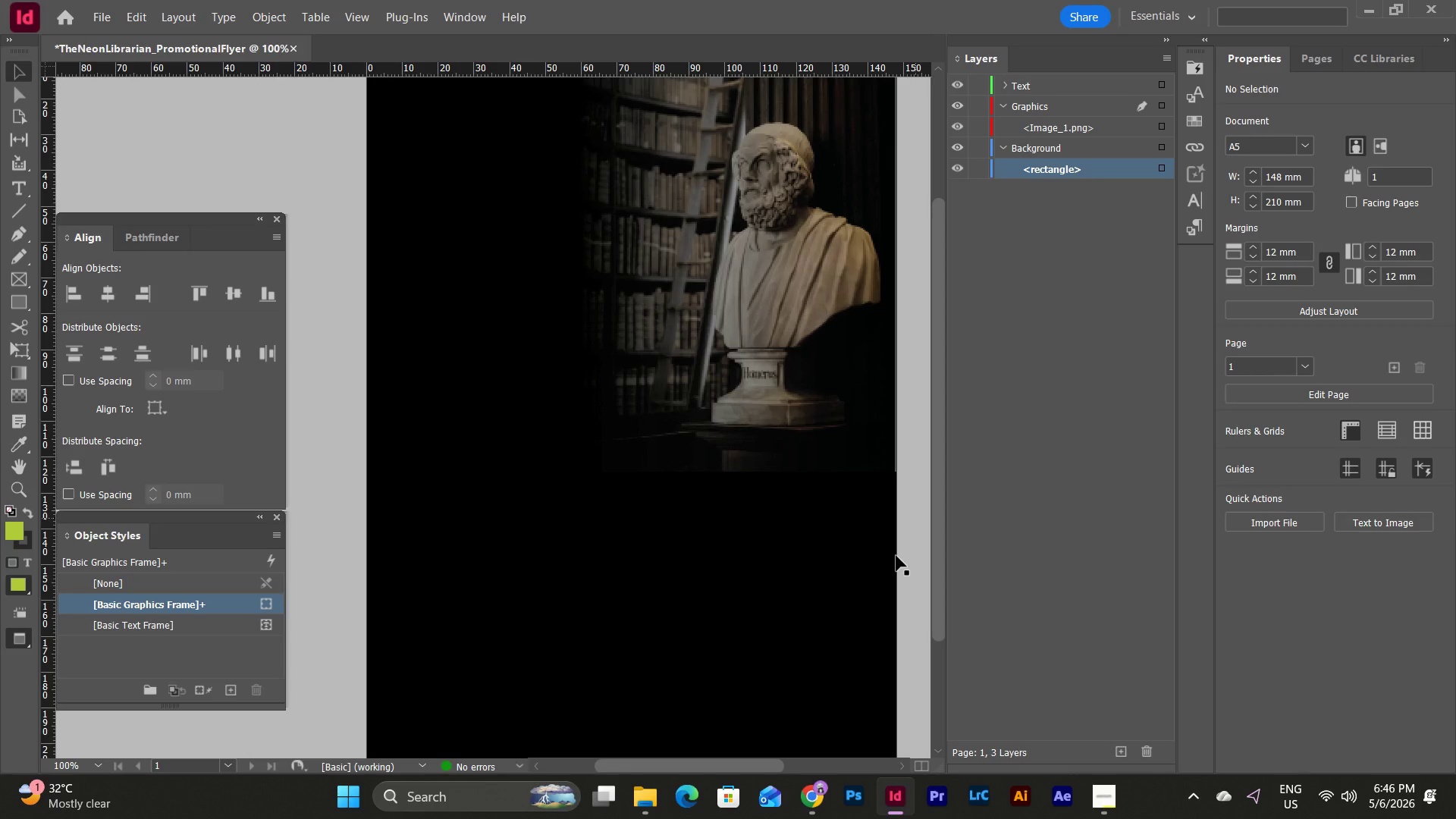 
left_click([858, 577])
 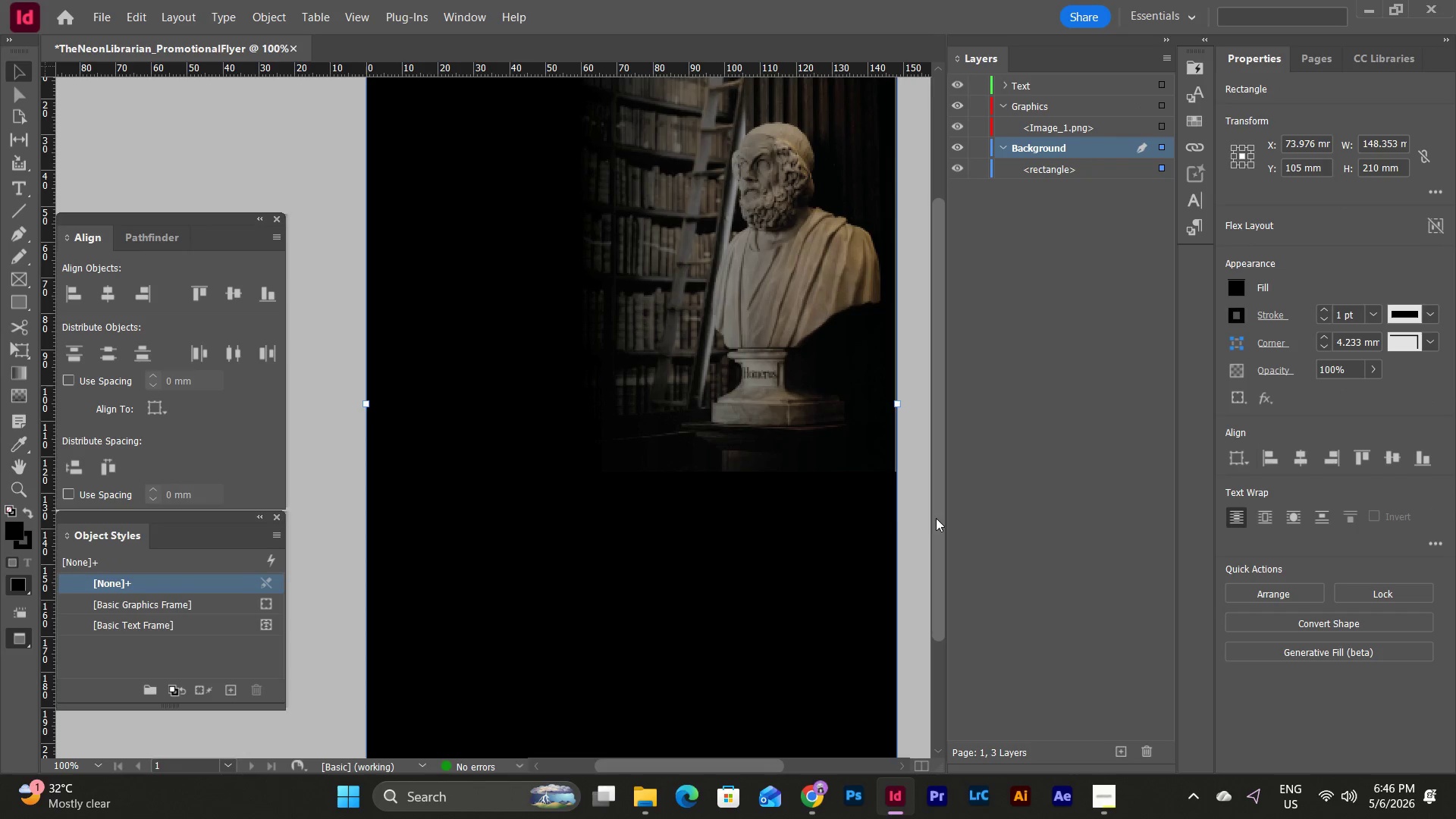 
left_click([879, 525])
 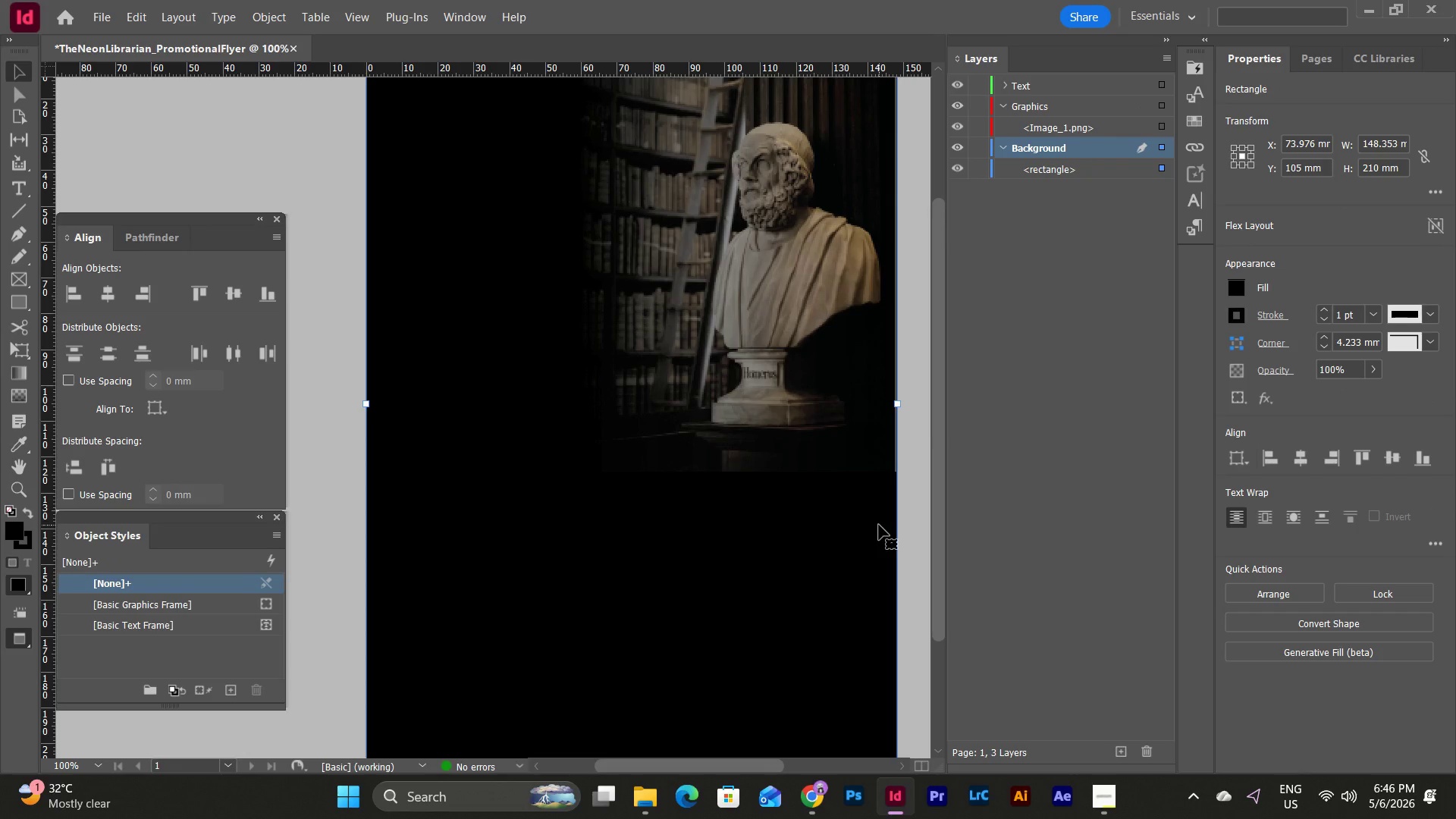 
key(I)
 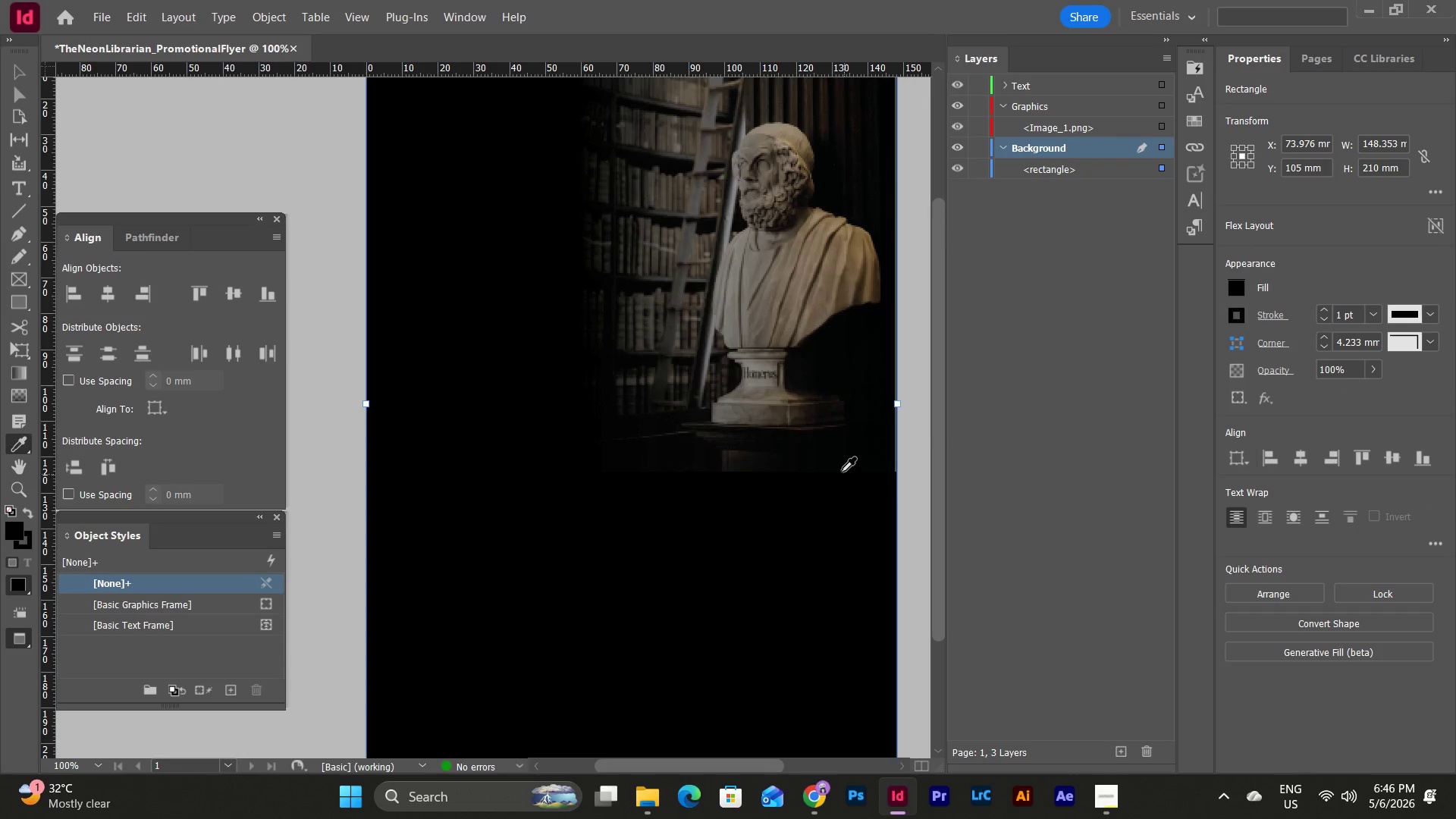 
left_click([838, 466])
 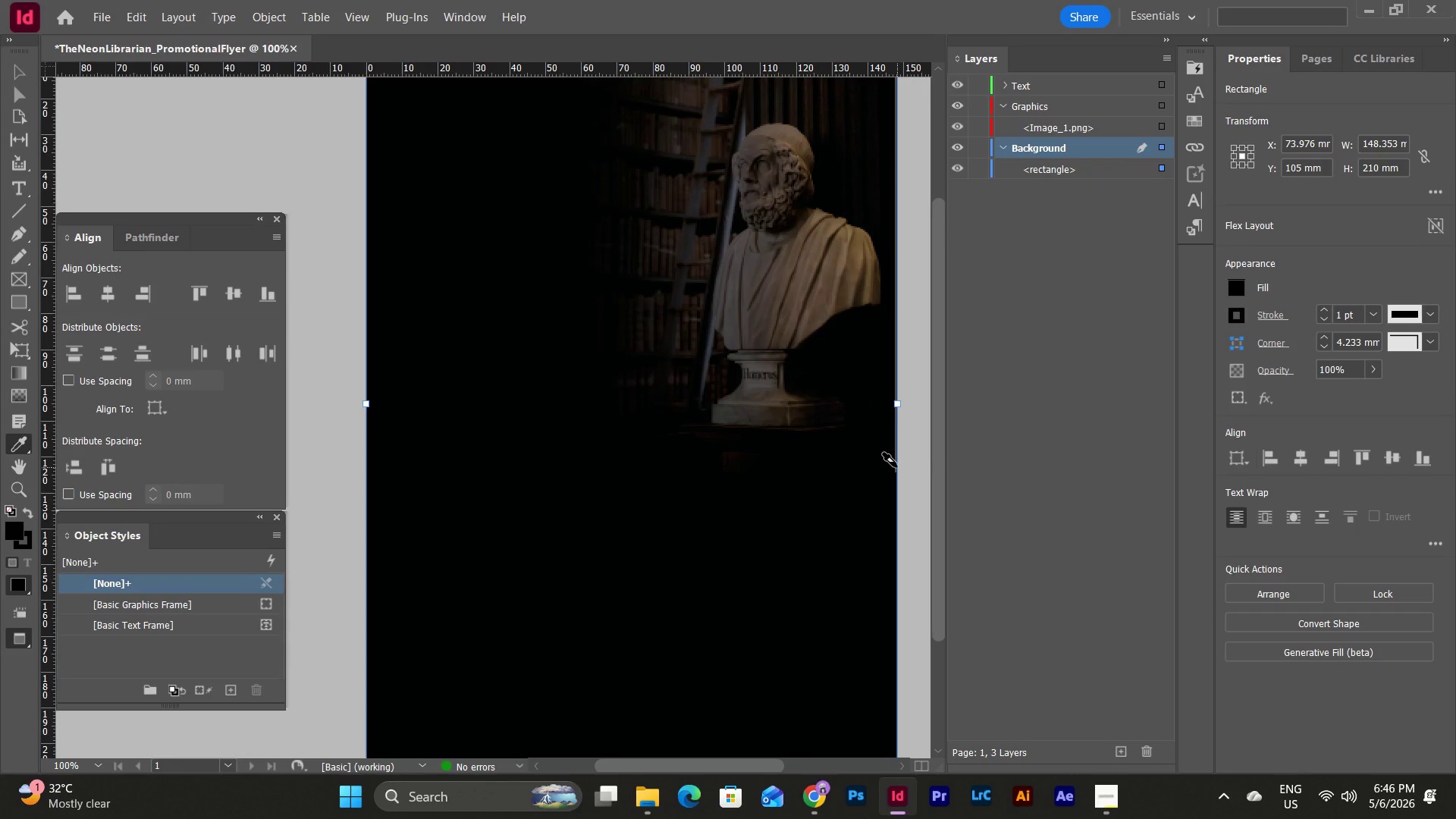 
scroll: coordinate [897, 467], scroll_direction: up, amount: 2.0
 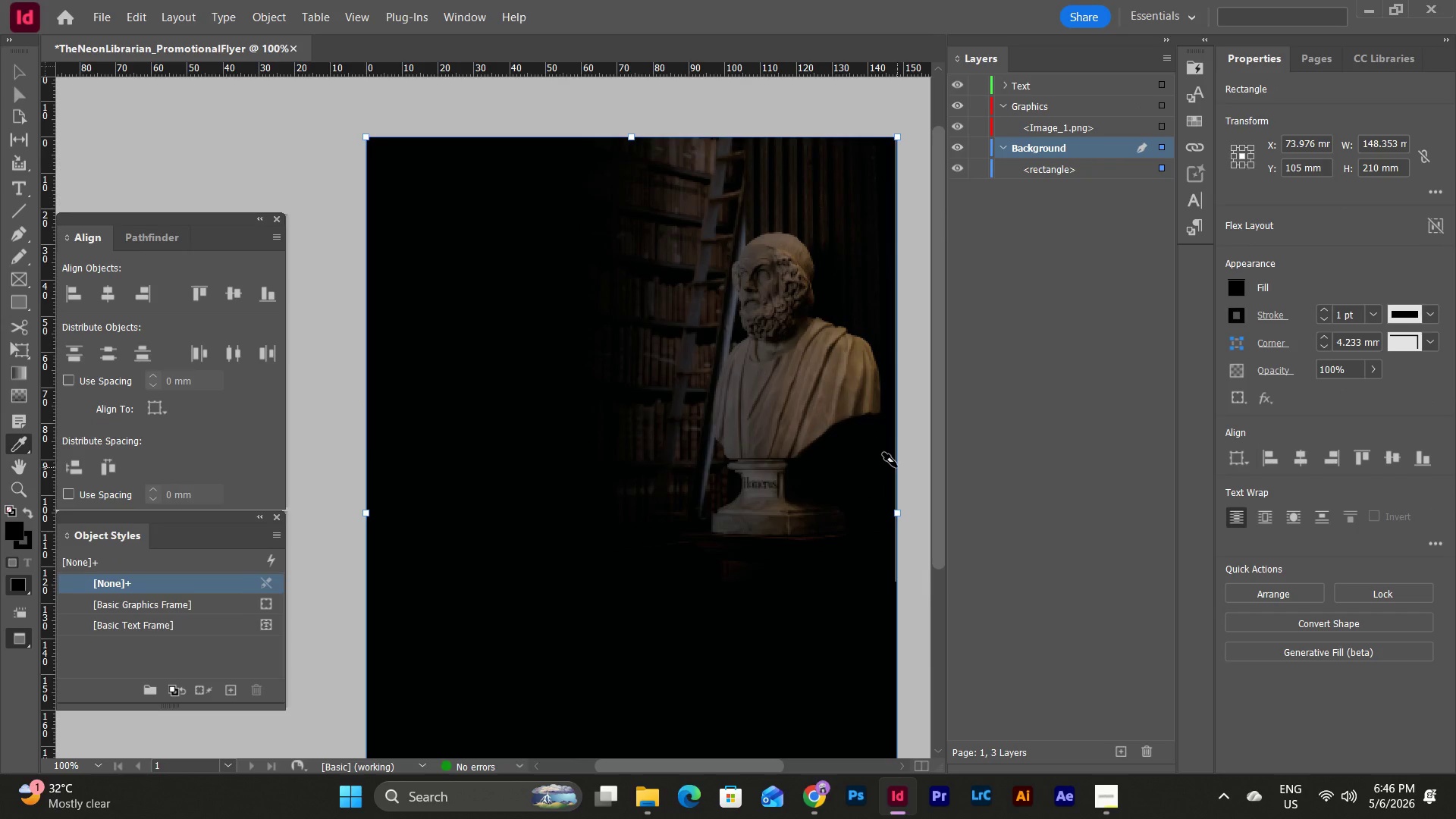 
scroll: coordinate [897, 467], scroll_direction: down, amount: 2.0
 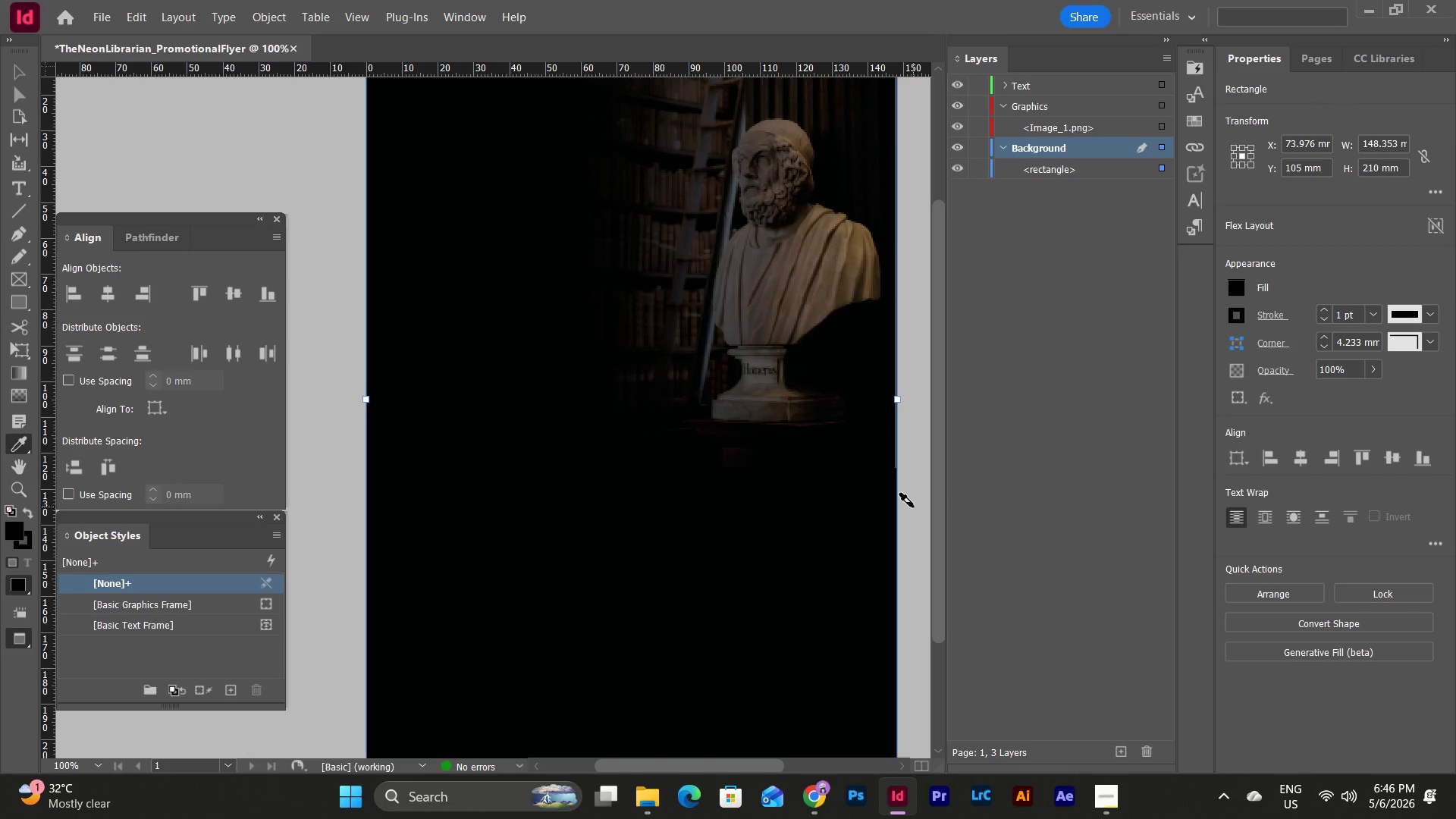 
key(Escape)
 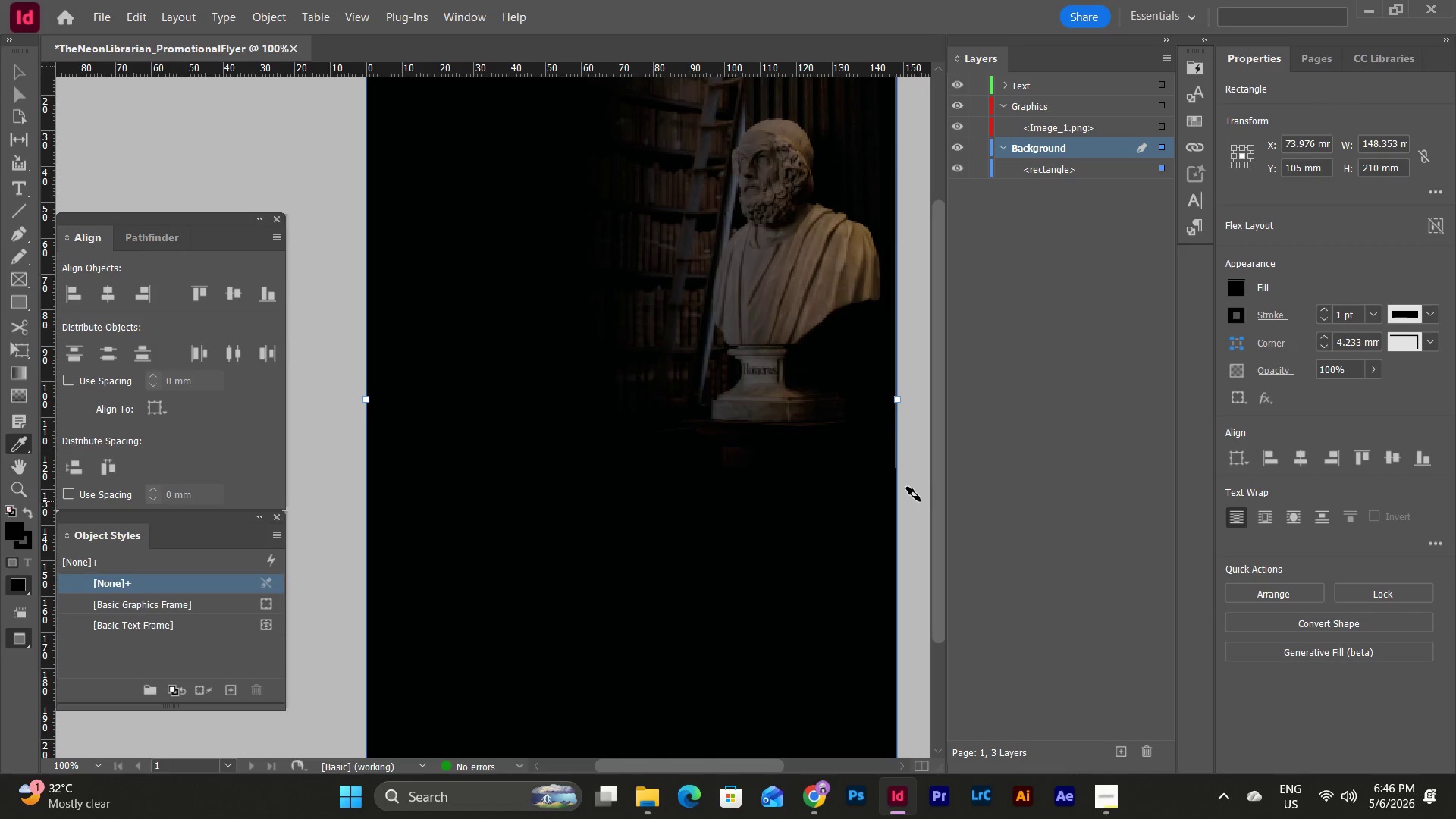 
key(Escape)
 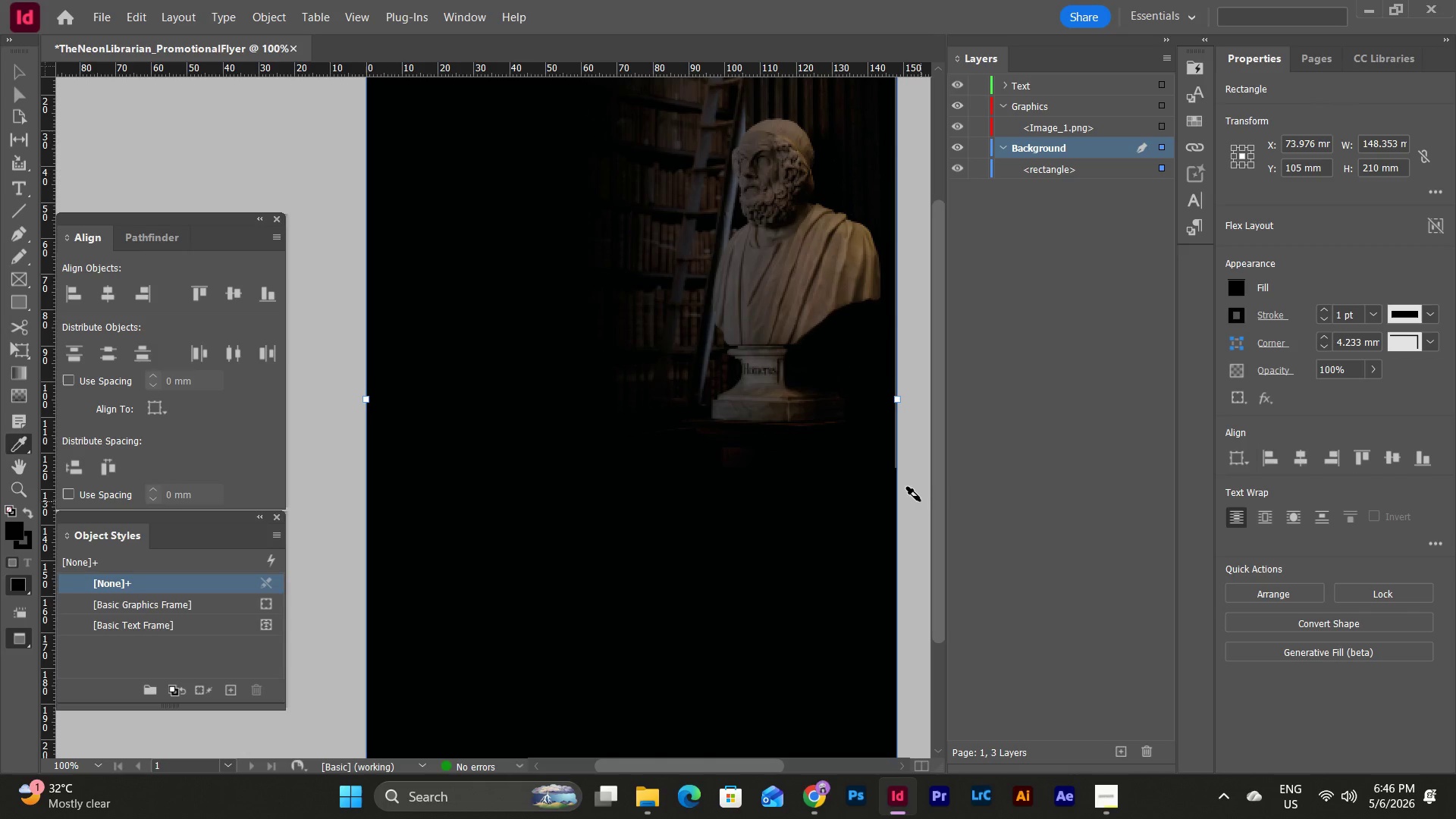 
key(V)
 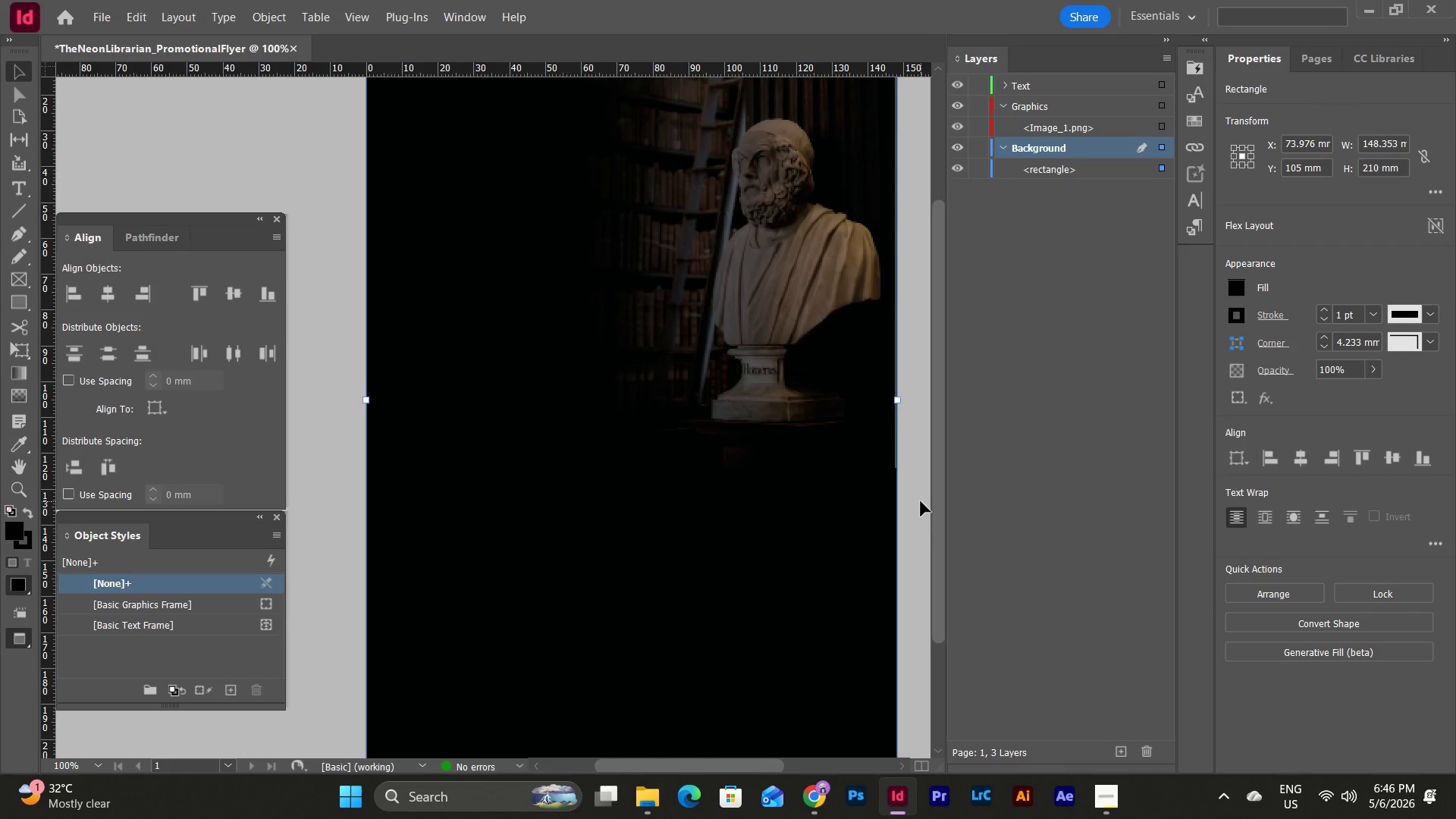 
left_click([921, 501])
 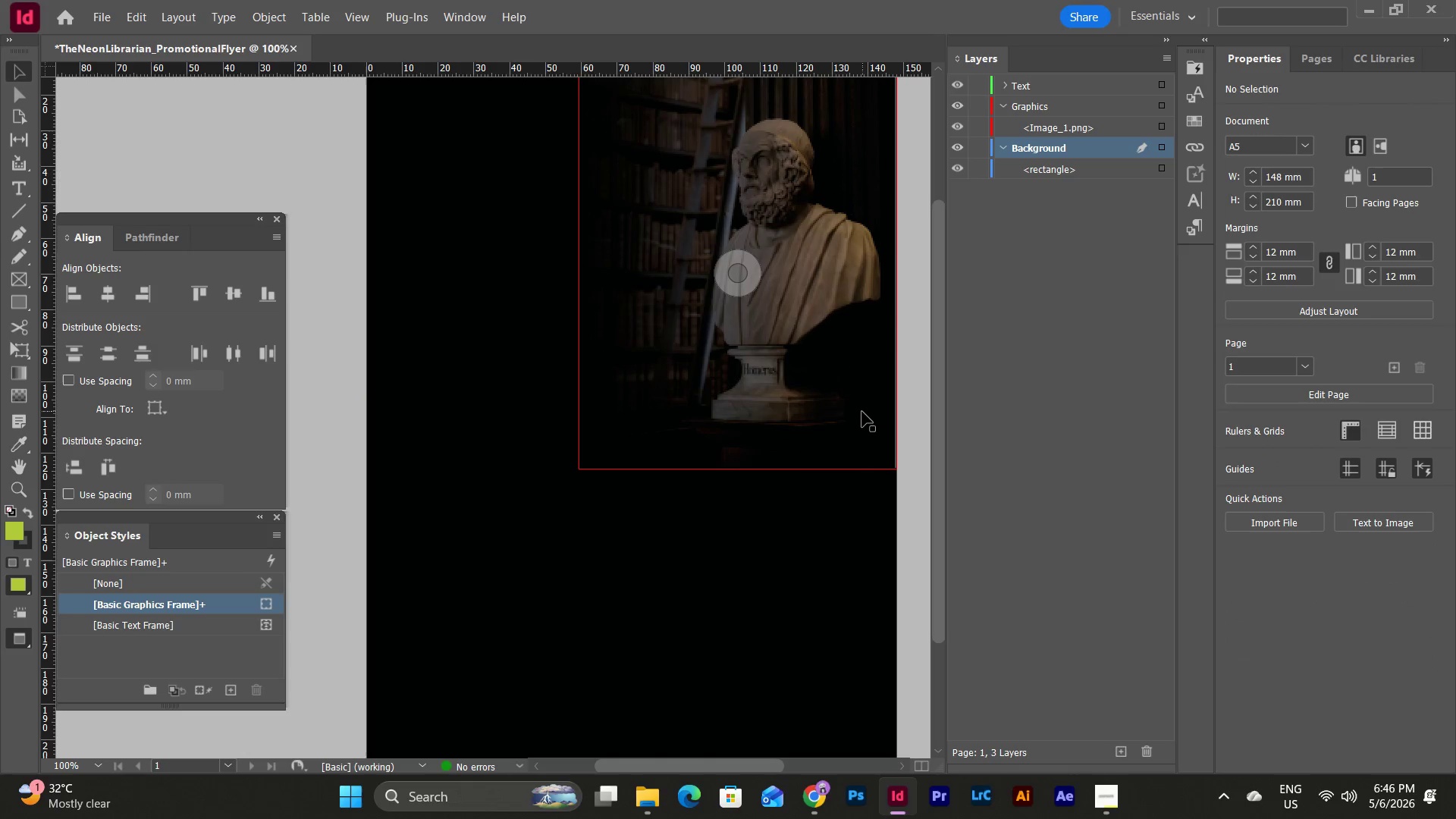 
left_click([862, 412])
 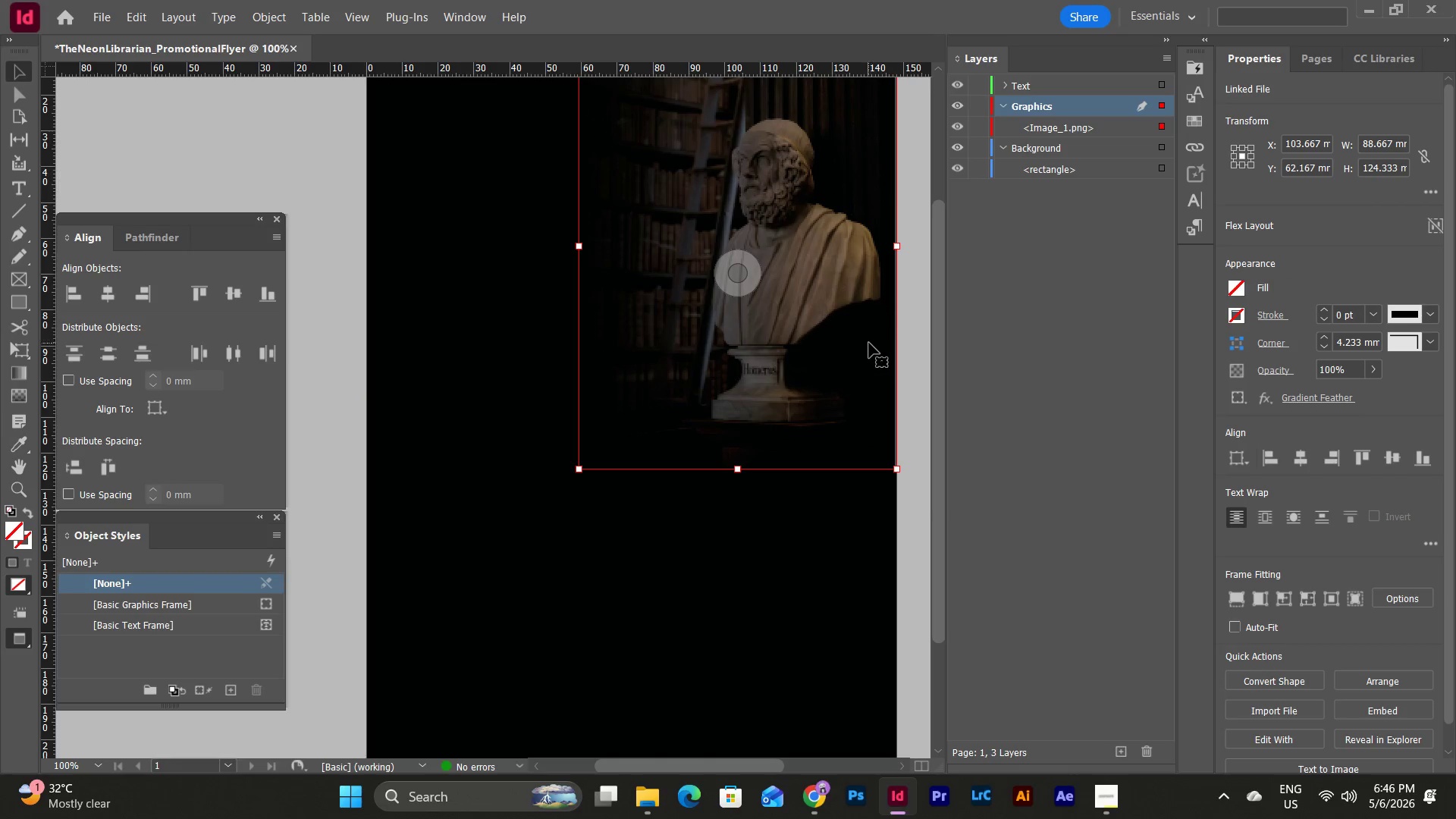 
left_click([902, 404])
 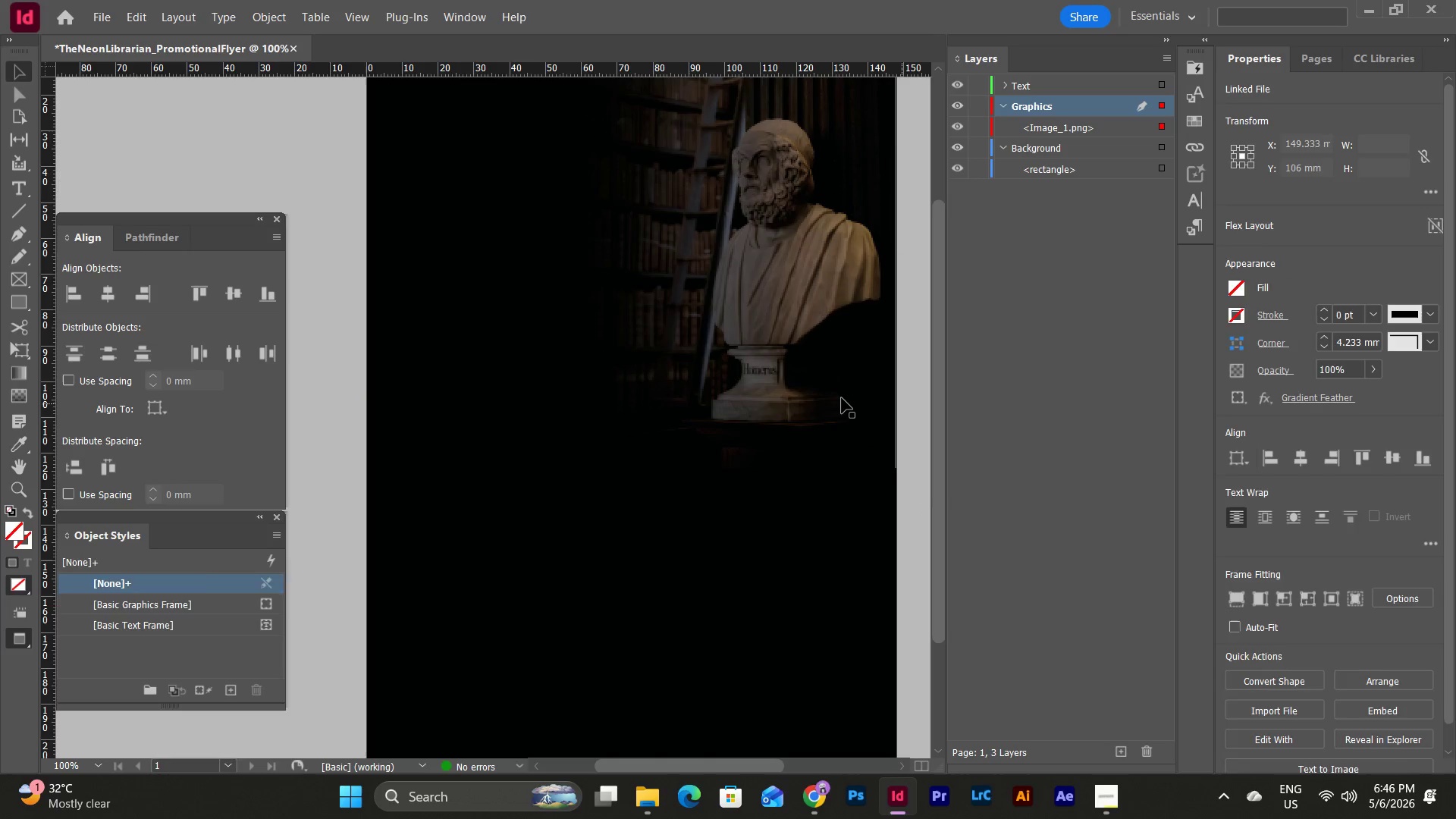 
left_click_drag(start_coordinate=[841, 397], to_coordinate=[805, 397])
 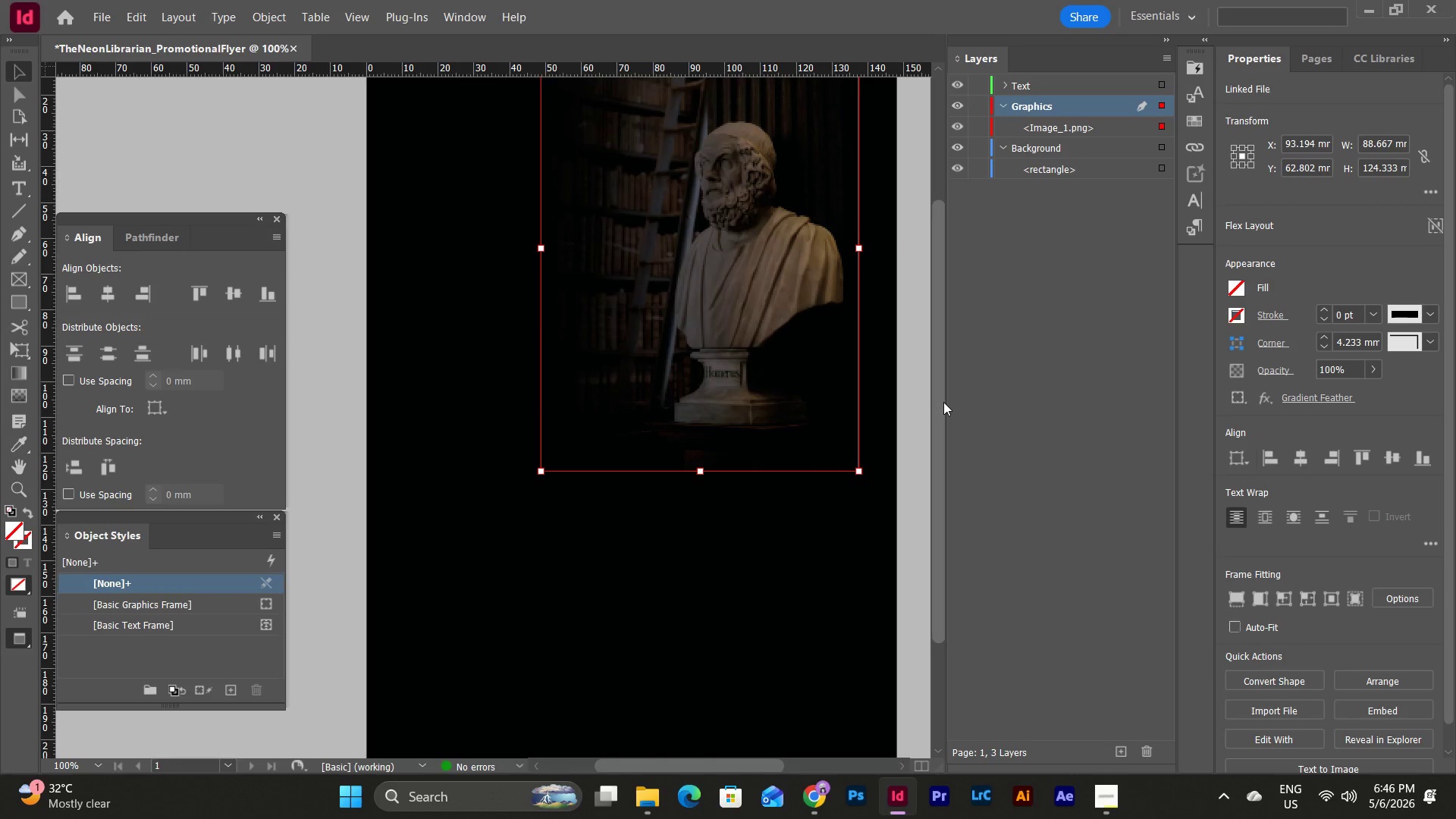 
key(Control+Z)
 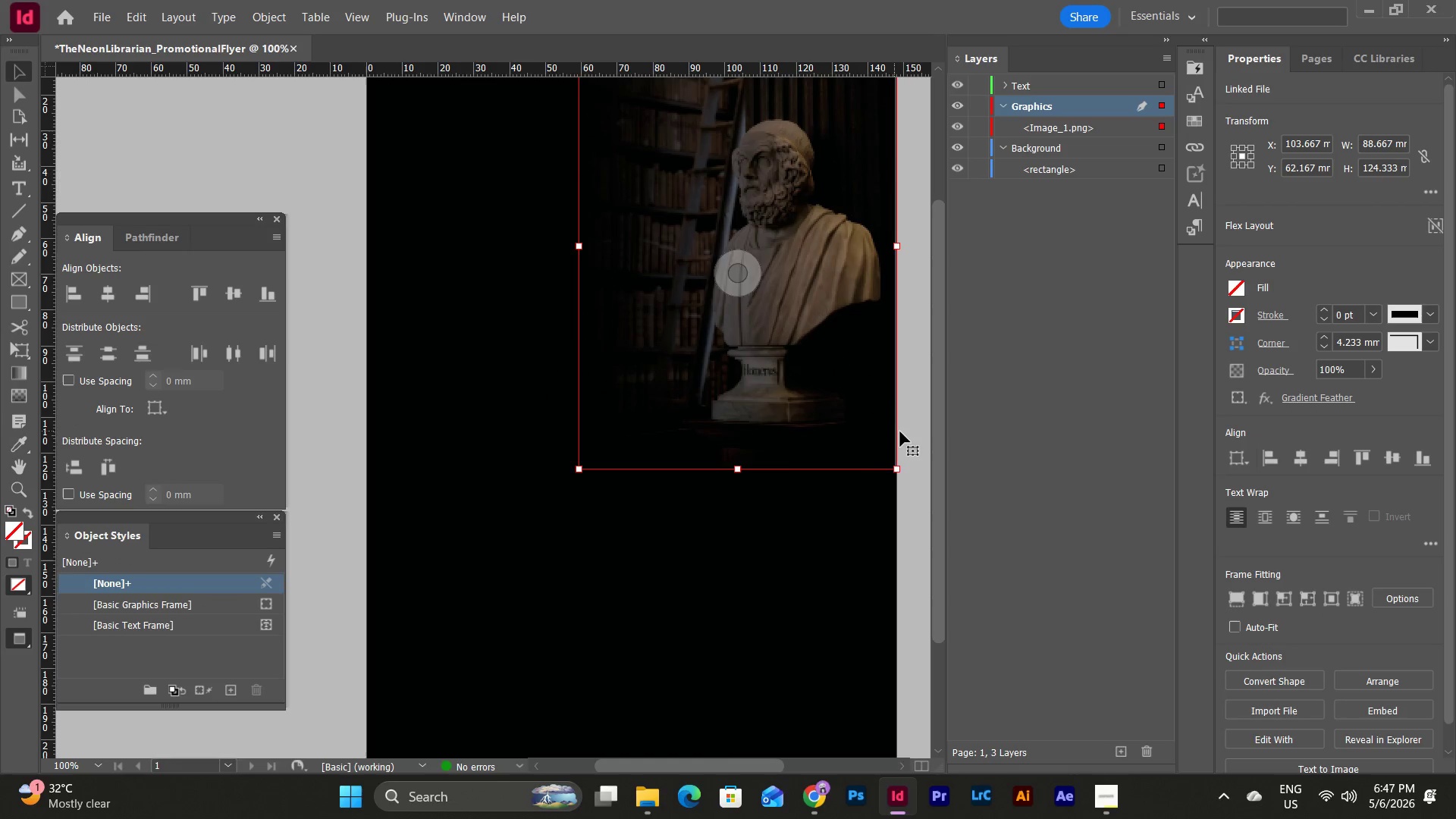 
left_click([905, 430])
 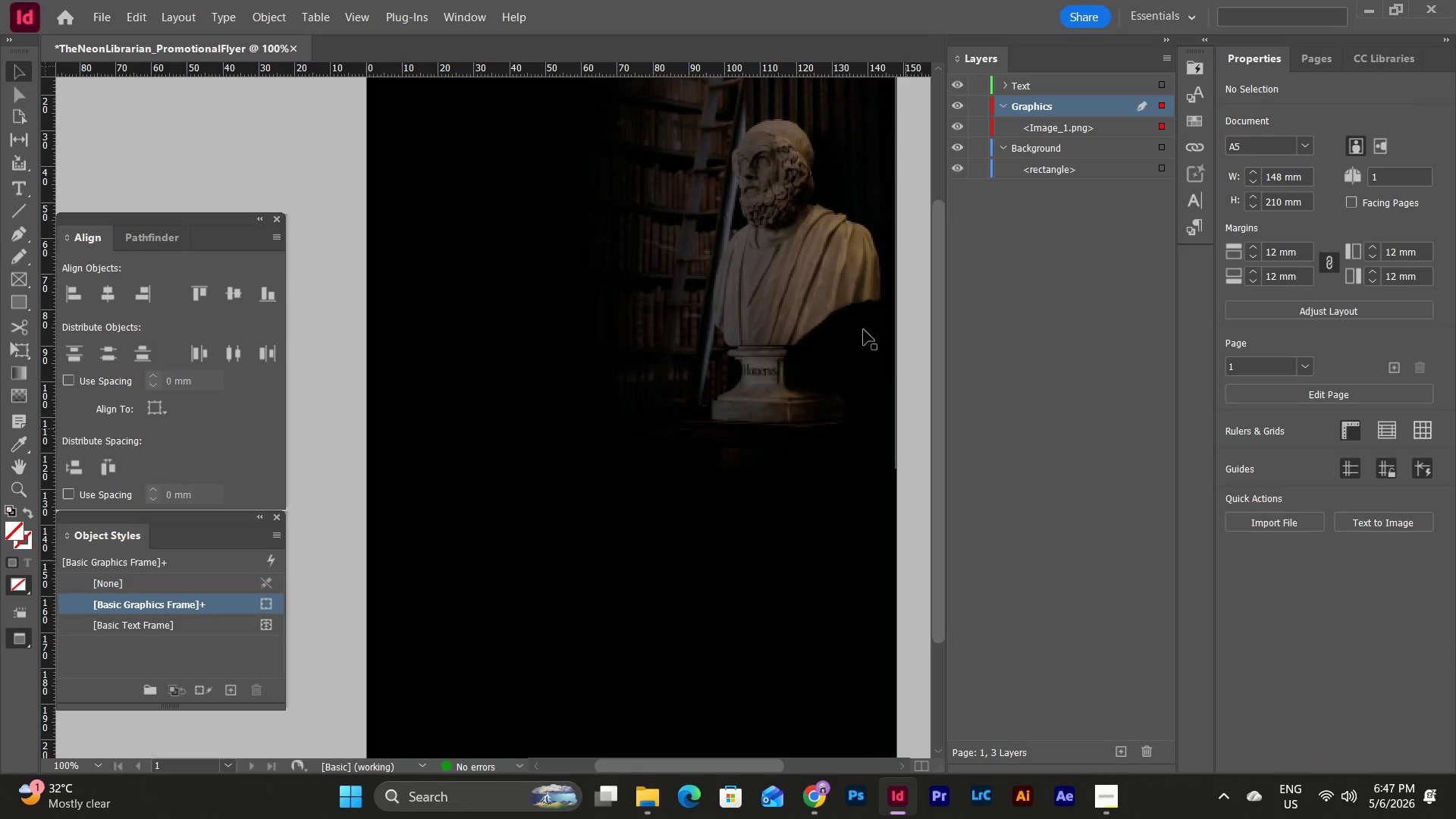 
left_click([849, 319])
 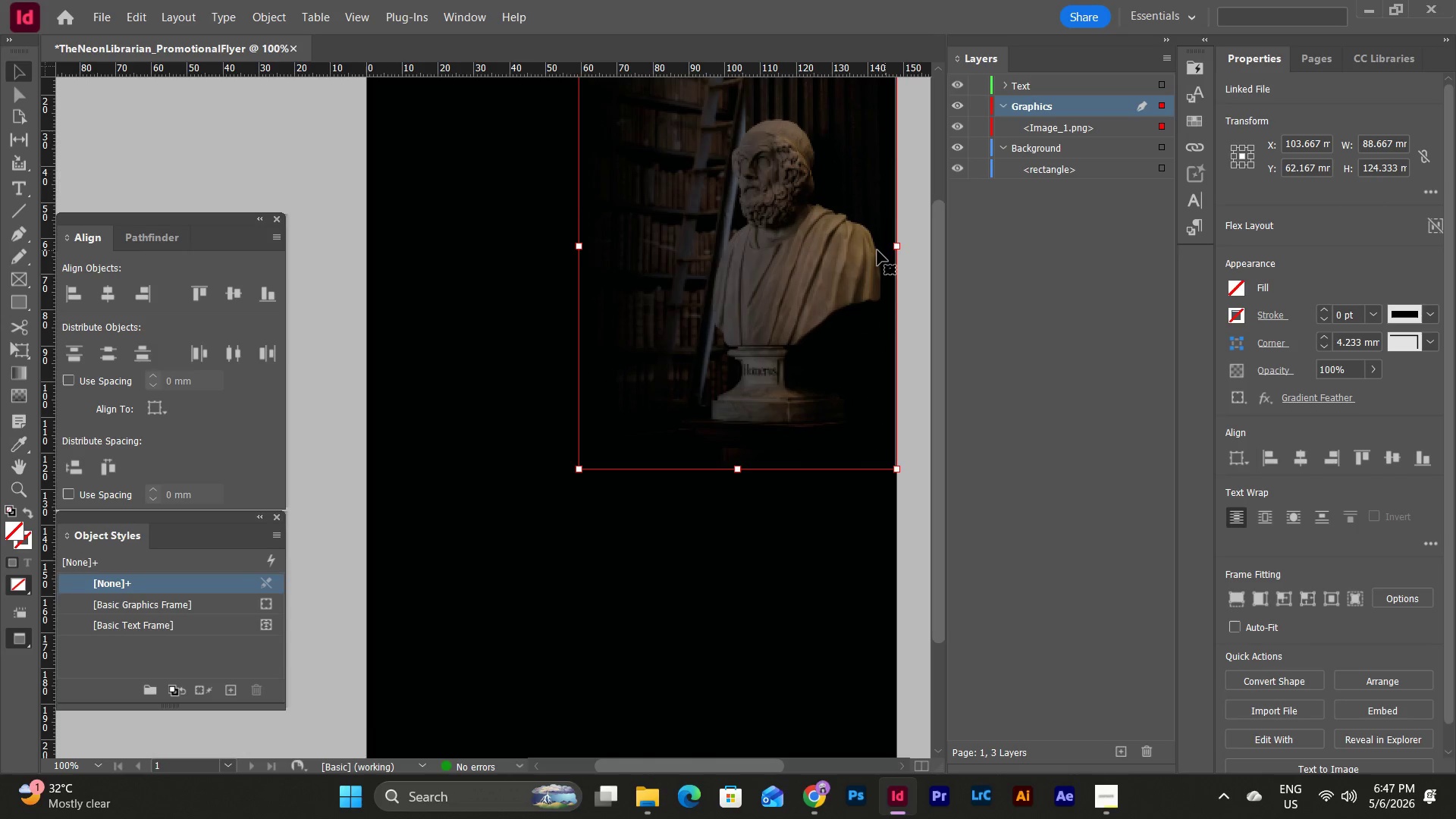 
double_click([877, 250])
 